 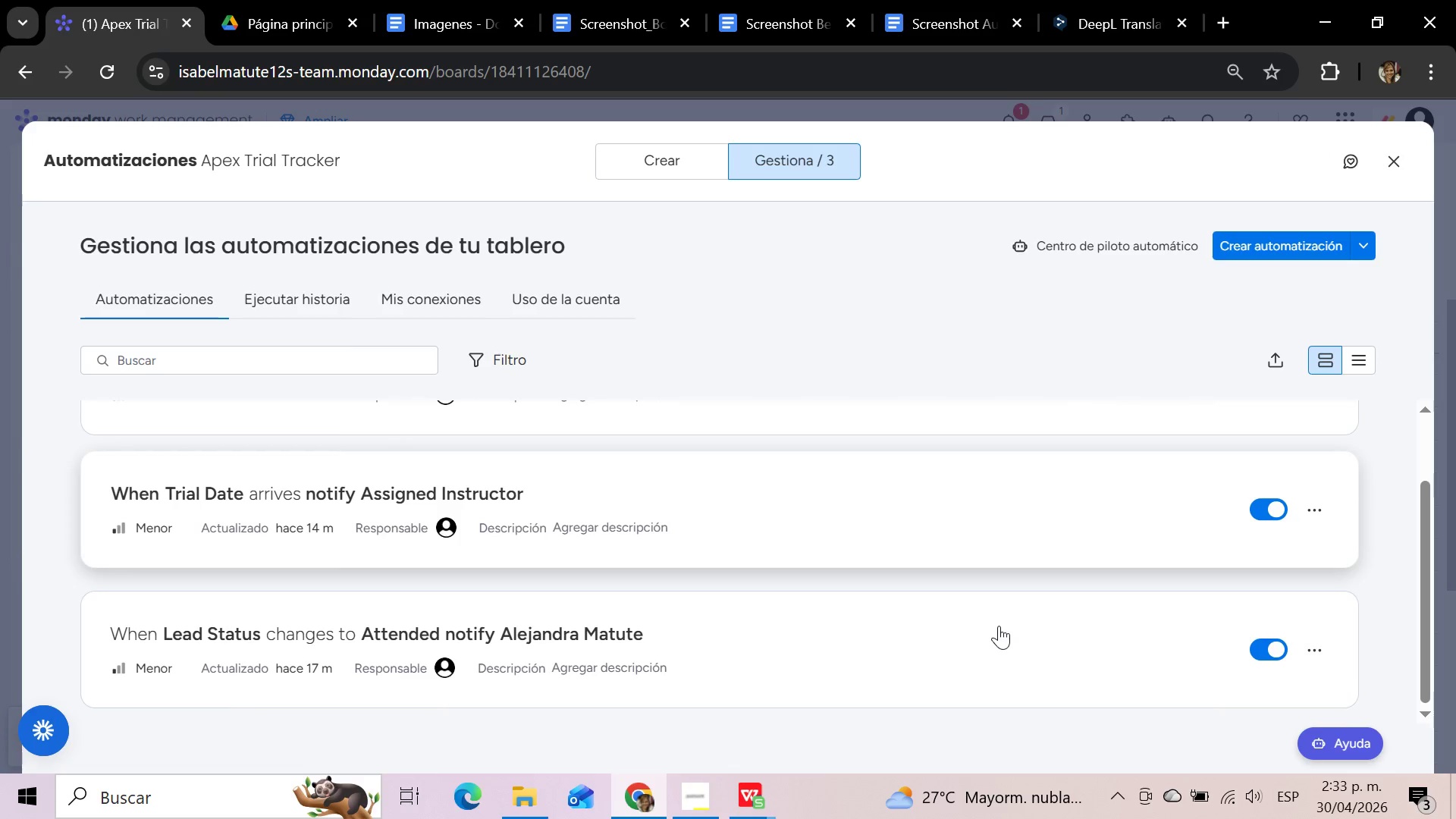 
scroll: coordinate [999, 626], scroll_direction: up, amount: 1.0
 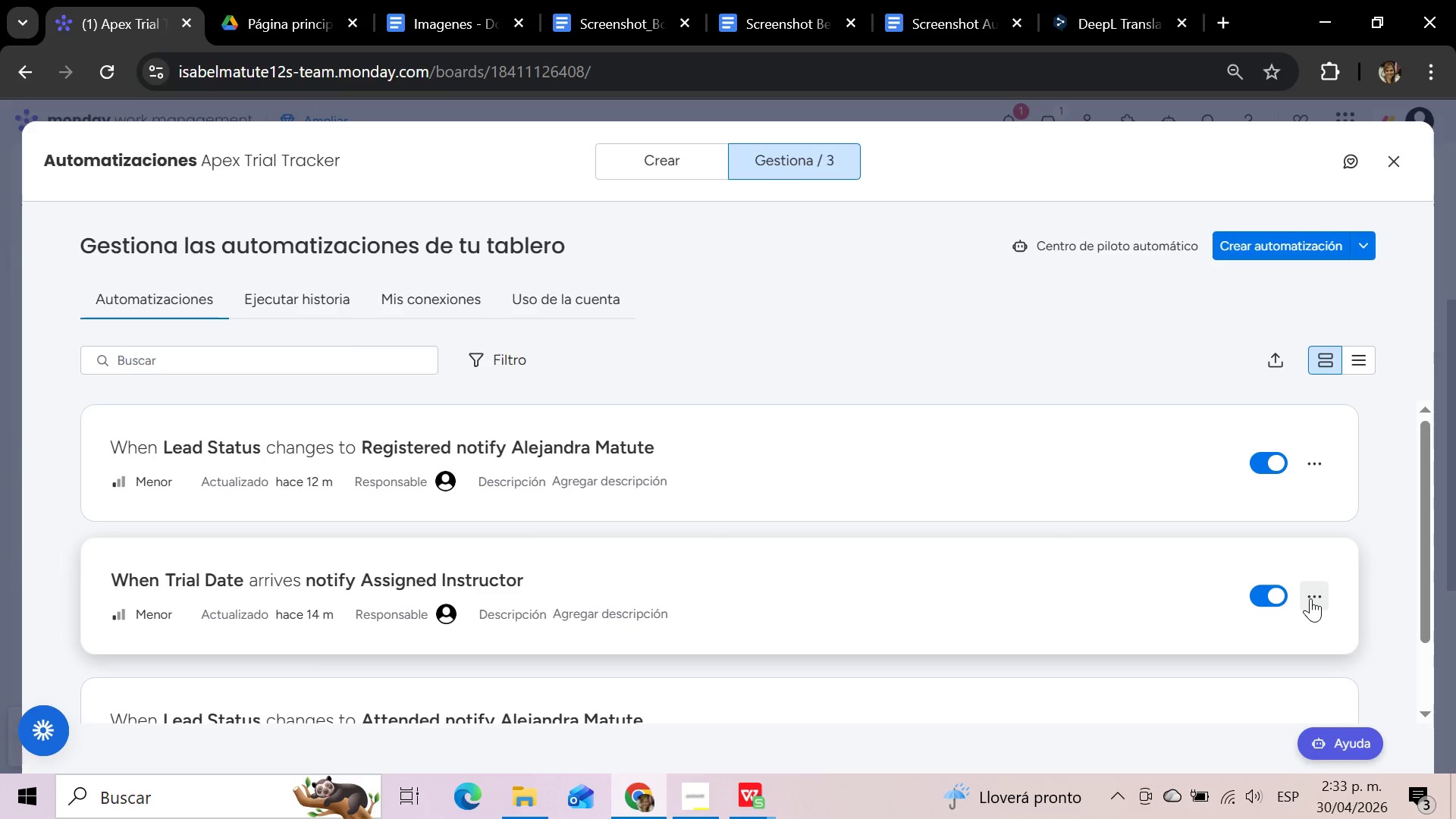 
wait(16.56)
 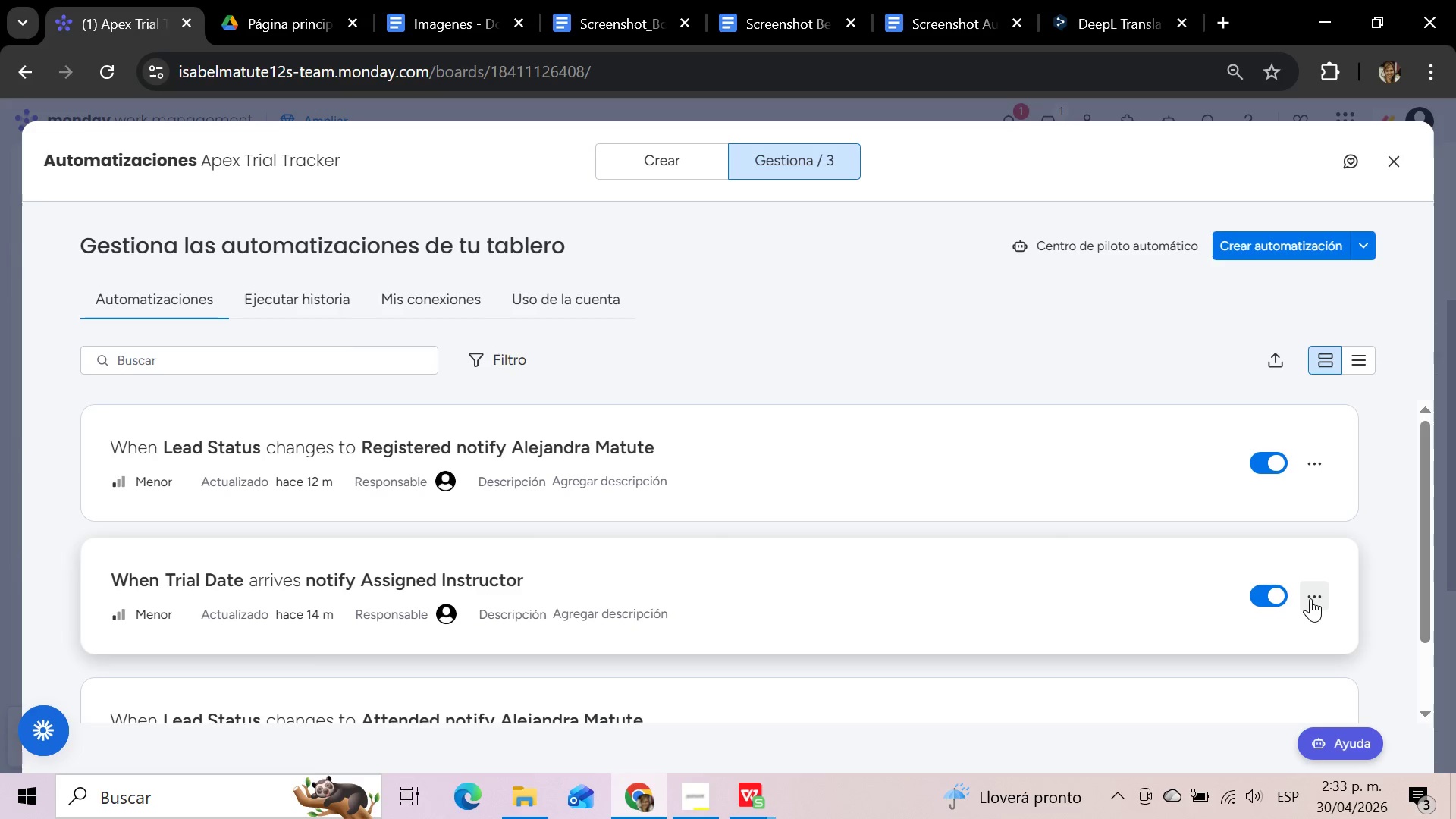 
left_click([1313, 599])
 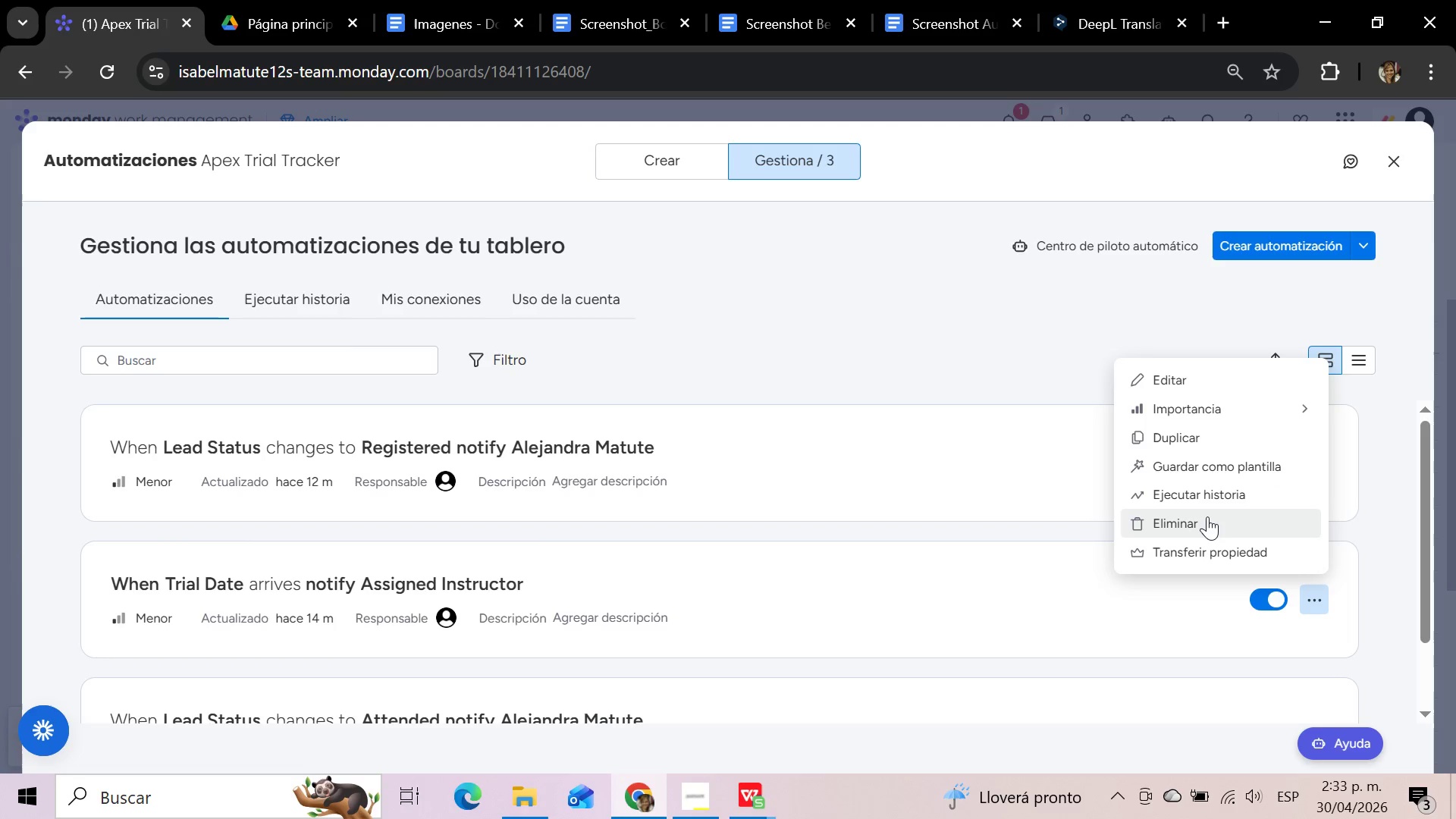 
left_click([1207, 516])
 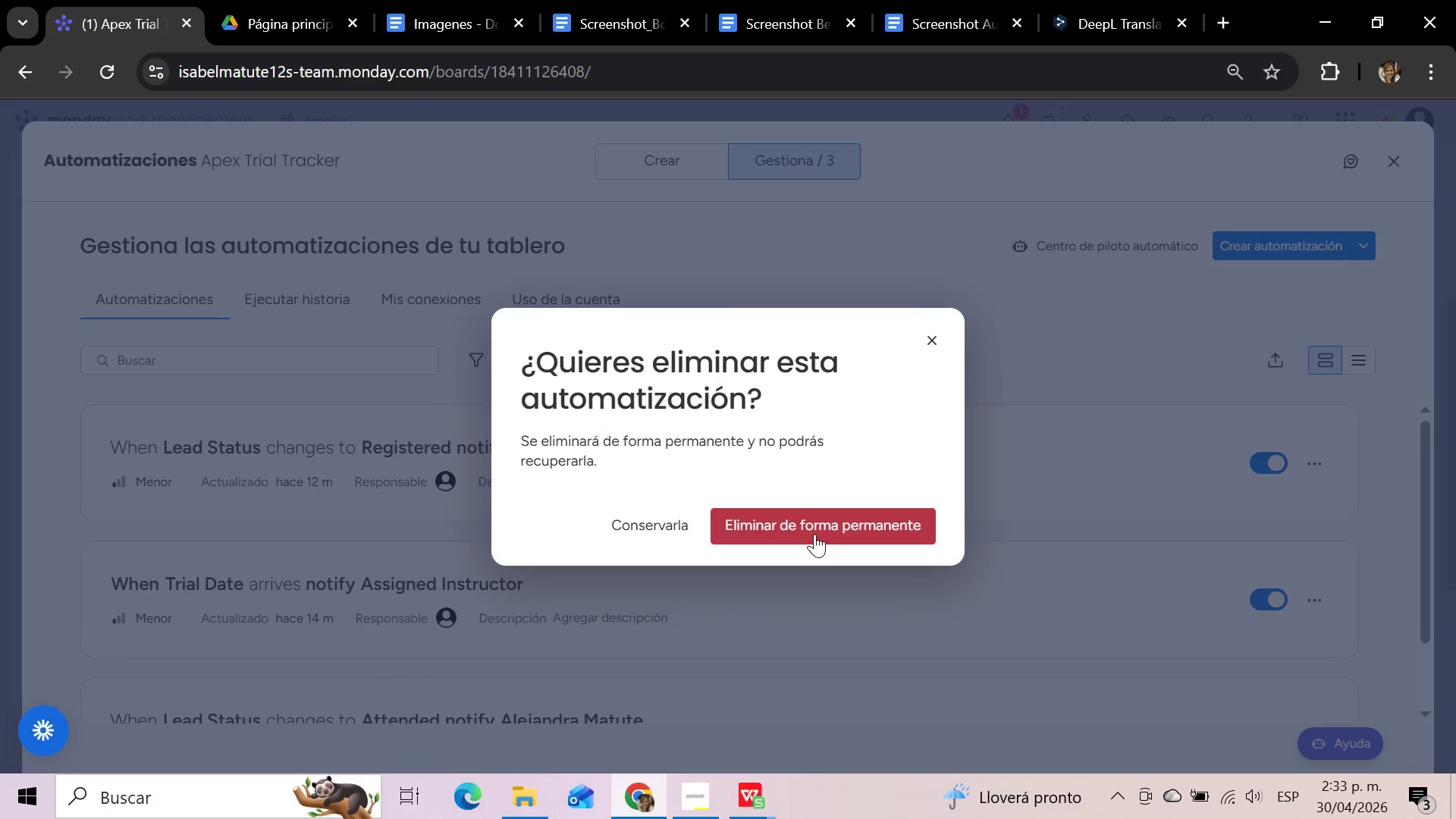 
left_click([809, 530])
 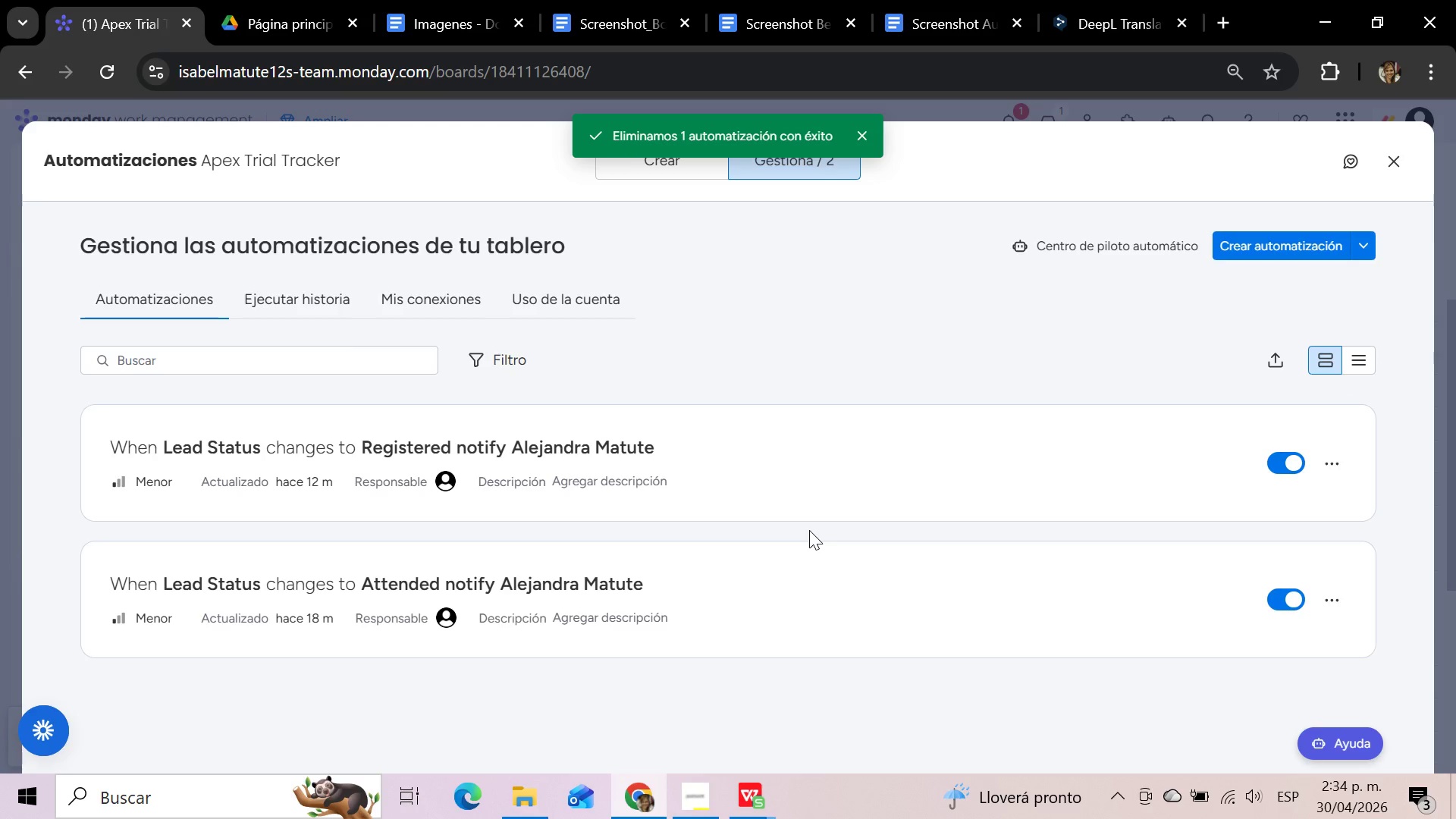 
wait(10.48)
 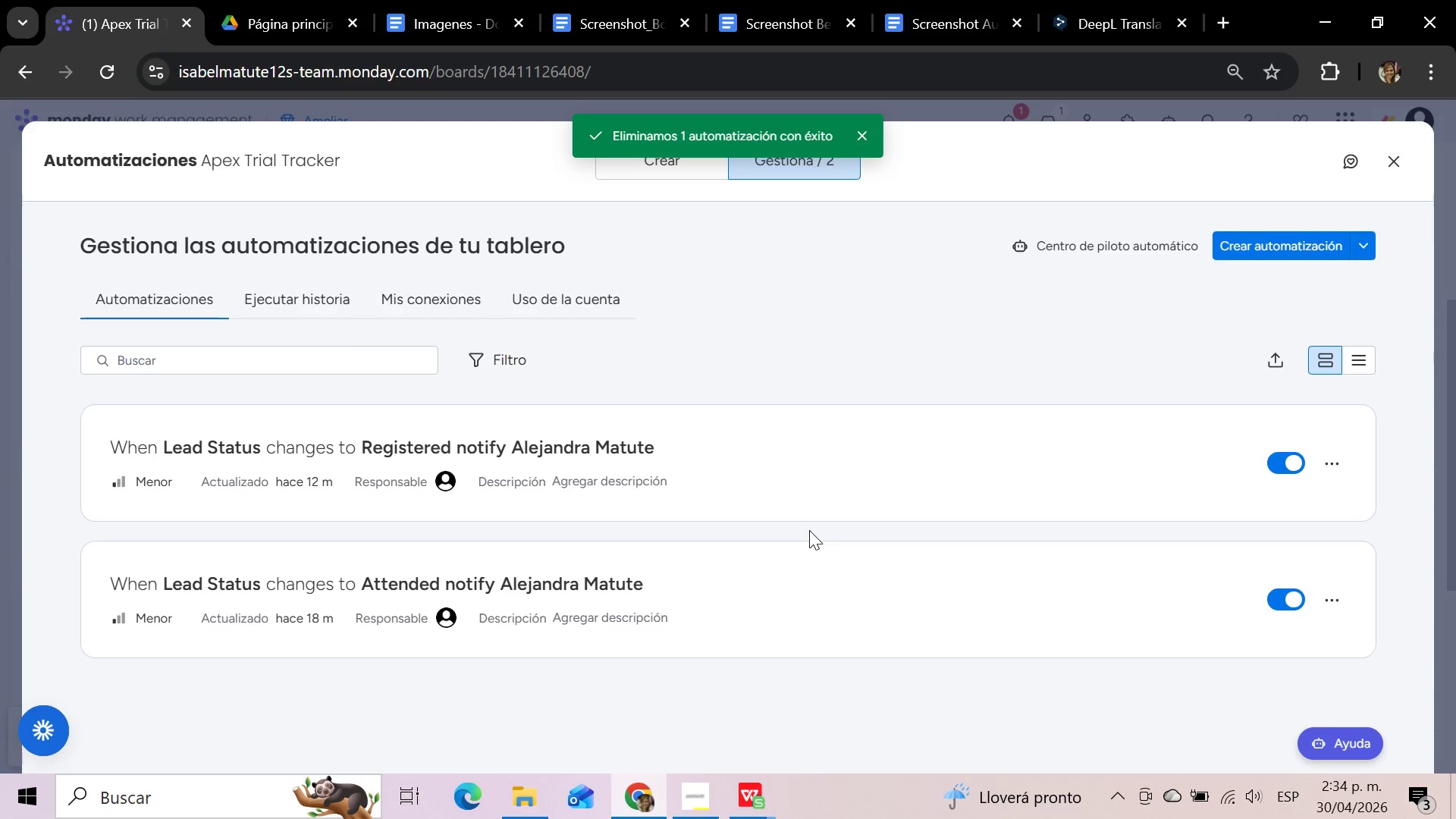 
left_click([667, 152])
 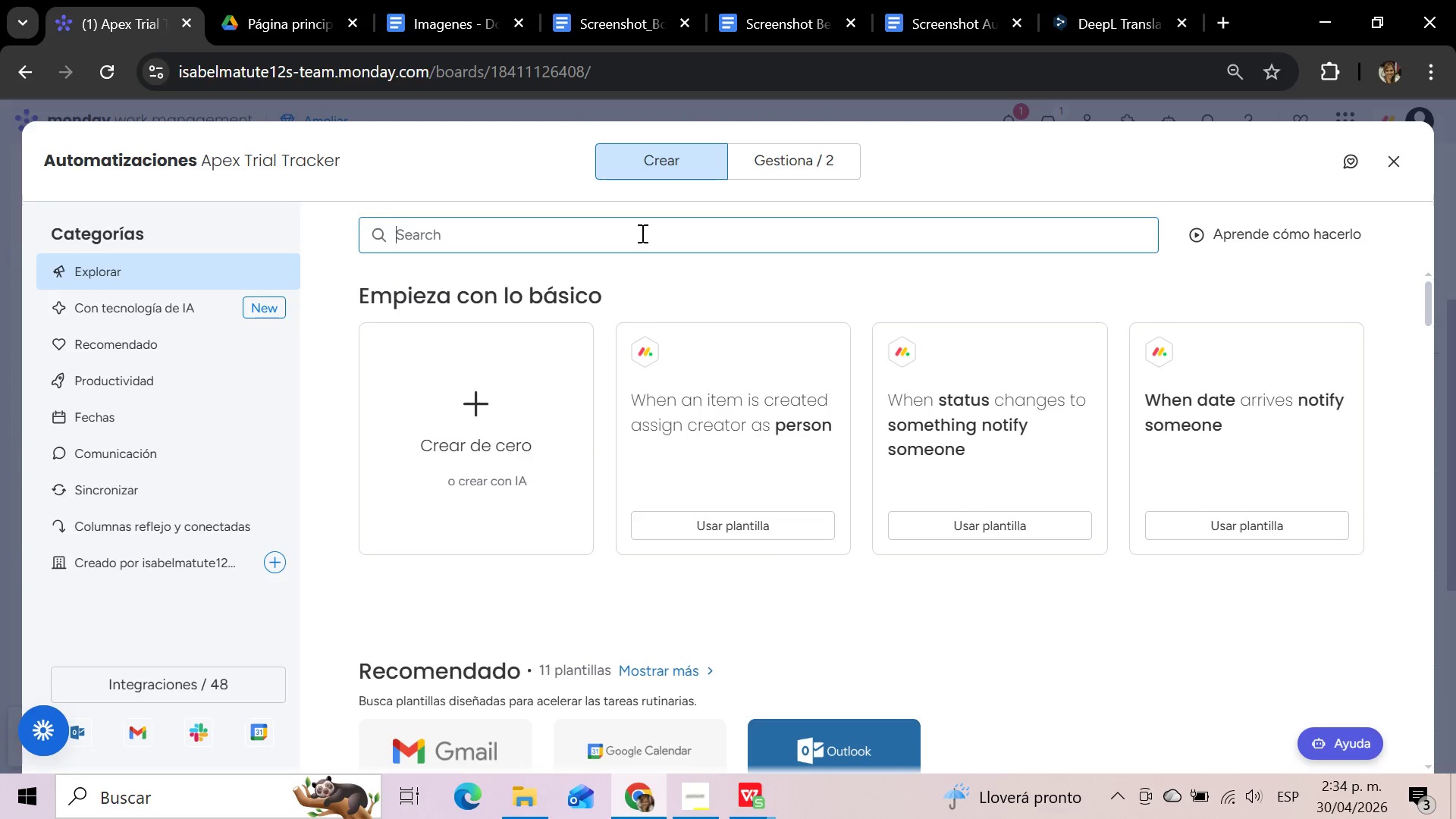 
type(bo)
key(Backspace)
type(efo)
key(Backspace)
key(Backspace)
key(Backspace)
key(Backspace)
 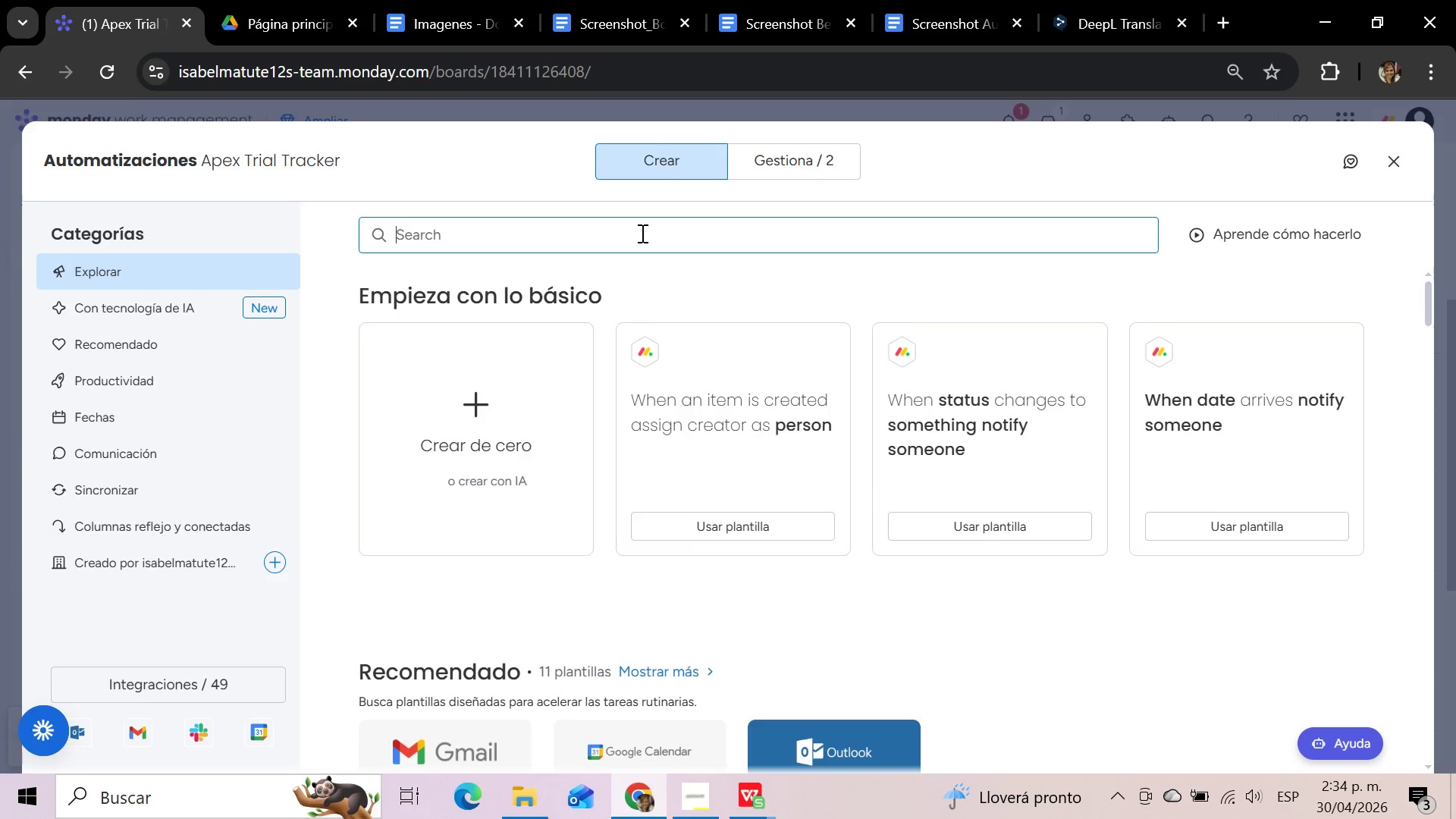 
wait(12.28)
 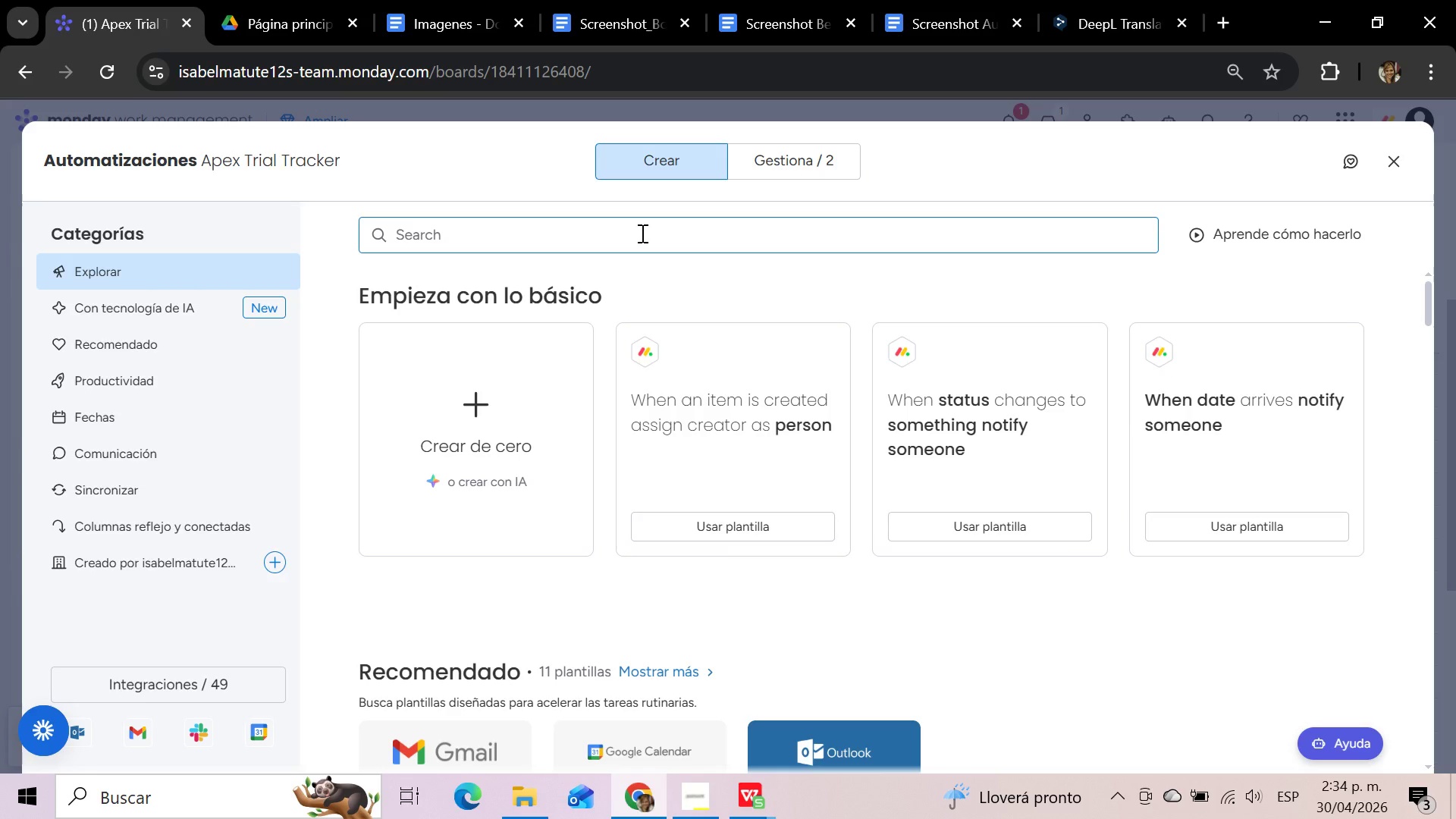 
left_click([506, 433])
 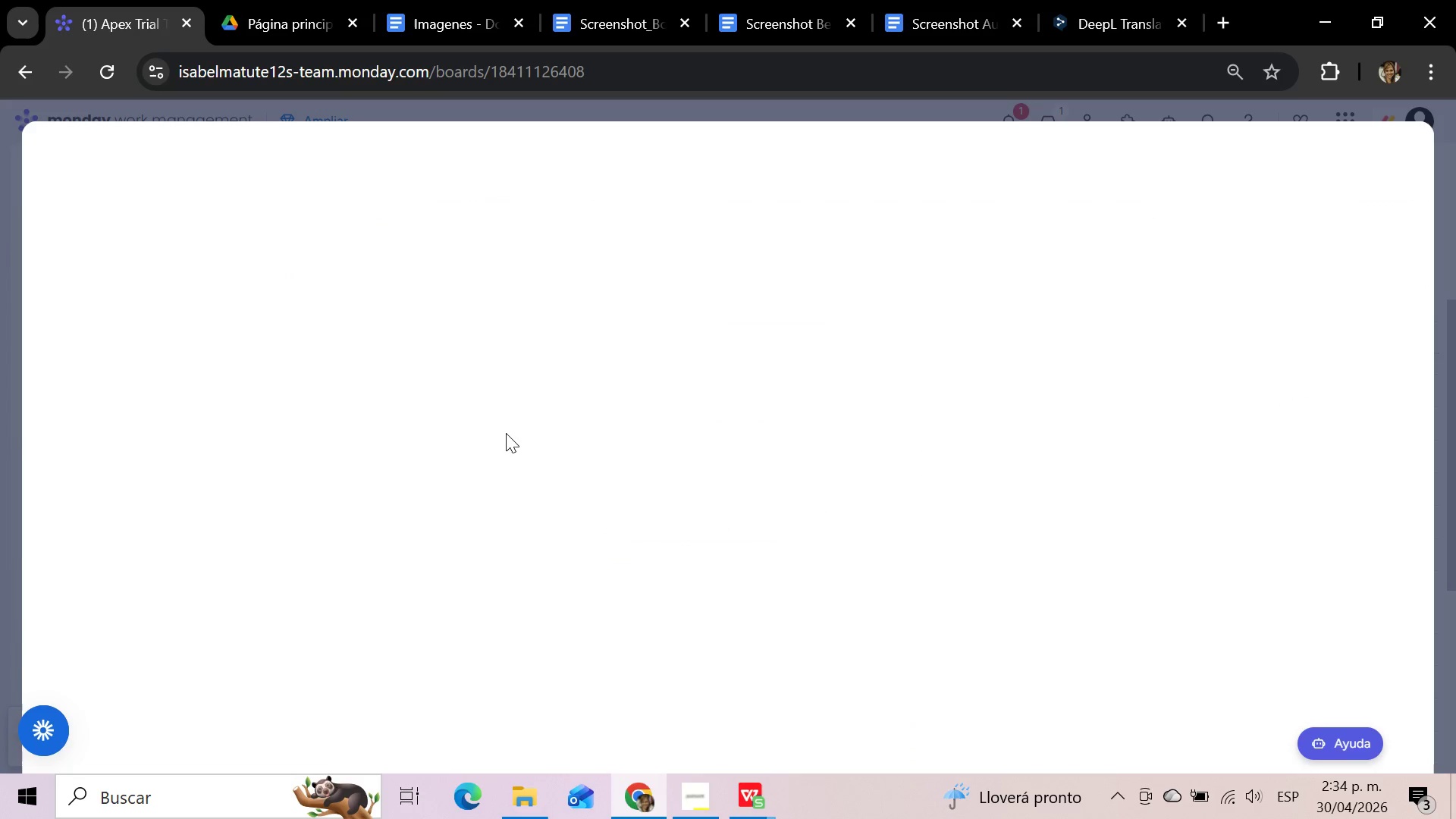 
mouse_move([486, 422])
 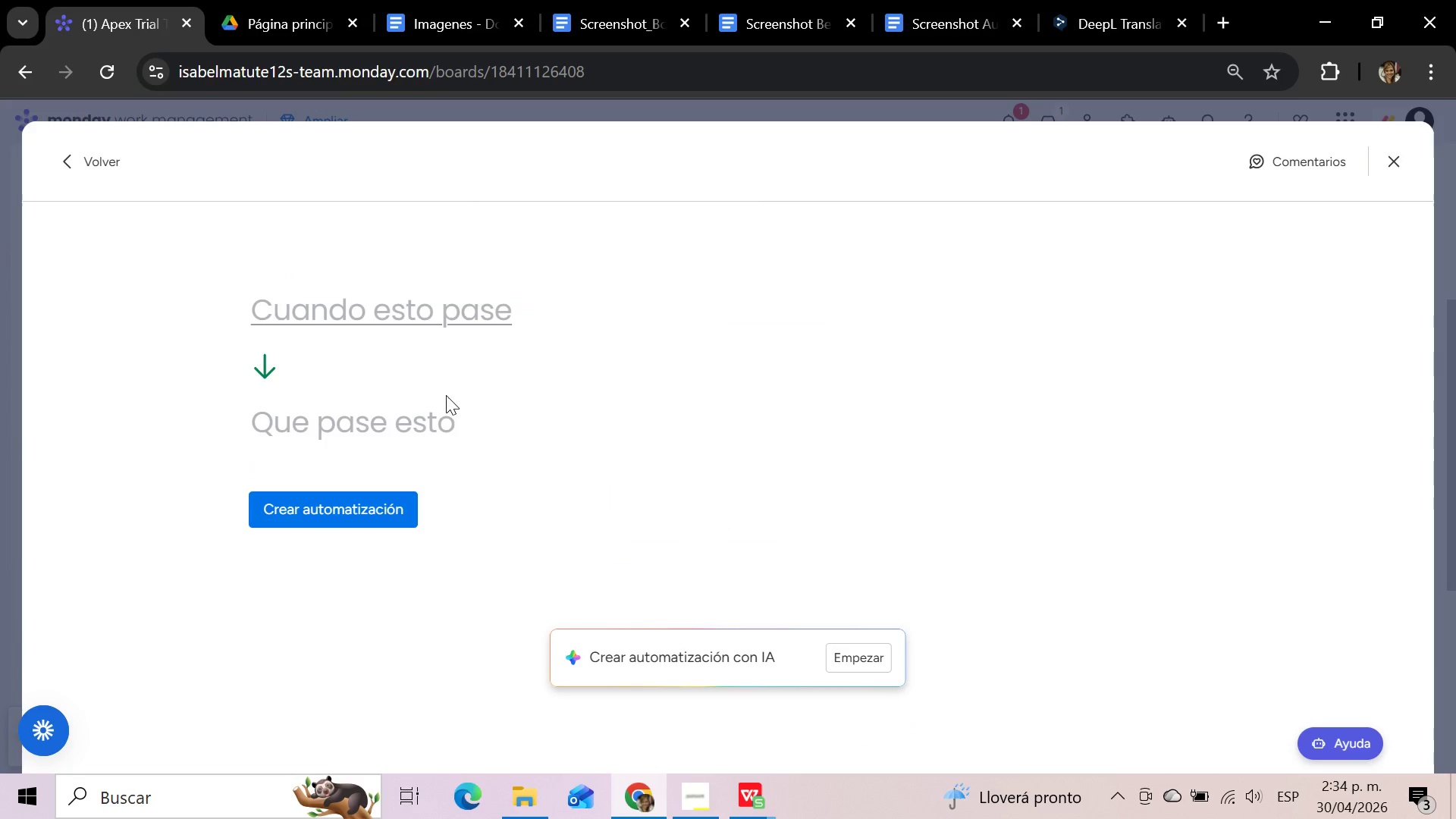 
left_click([400, 294])
 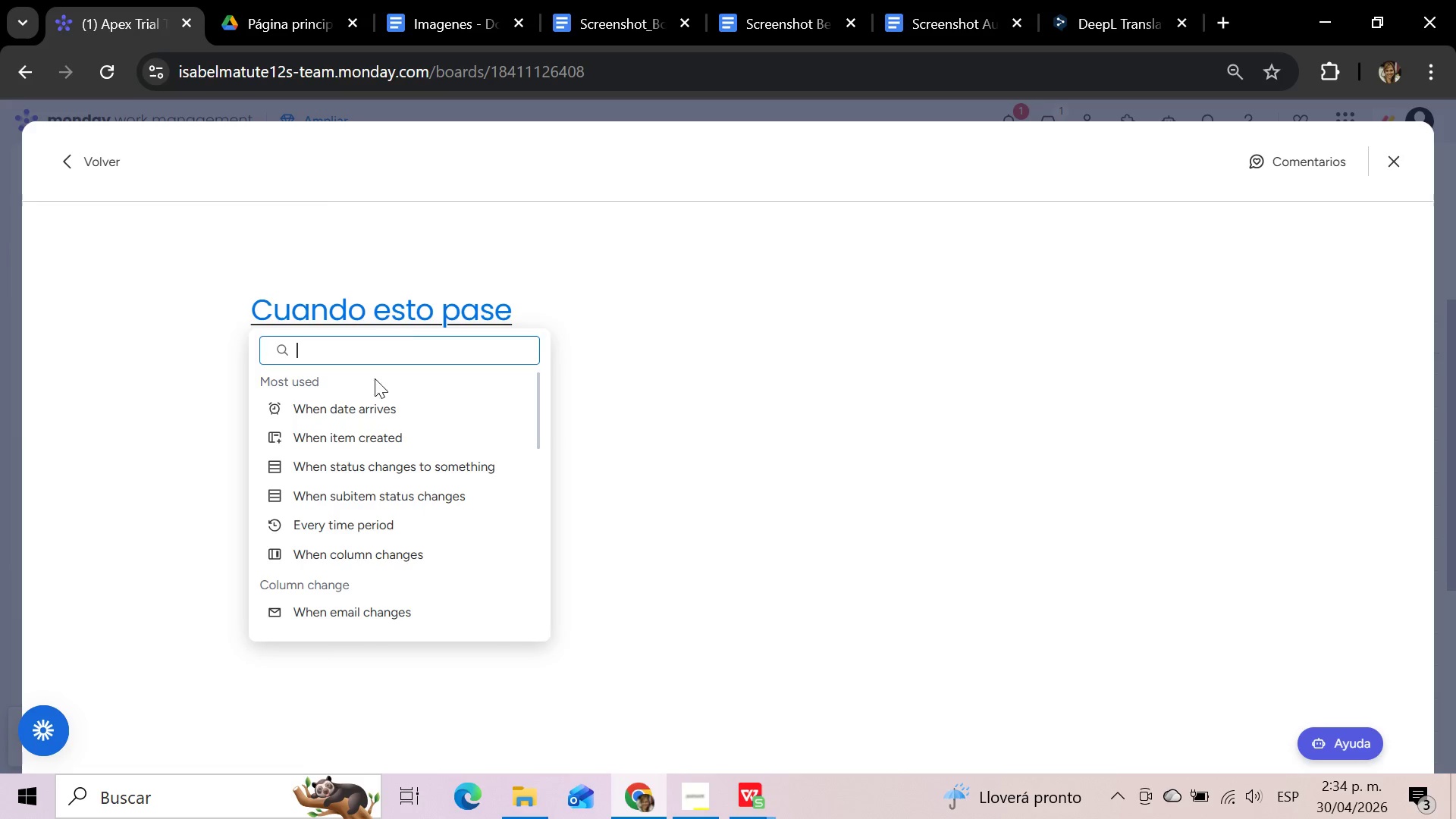 
left_click([366, 403])
 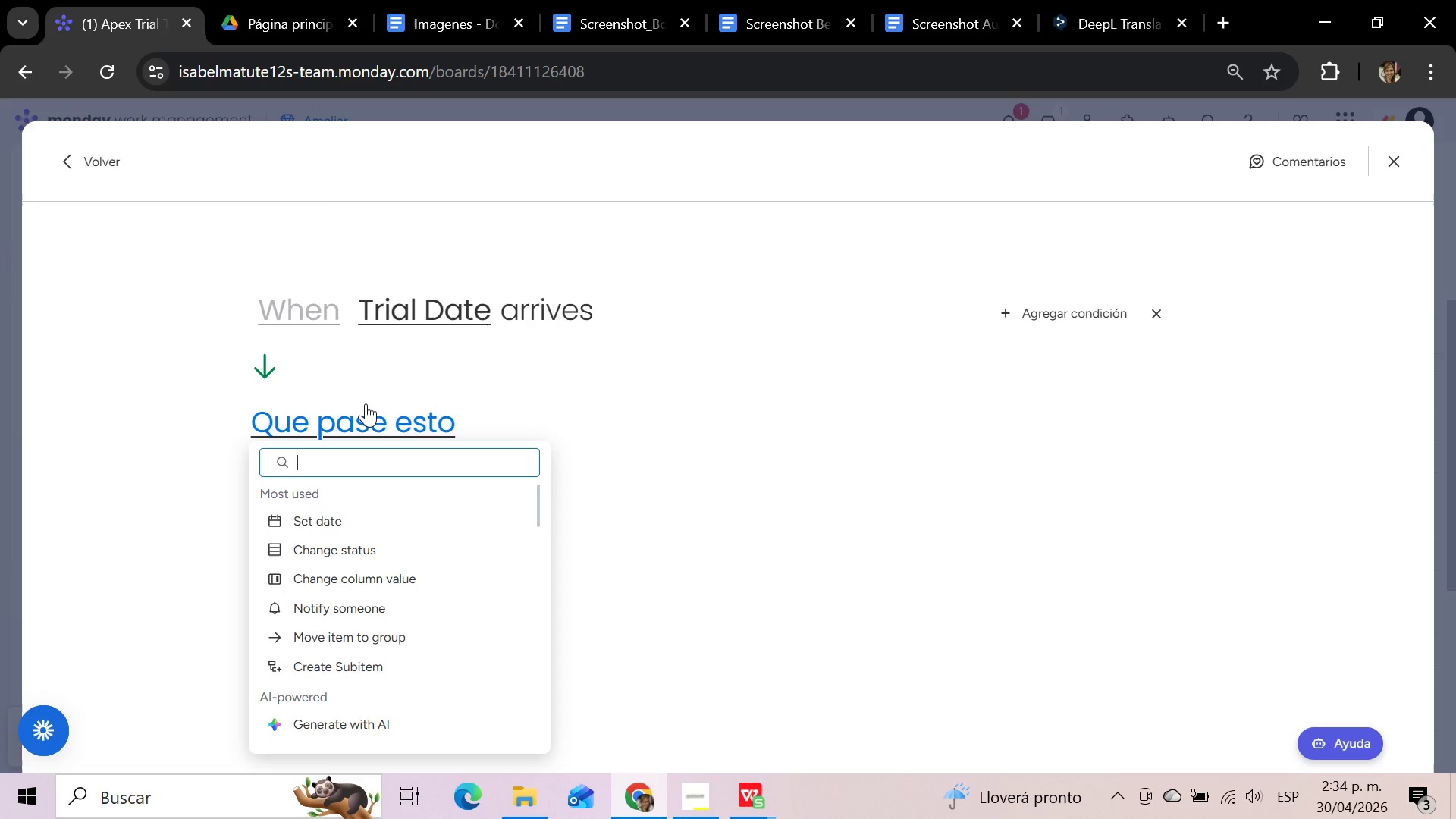 
wait(7.97)
 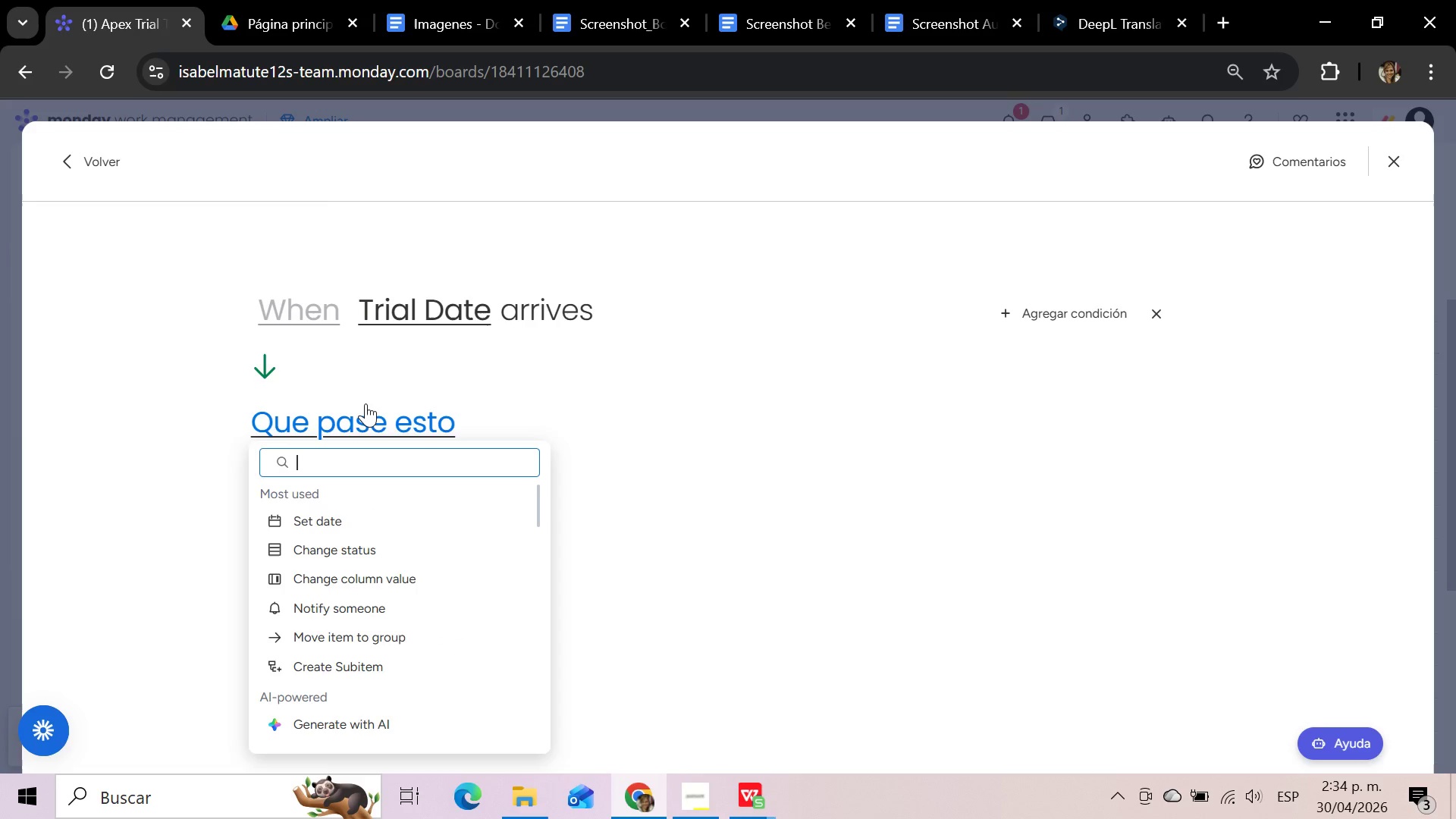 
left_click([325, 610])
 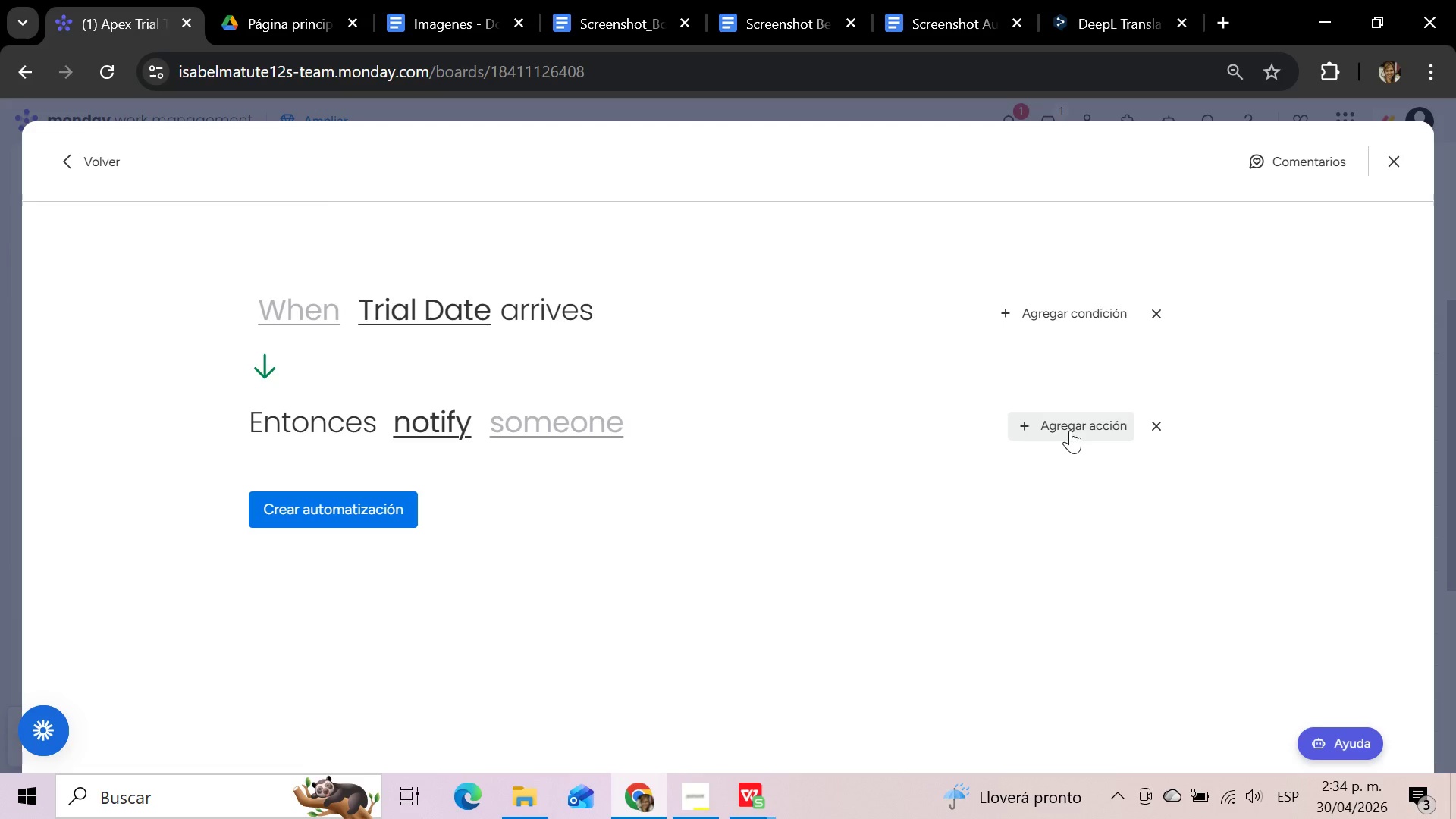 
left_click([1070, 430])
 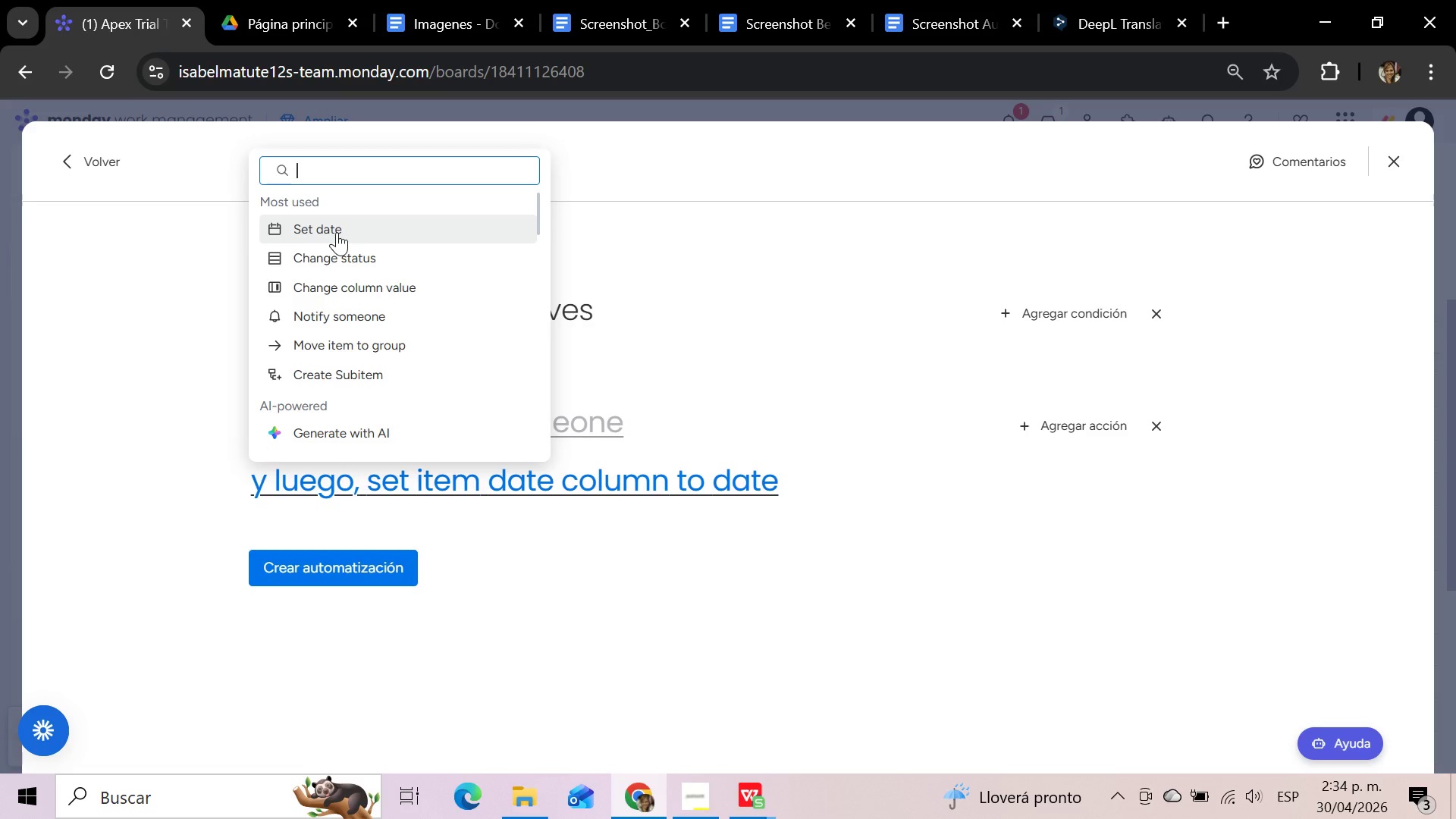 
wait(14.12)
 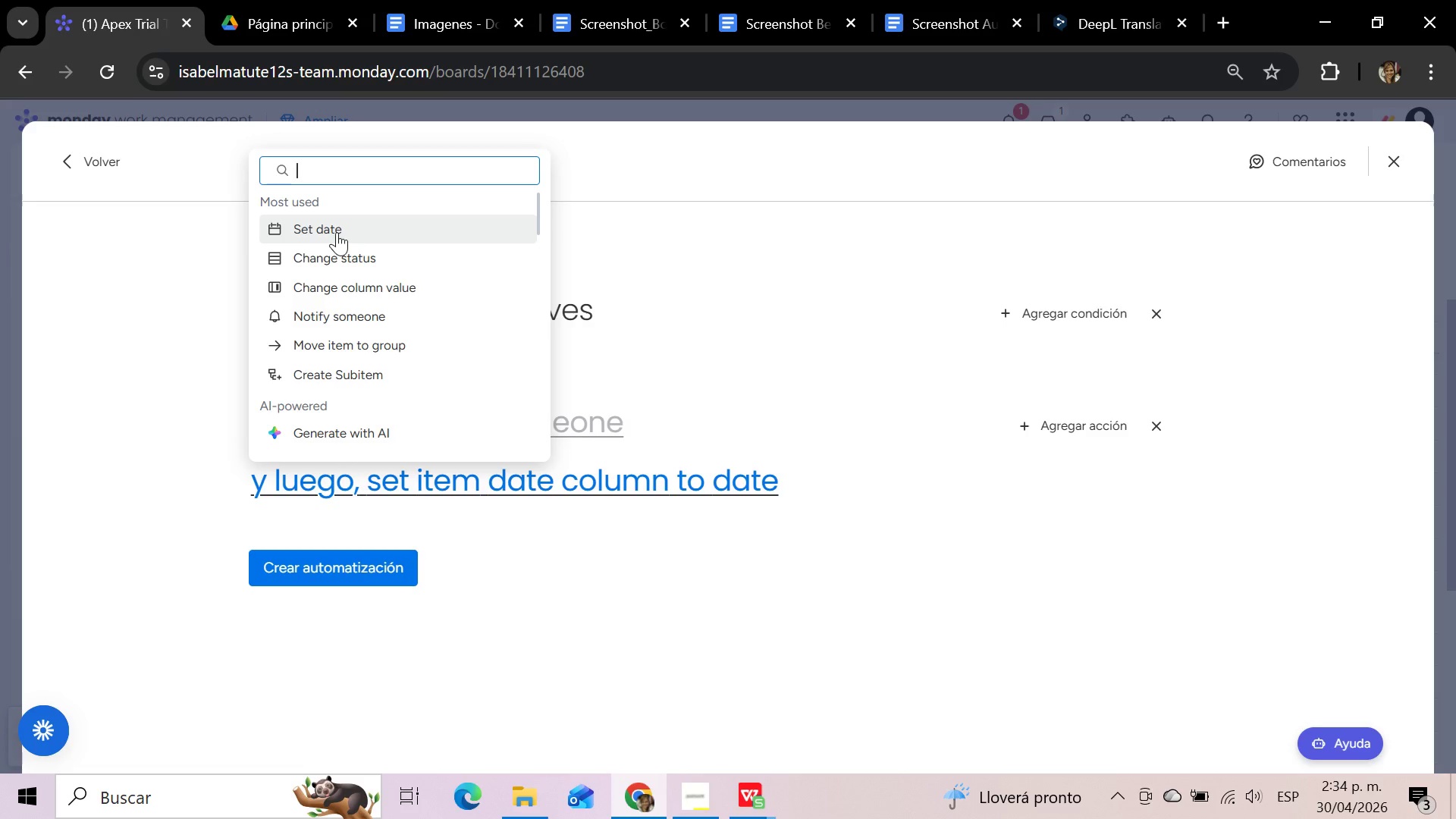 
left_click([763, 366])
 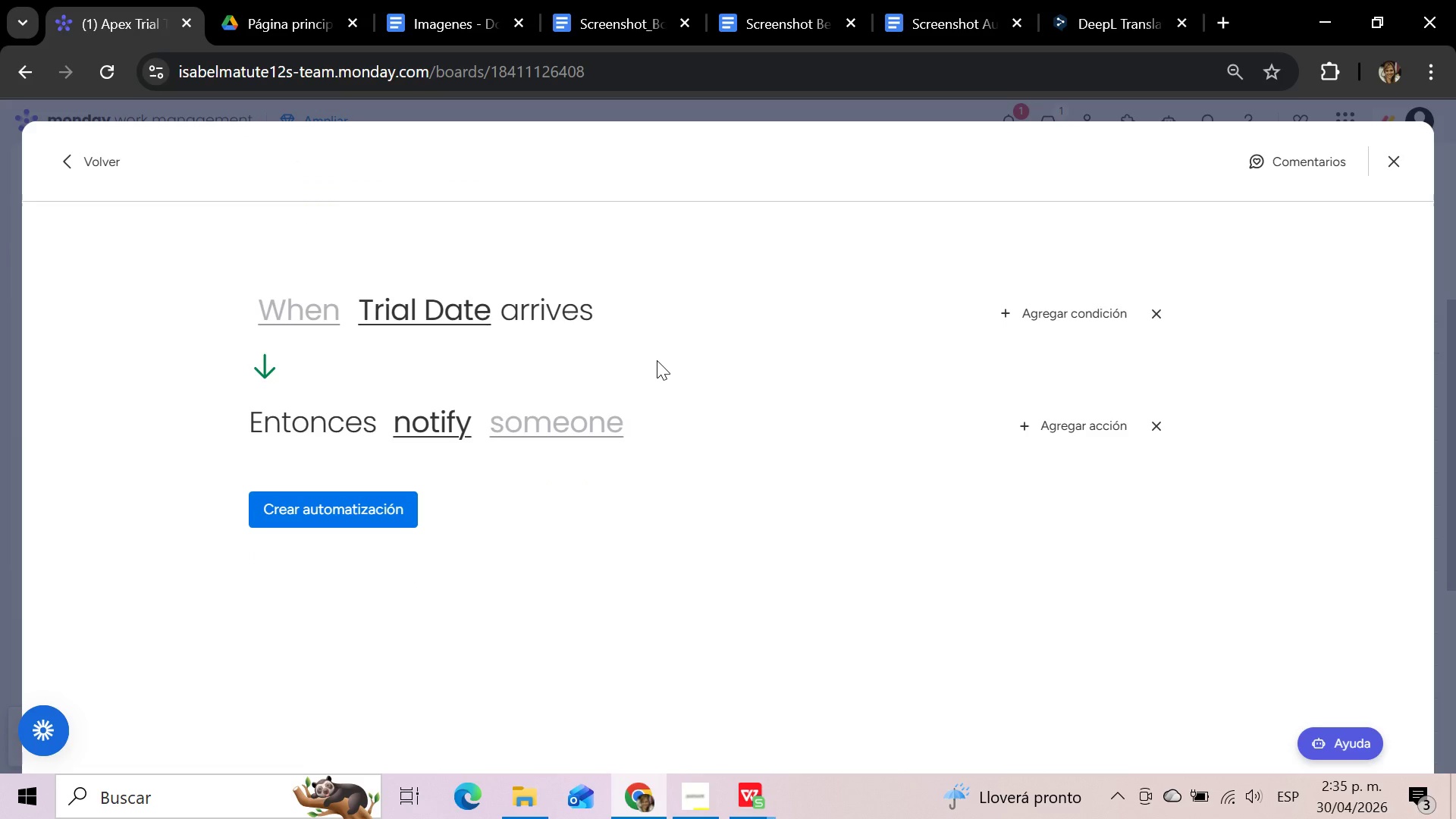 
left_click([416, 314])
 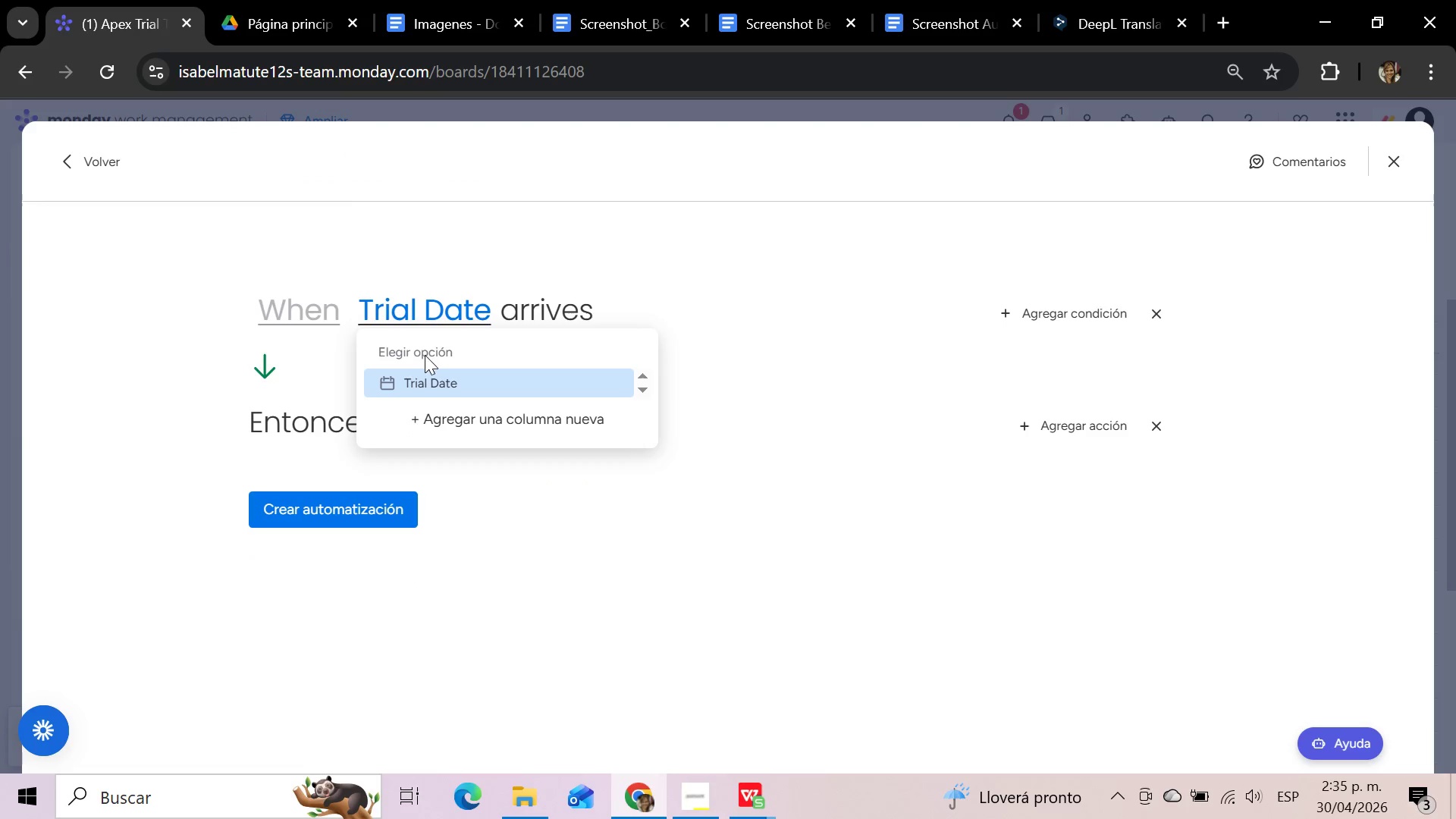 
left_click([428, 375])
 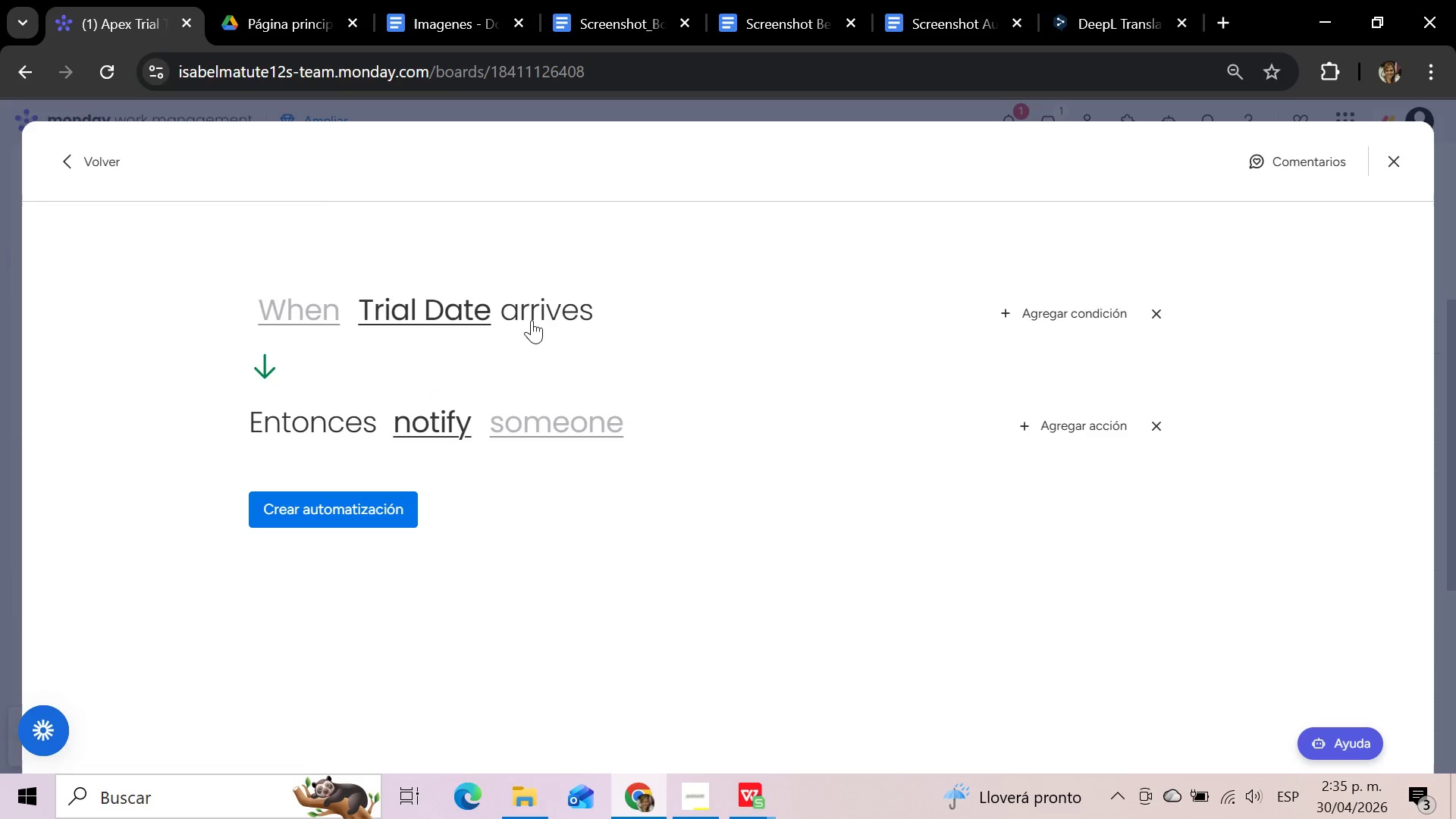 
wait(9.64)
 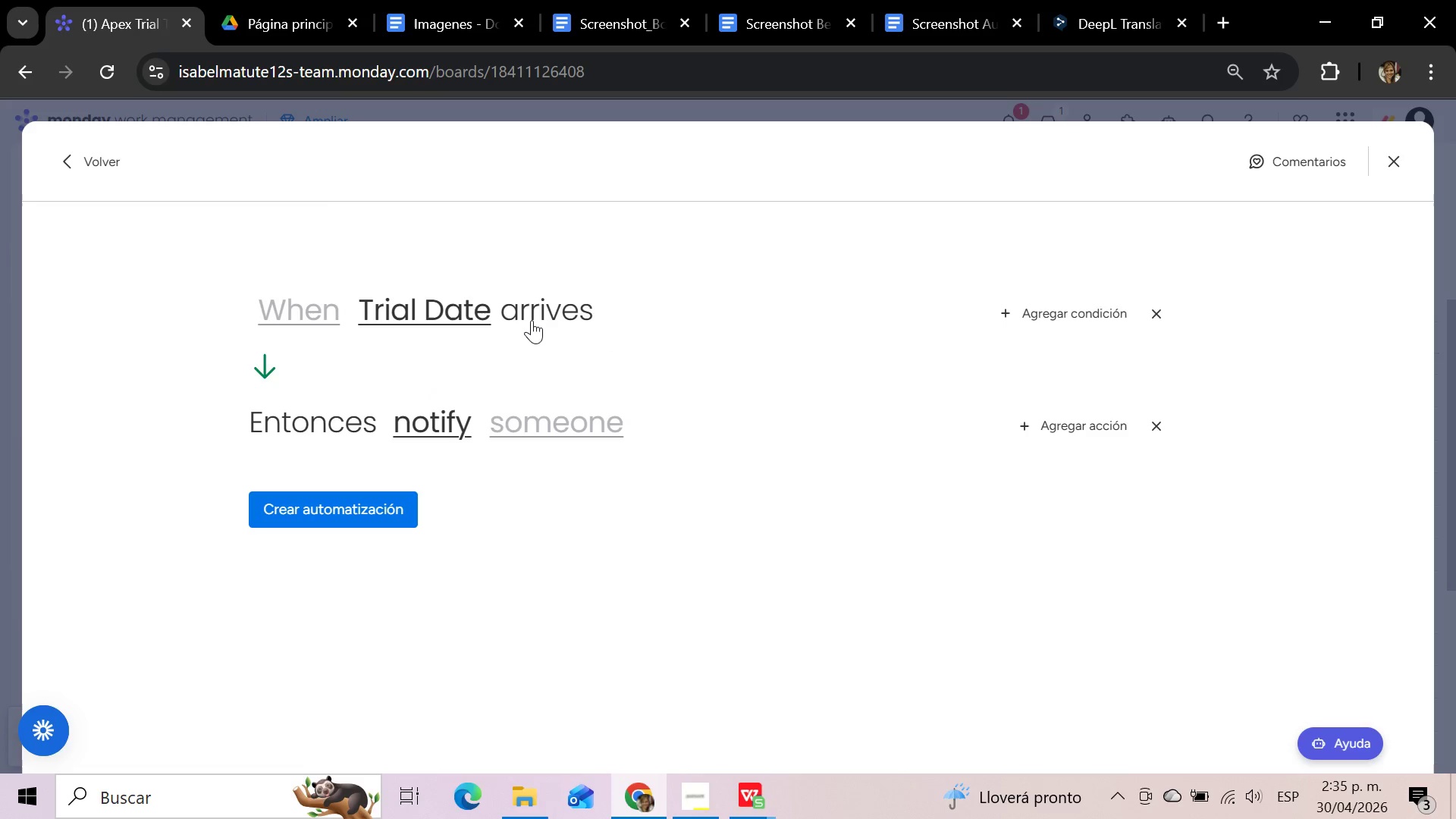 
left_click([1080, 325])
 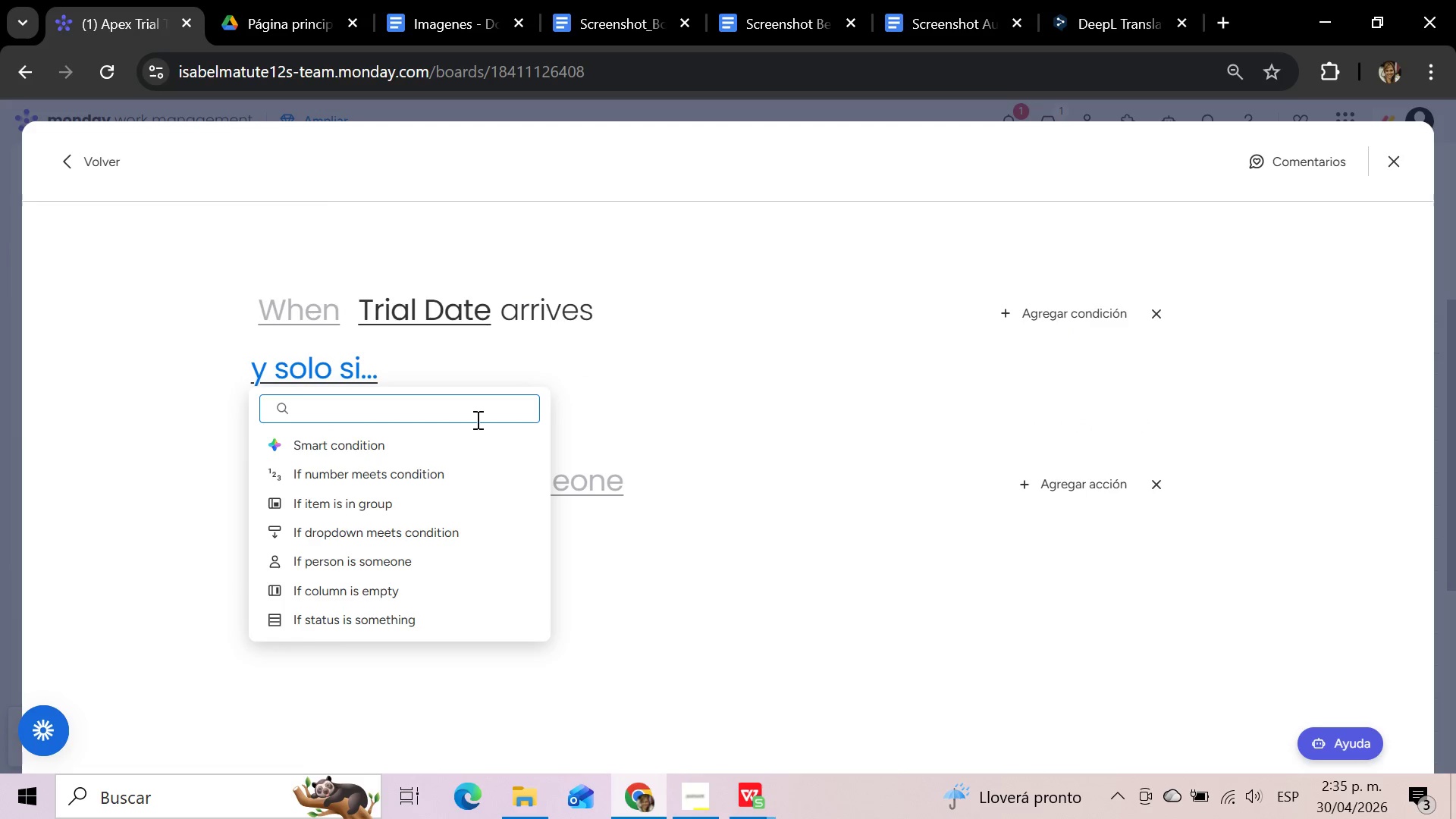 
wait(13.58)
 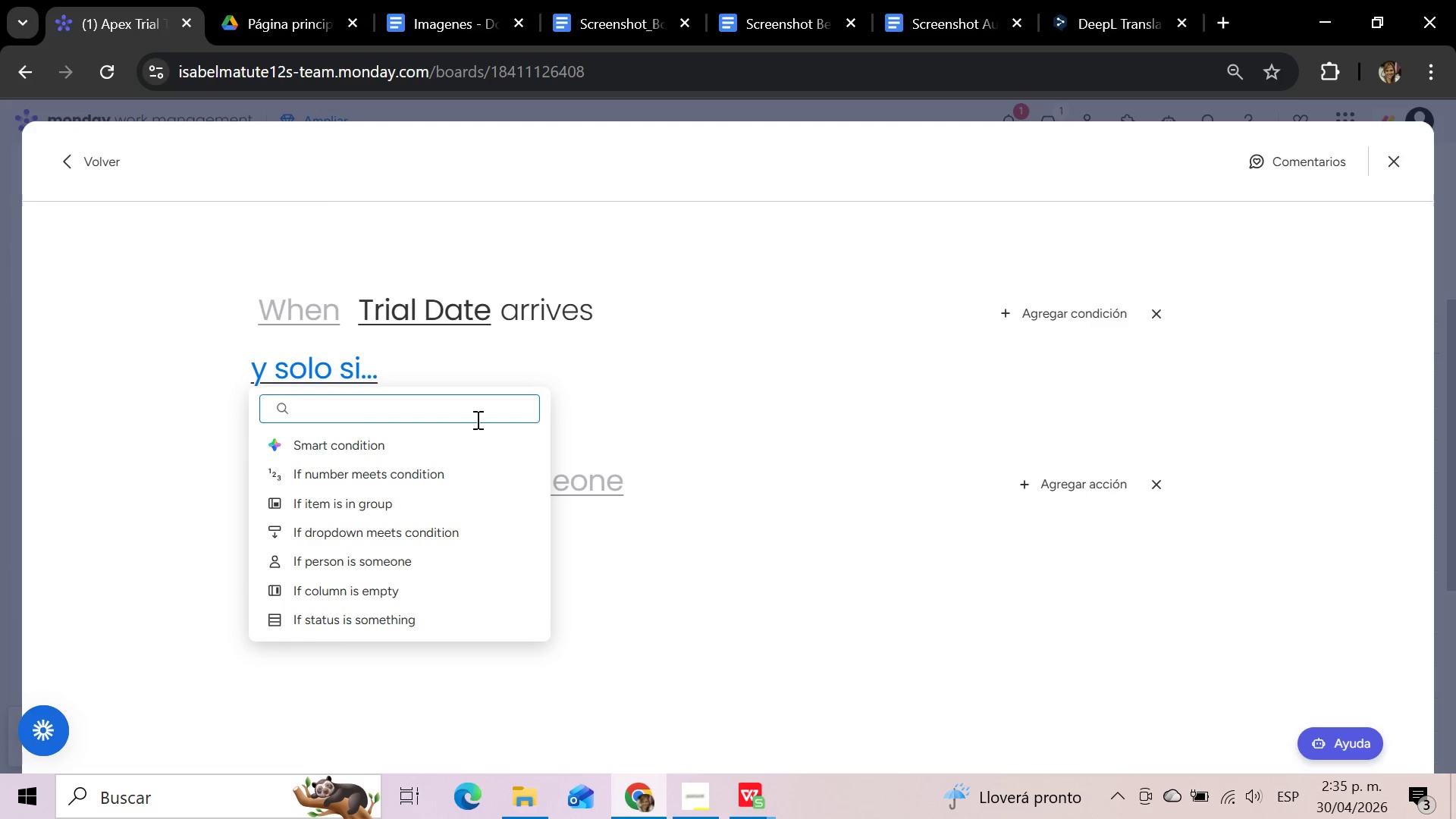 
left_click([361, 465])
 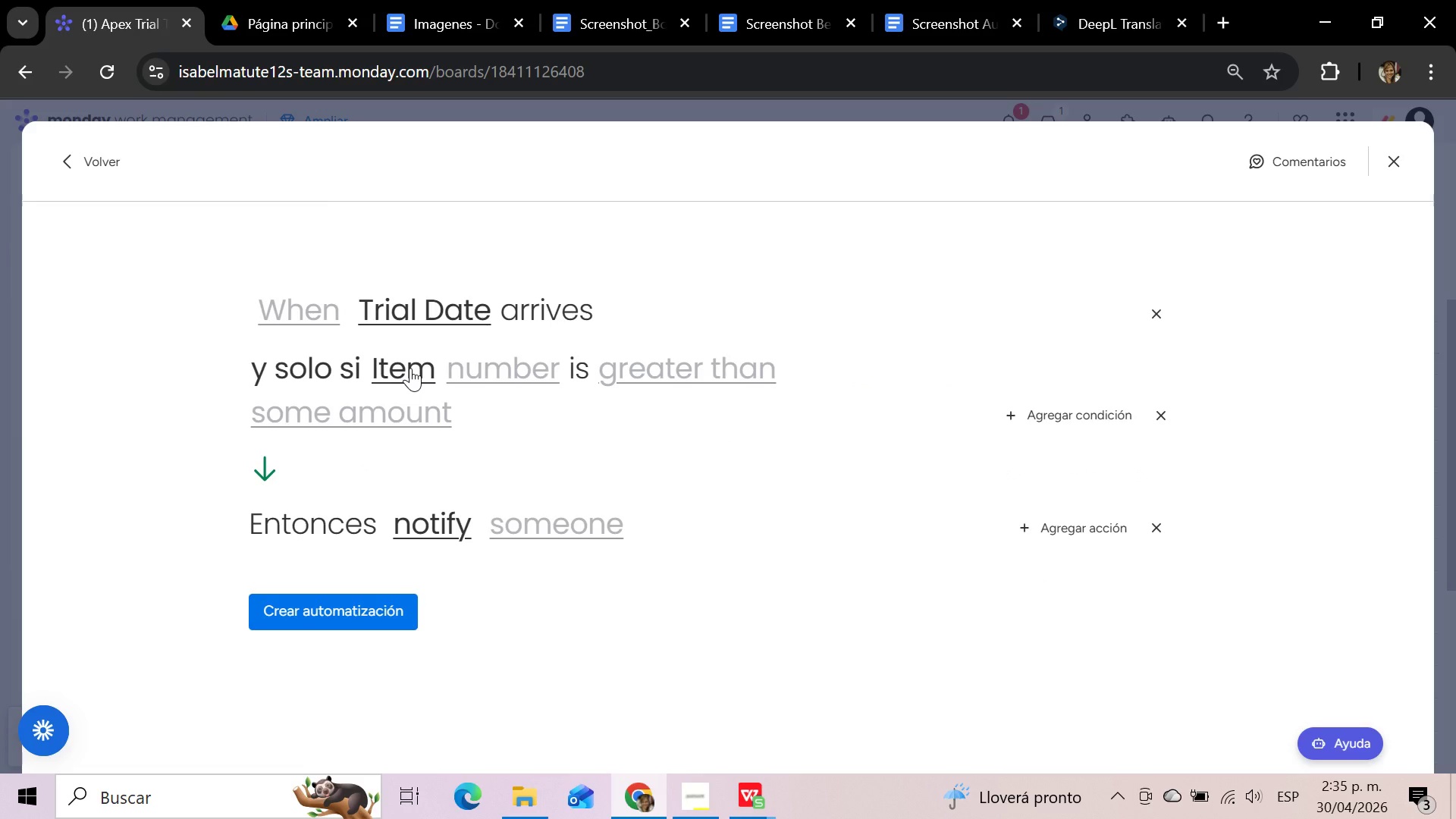 
left_click([509, 371])
 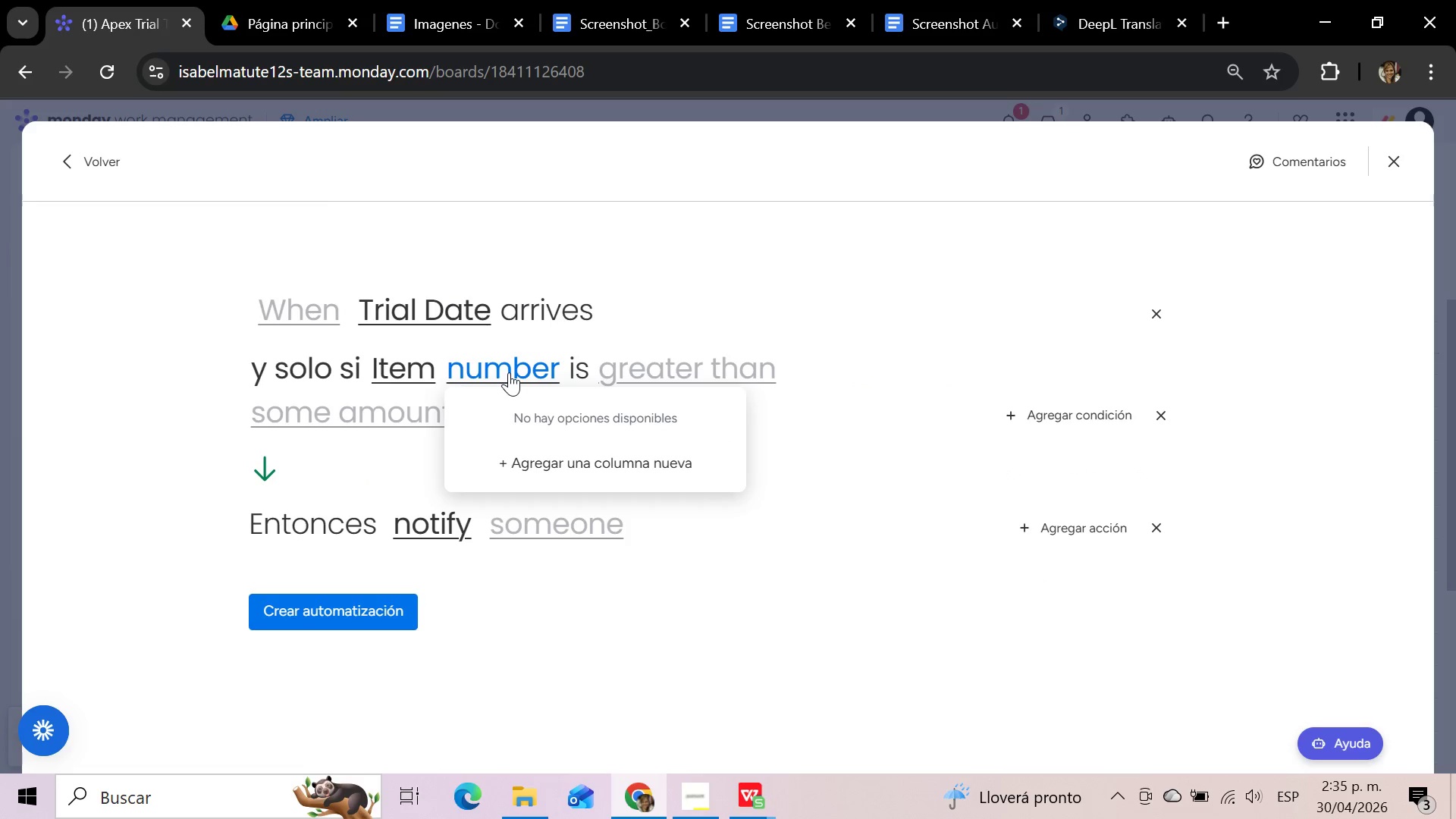 
left_click([648, 369])
 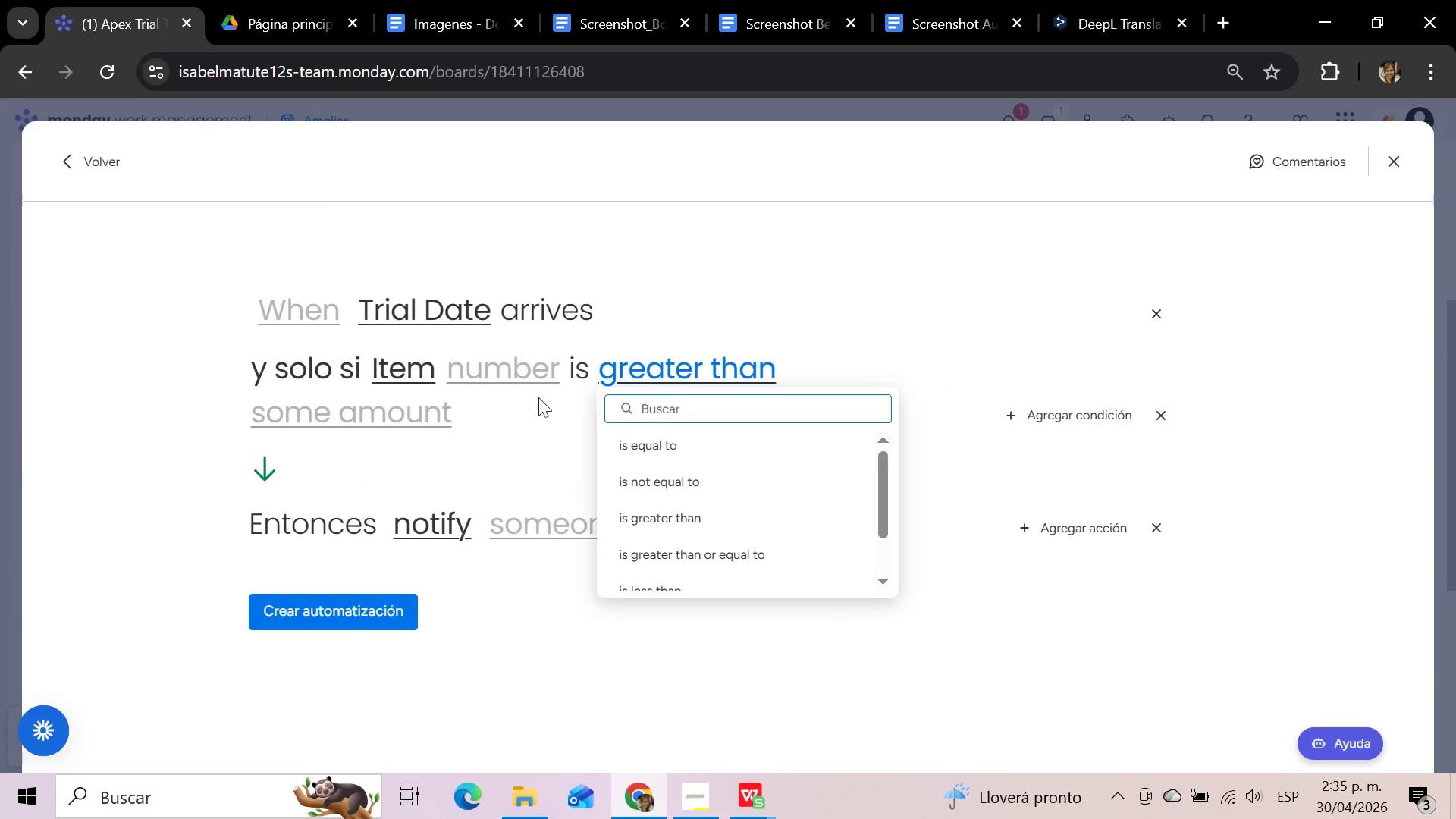 
left_click([322, 422])
 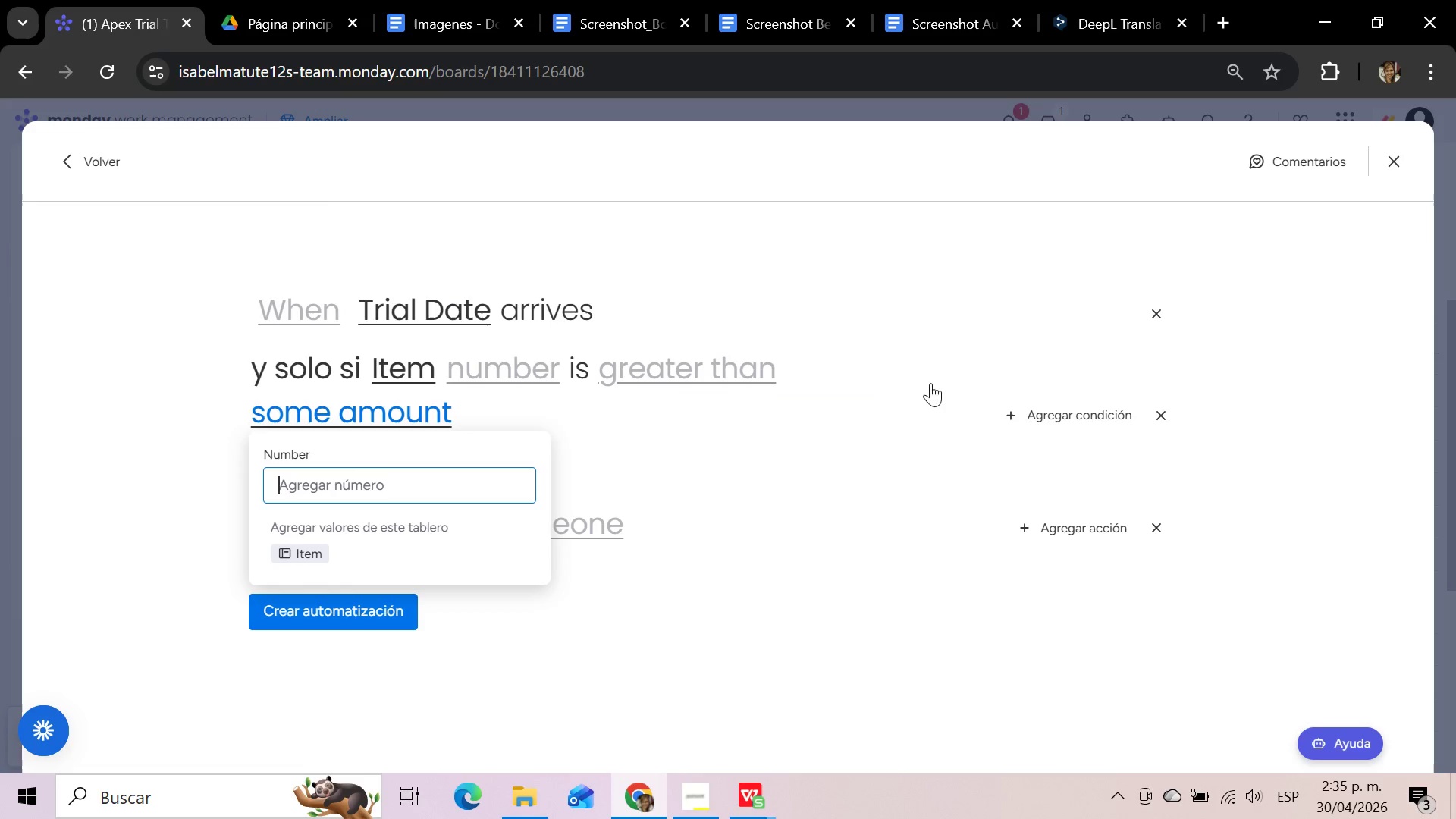 
mouse_move([1171, 388])
 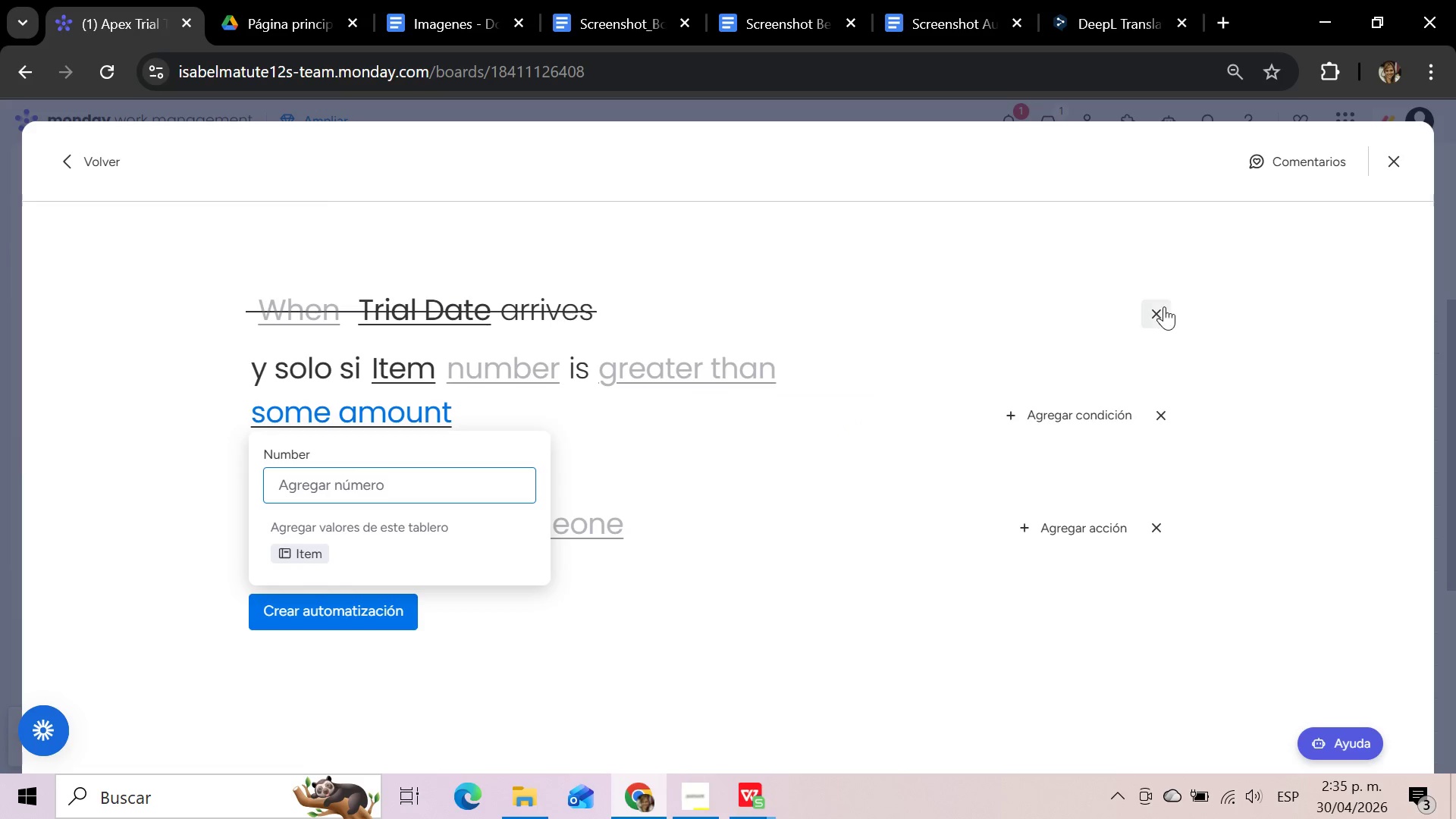 
left_click([1164, 307])
 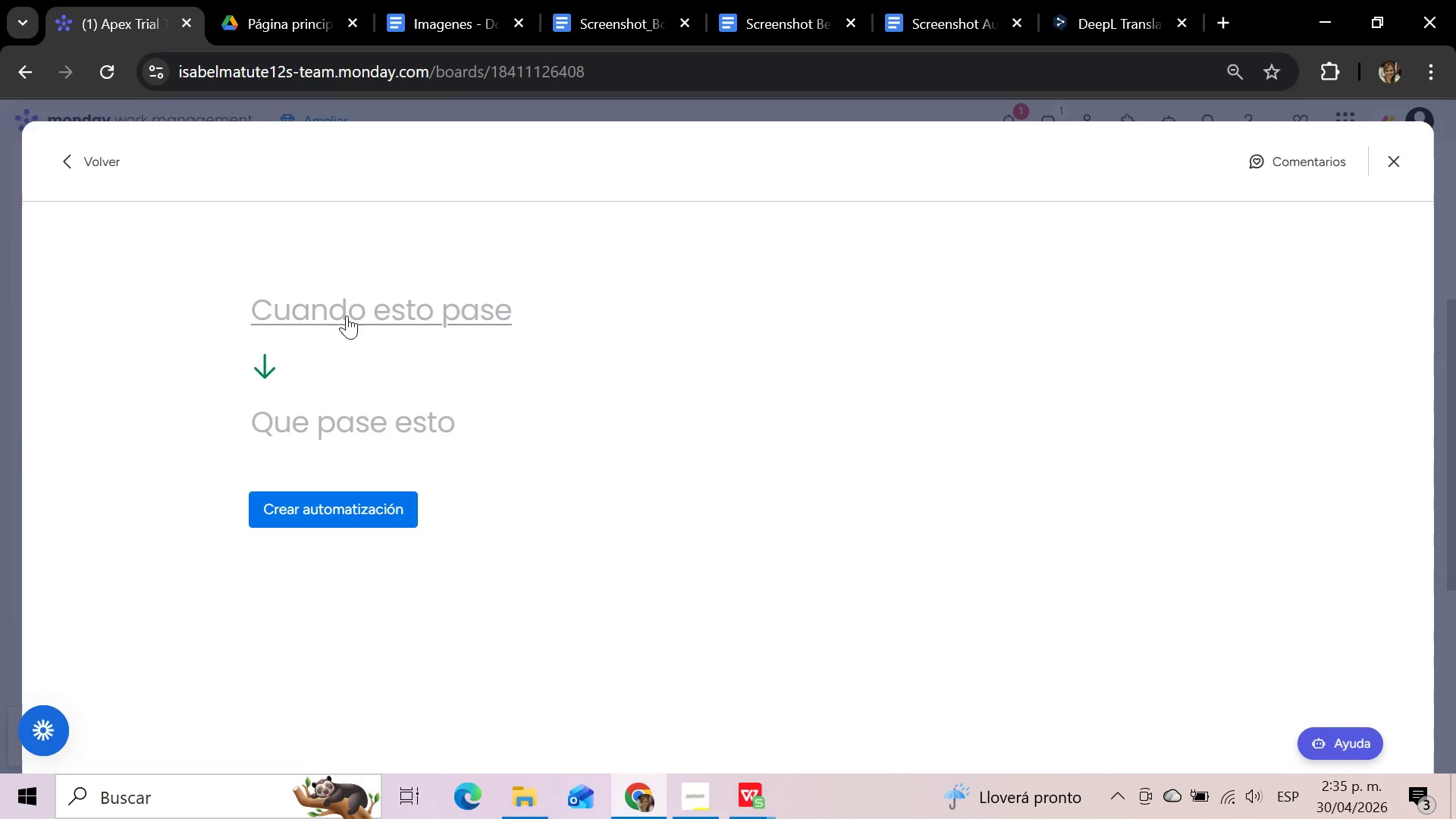 
wait(5.72)
 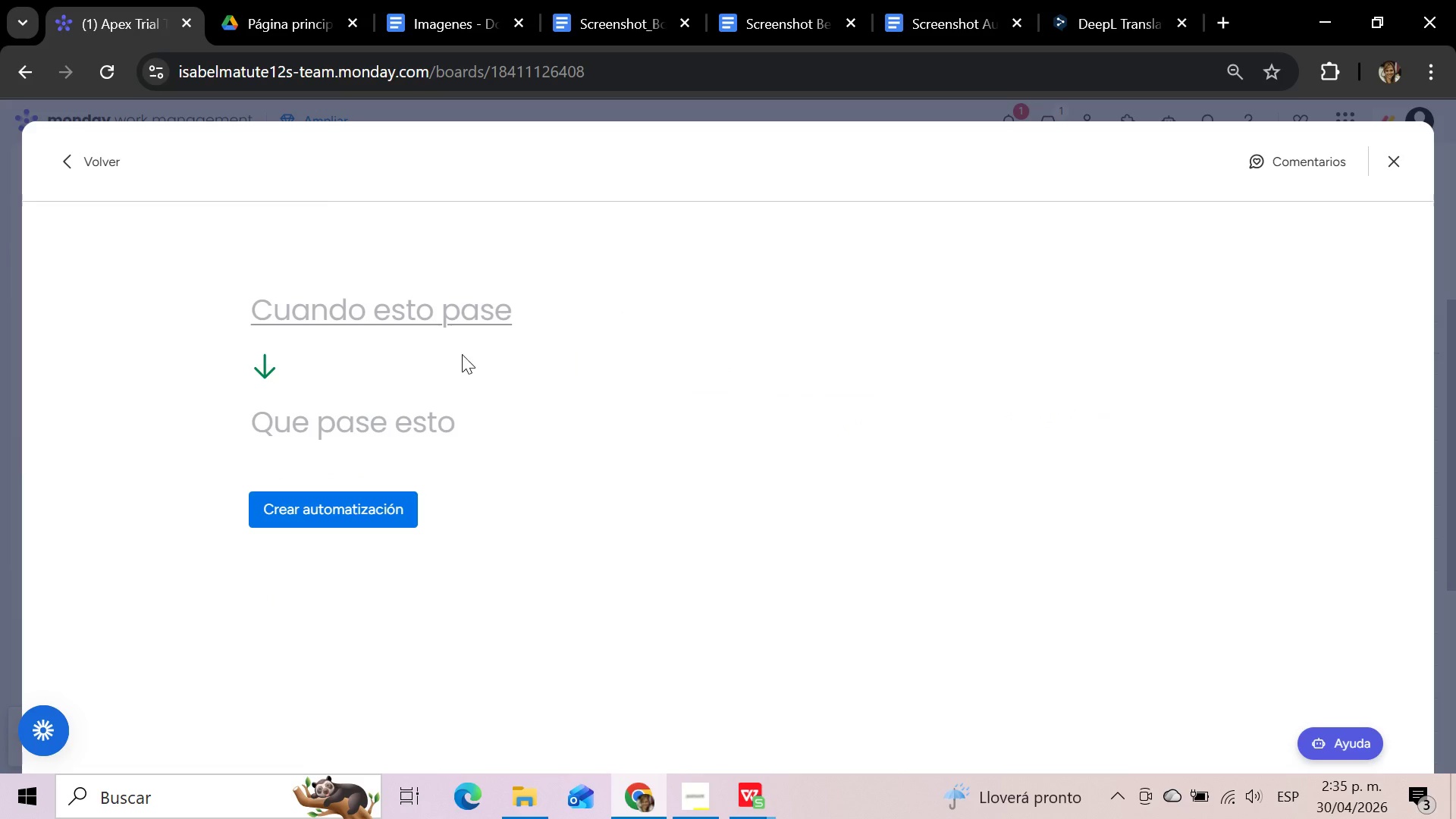 
left_click([96, 160])
 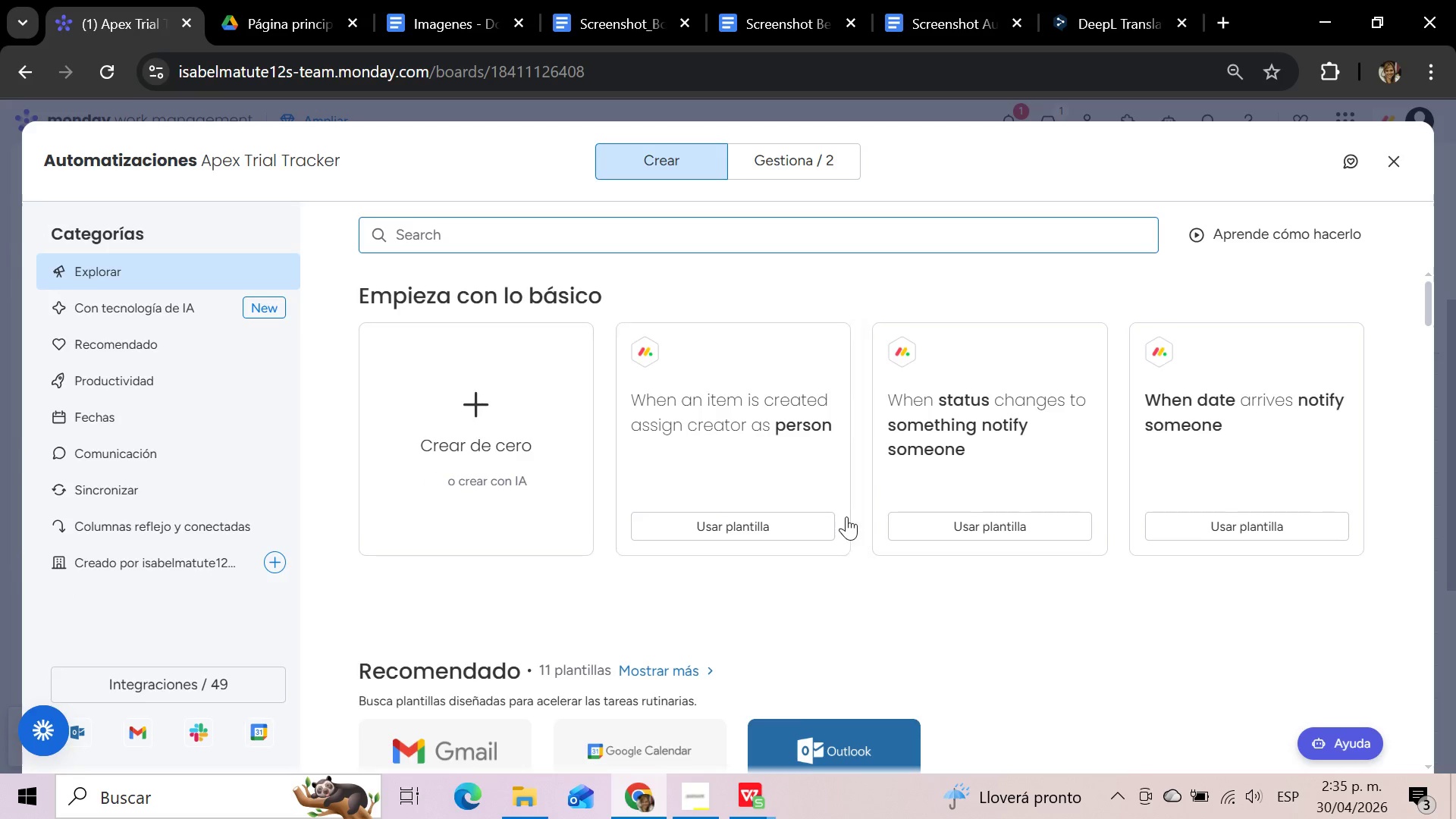 
wait(5.88)
 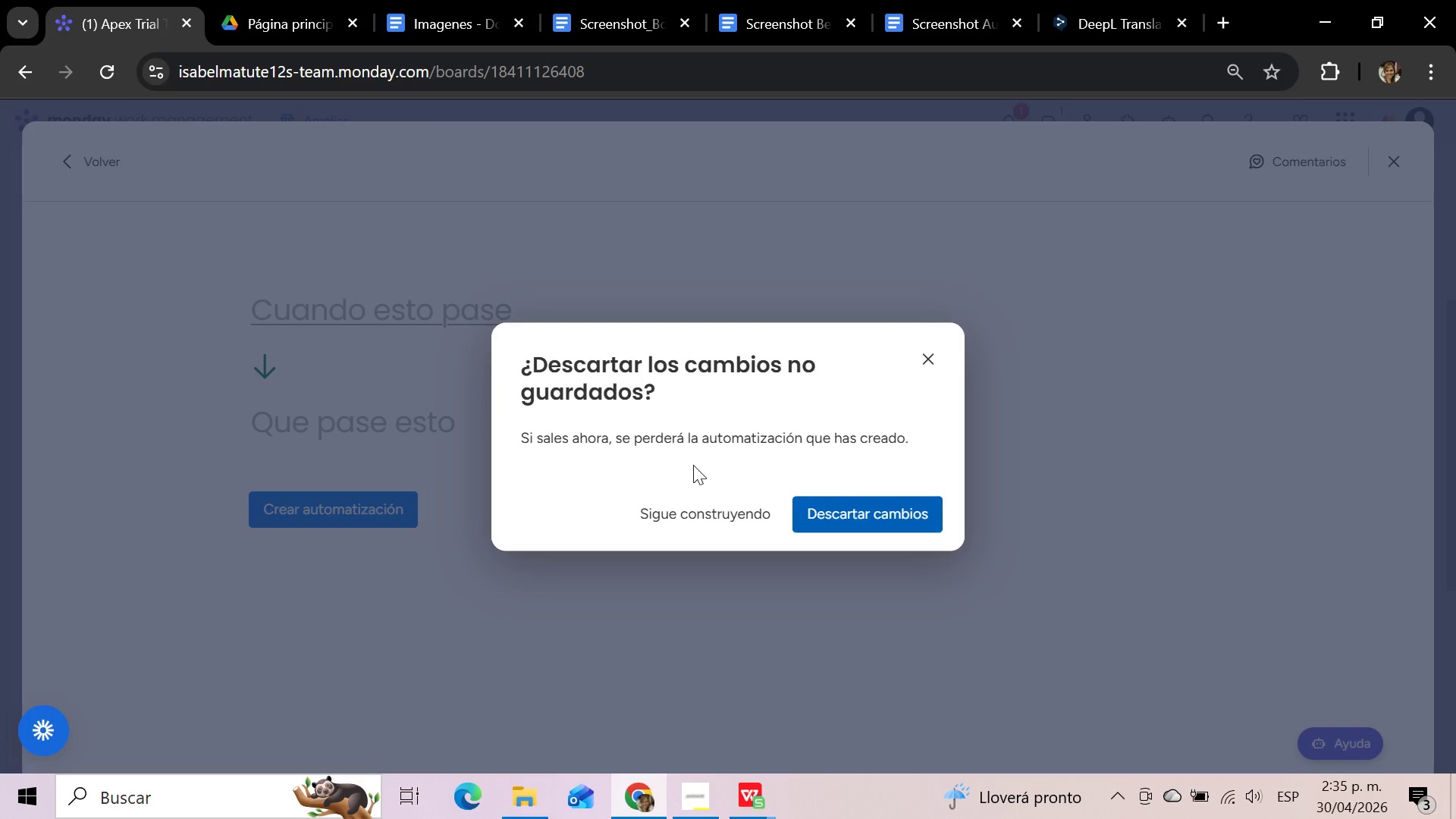 
left_click([559, 231])
 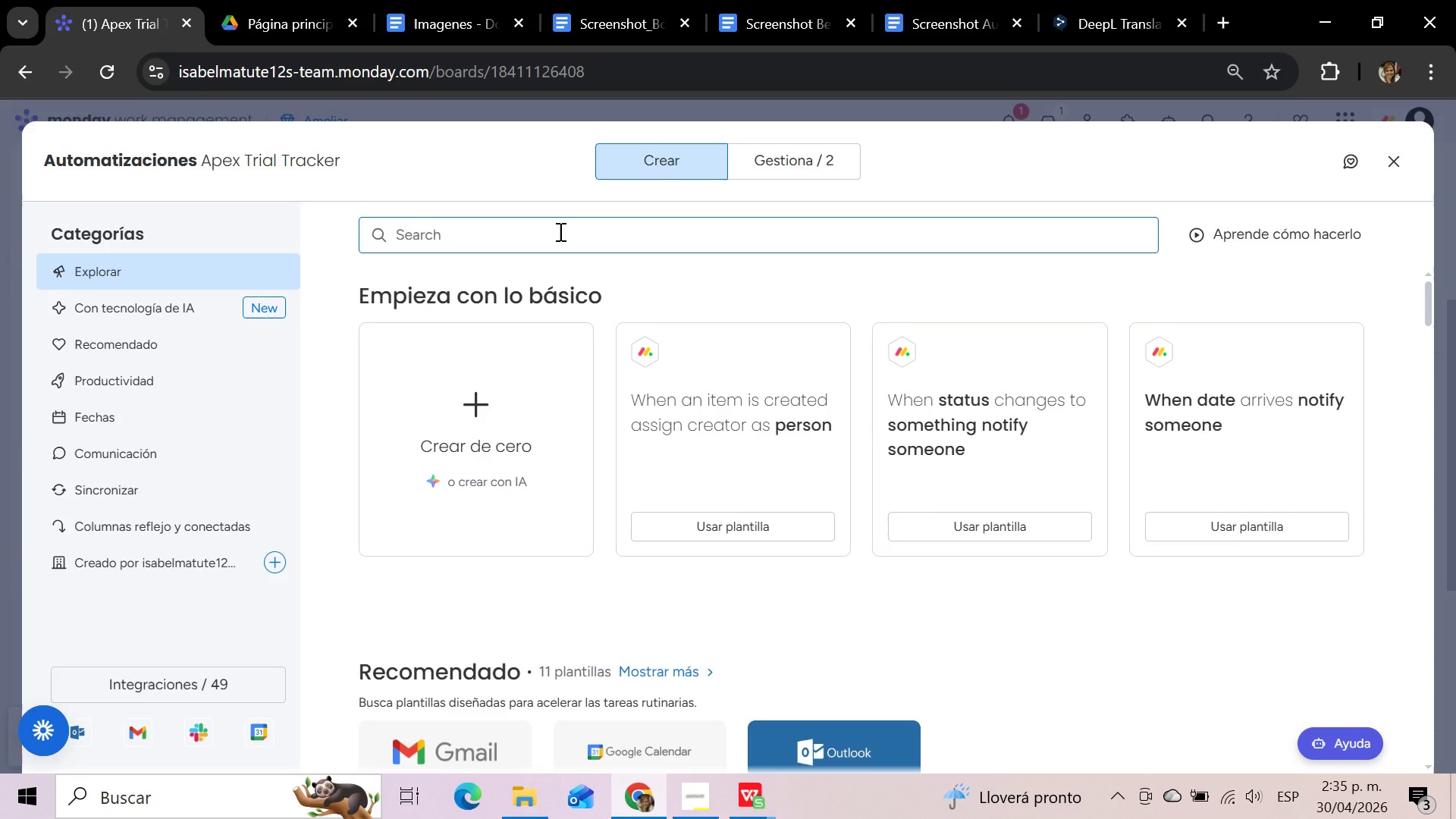 
type(date)
 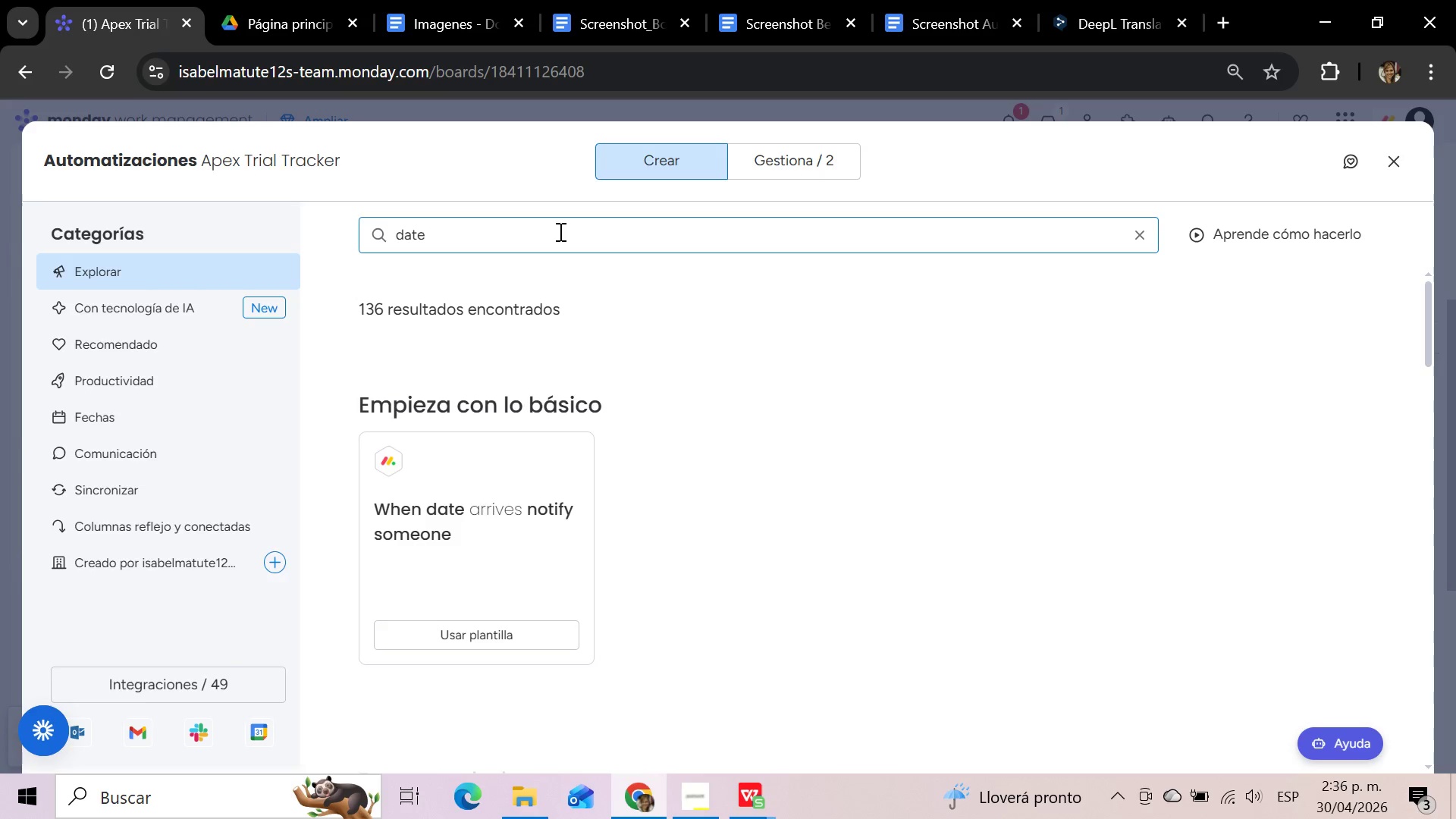 
wait(7.33)
 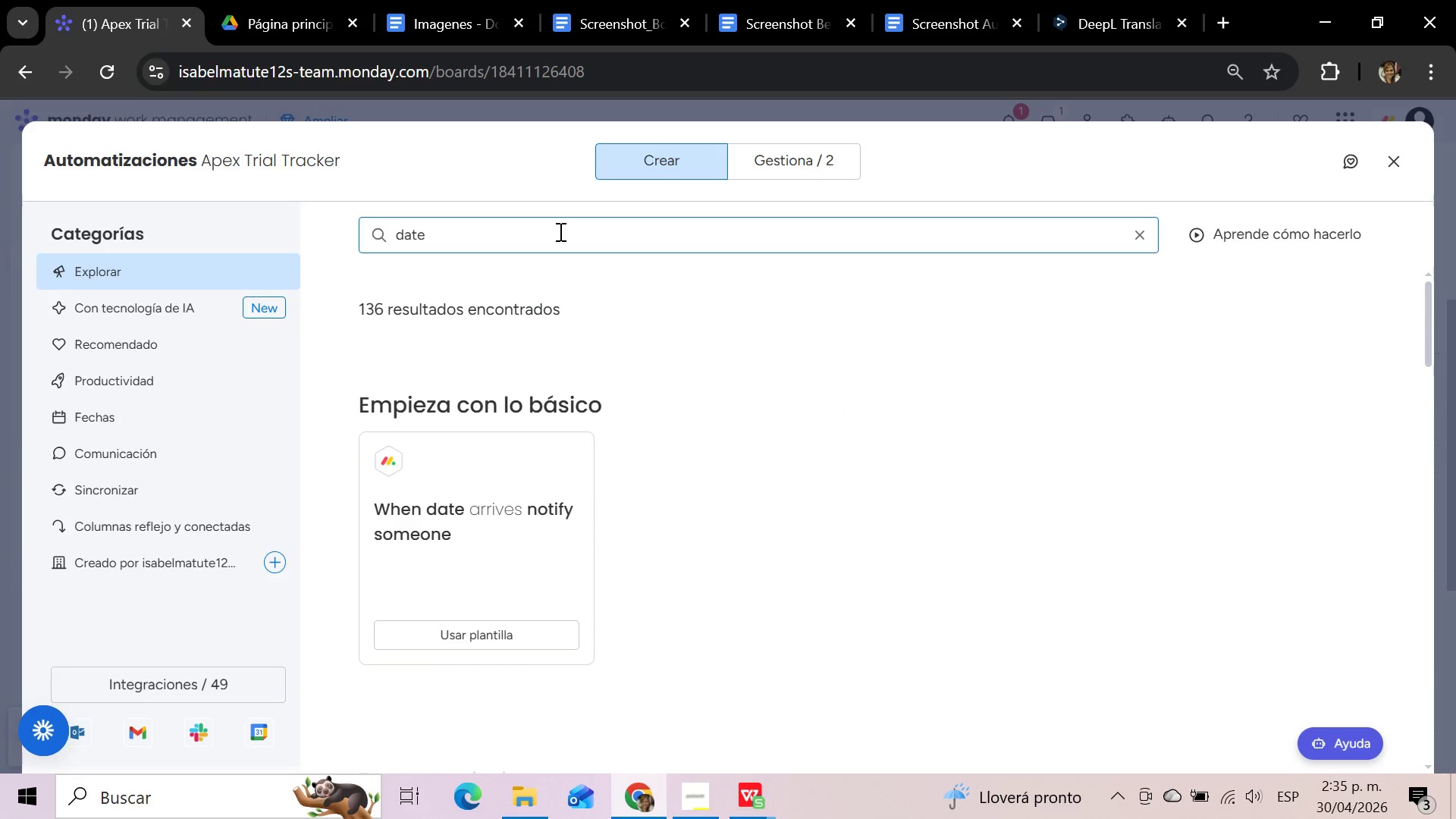 
scroll: coordinate [718, 394], scroll_direction: down, amount: 4.0
 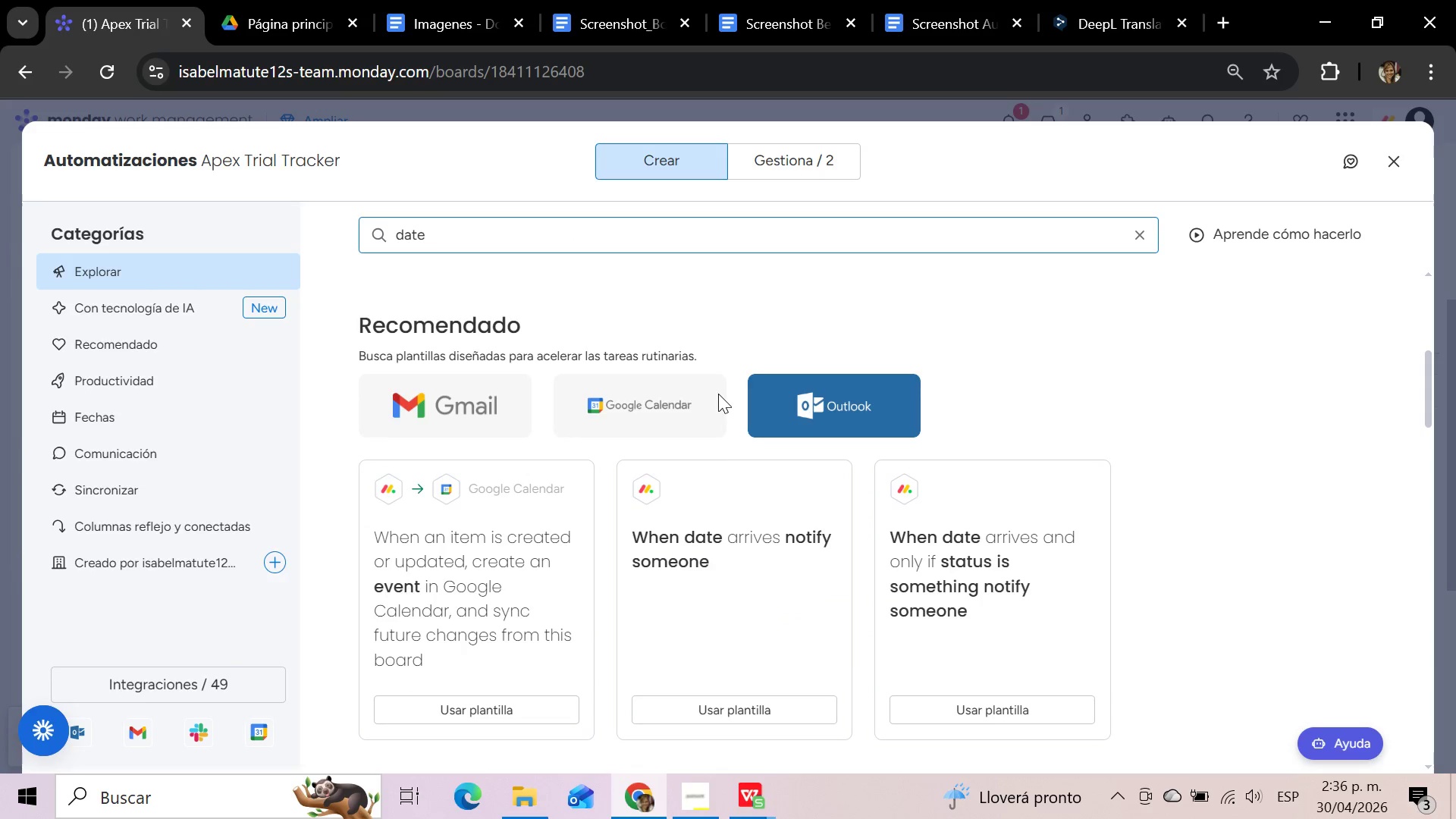 
wait(8.8)
 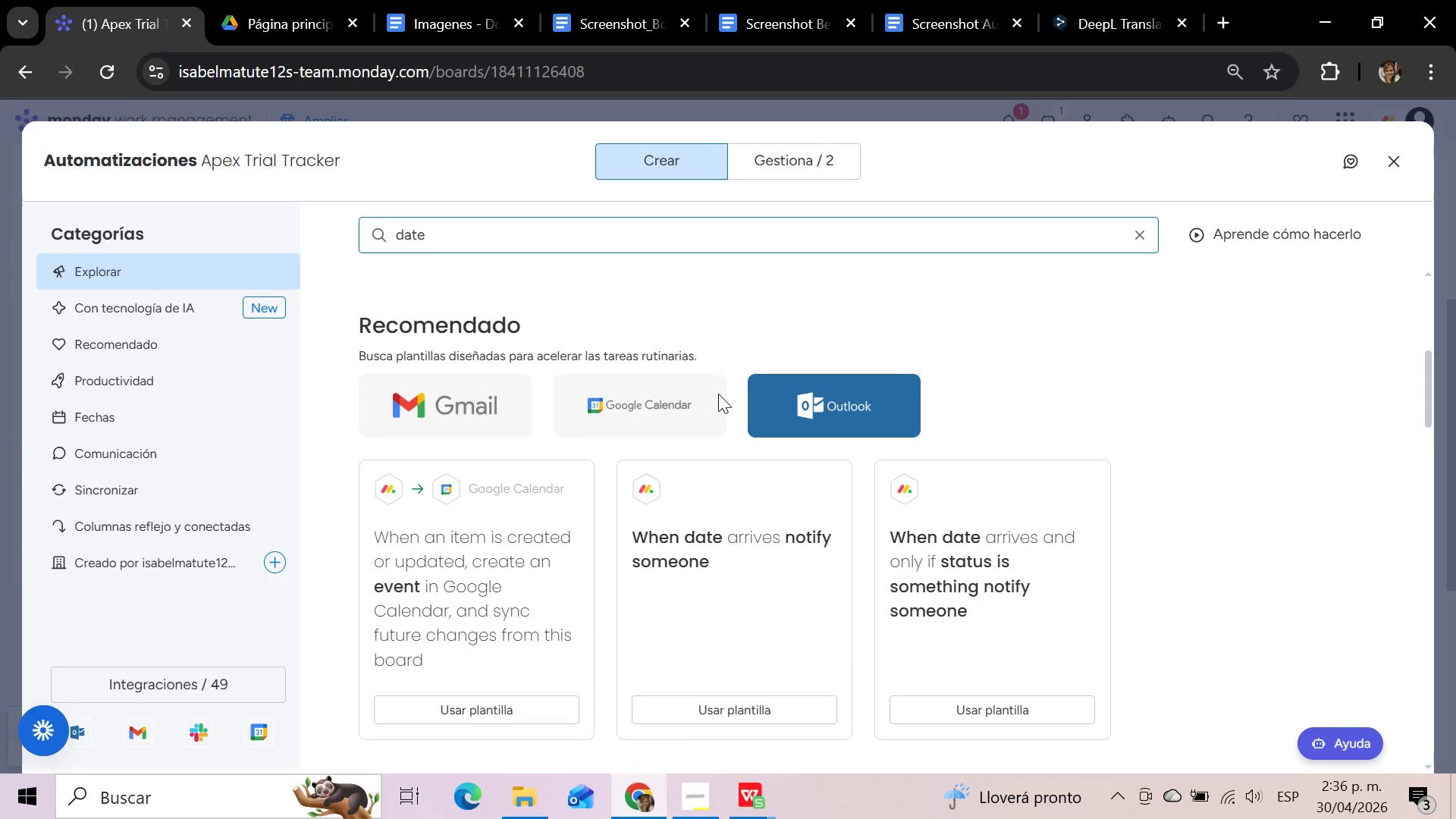 
scroll: coordinate [1127, 394], scroll_direction: down, amount: 6.0
 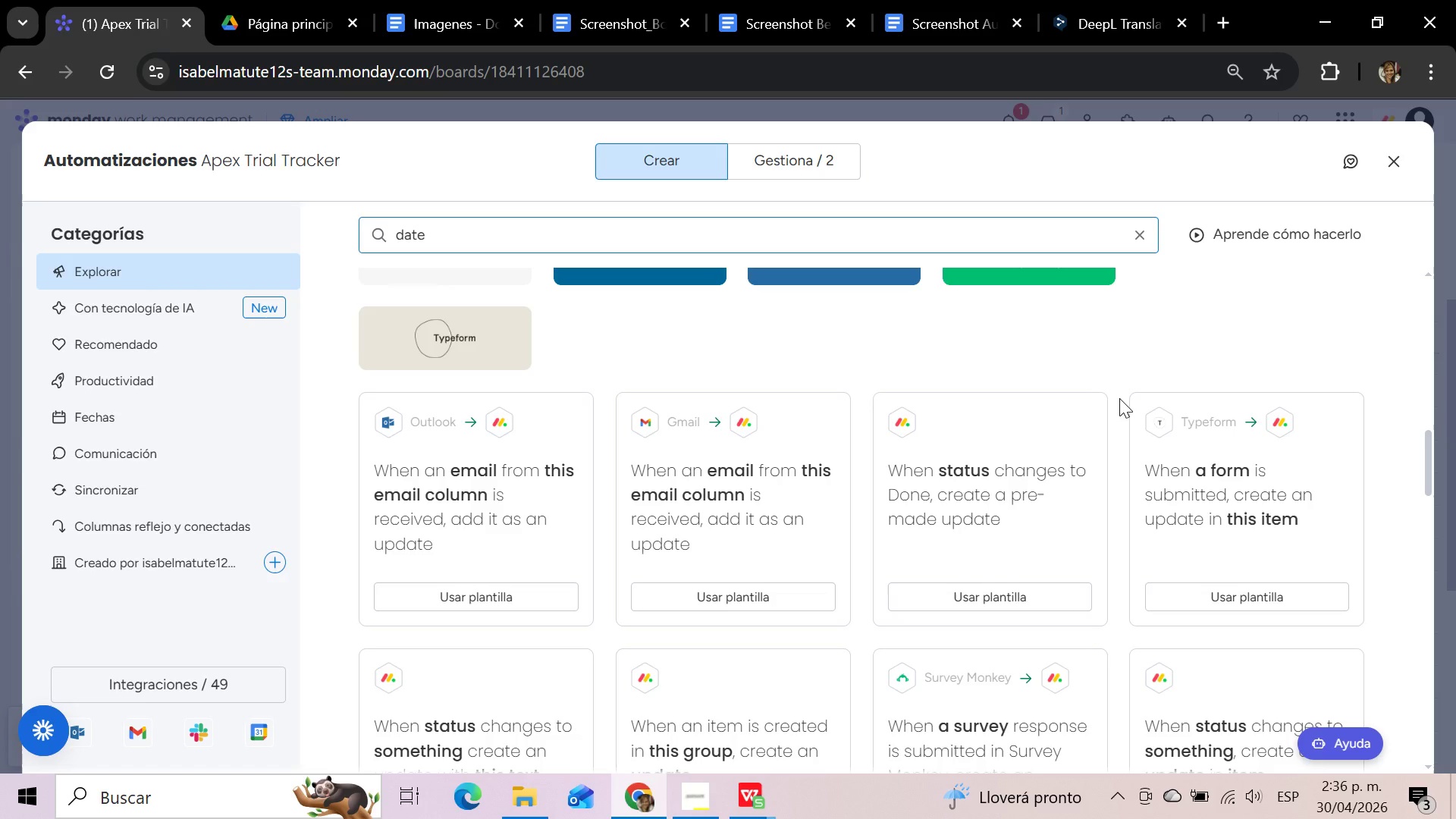 
wait(10.23)
 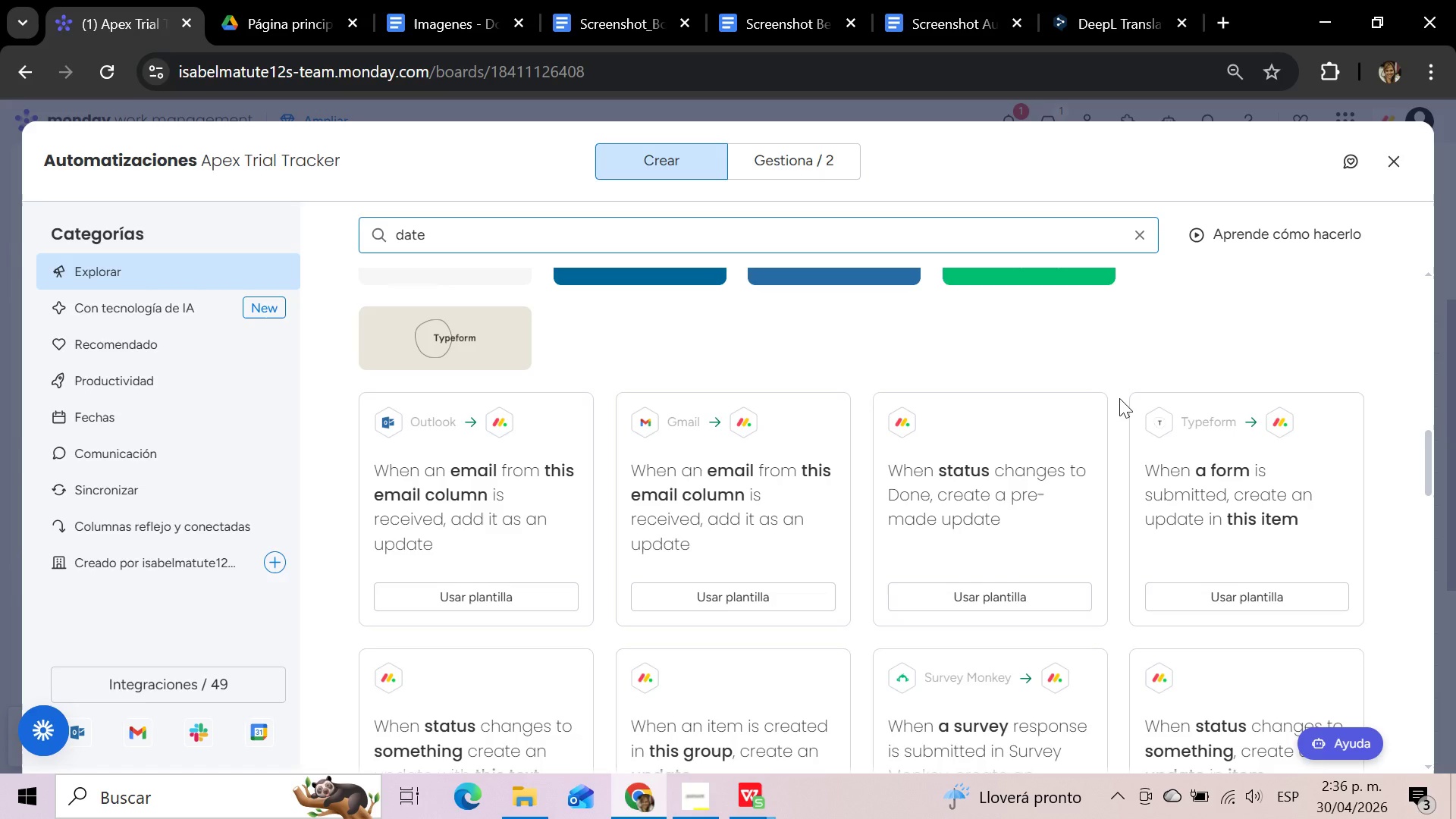 
scroll: coordinate [1119, 398], scroll_direction: down, amount: 8.0
 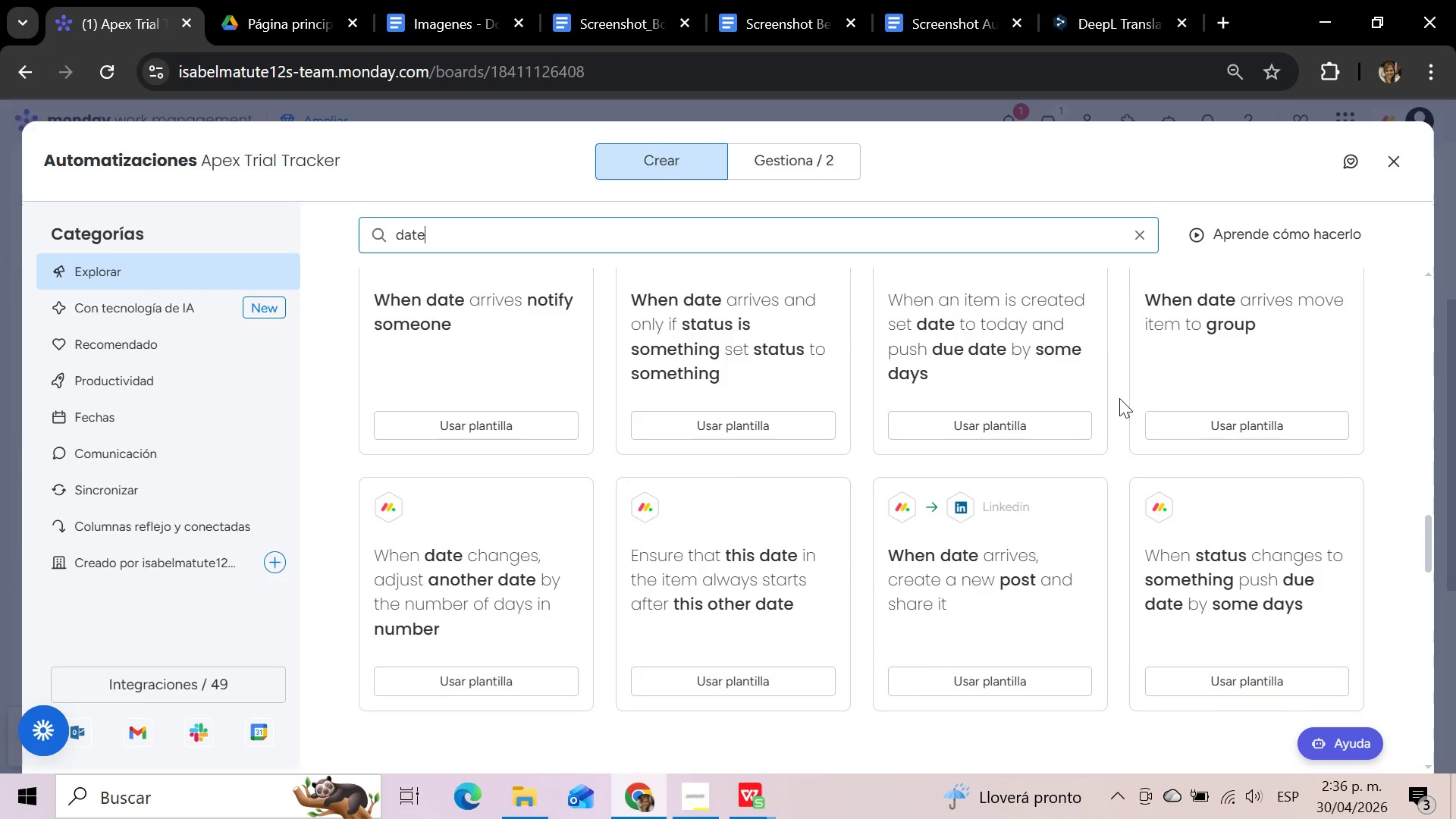 
scroll: coordinate [1119, 398], scroll_direction: up, amount: 1.0
 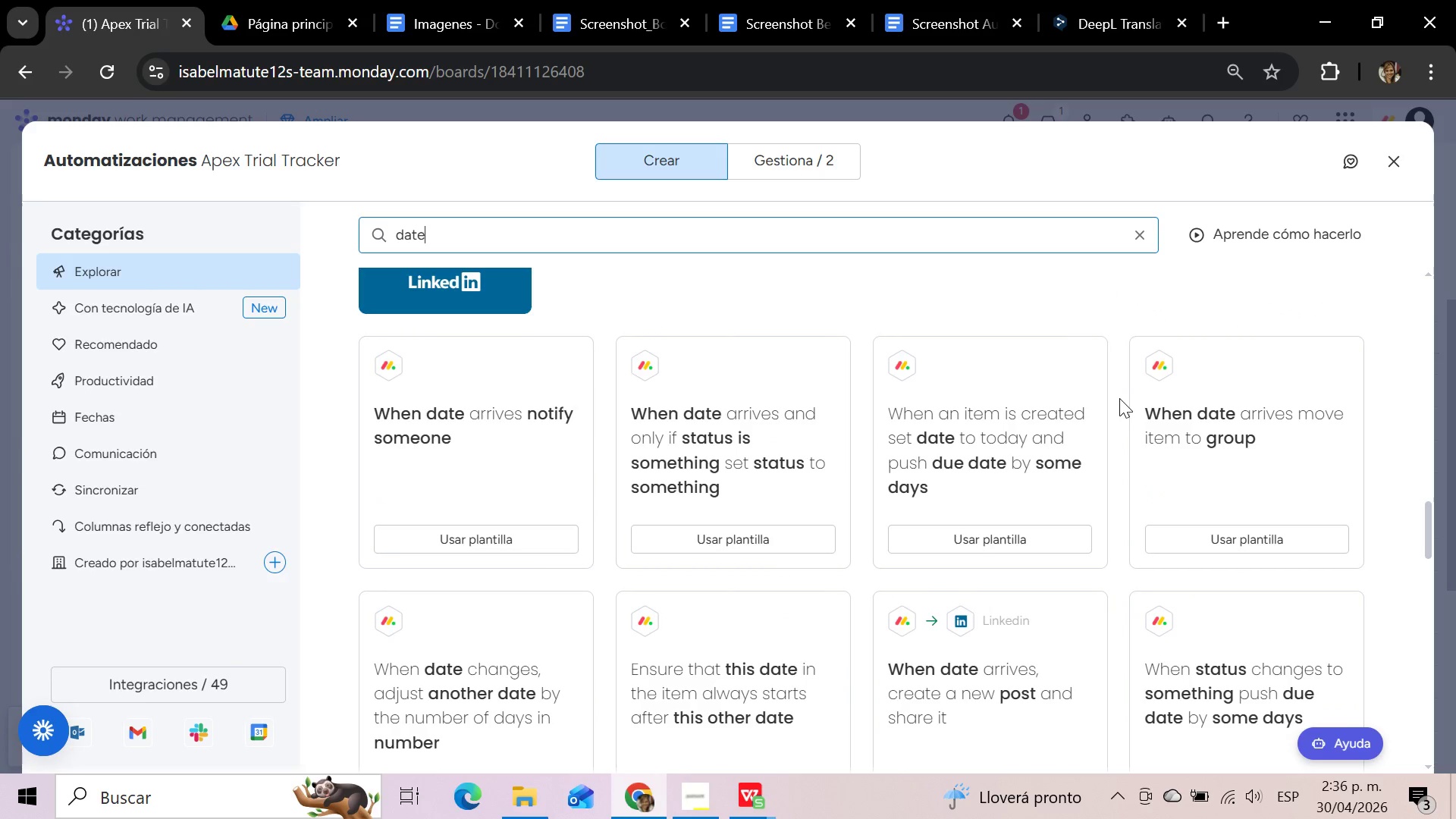 
scroll: coordinate [1119, 398], scroll_direction: down, amount: 1.0
 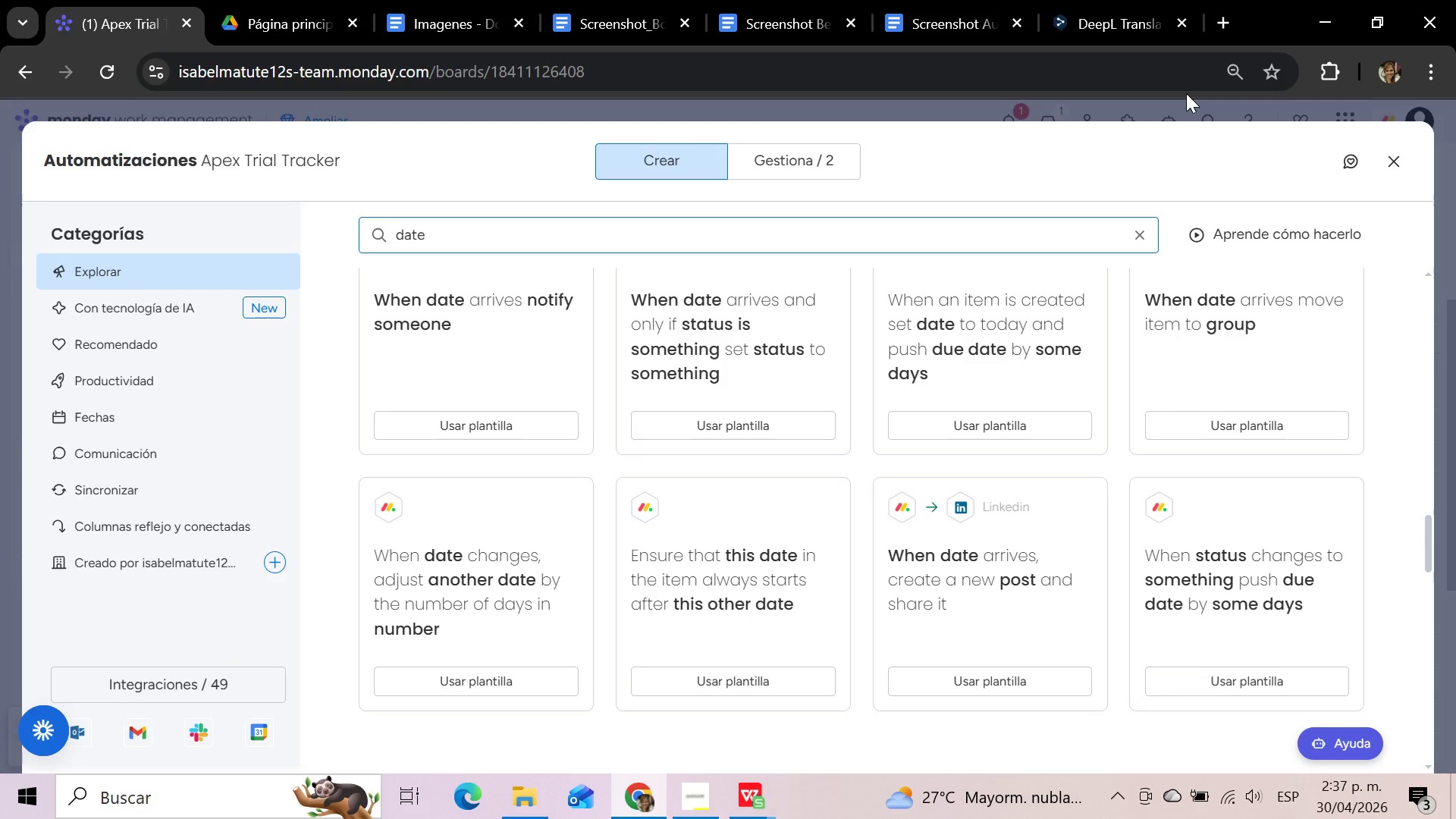 
wait(73.78)
 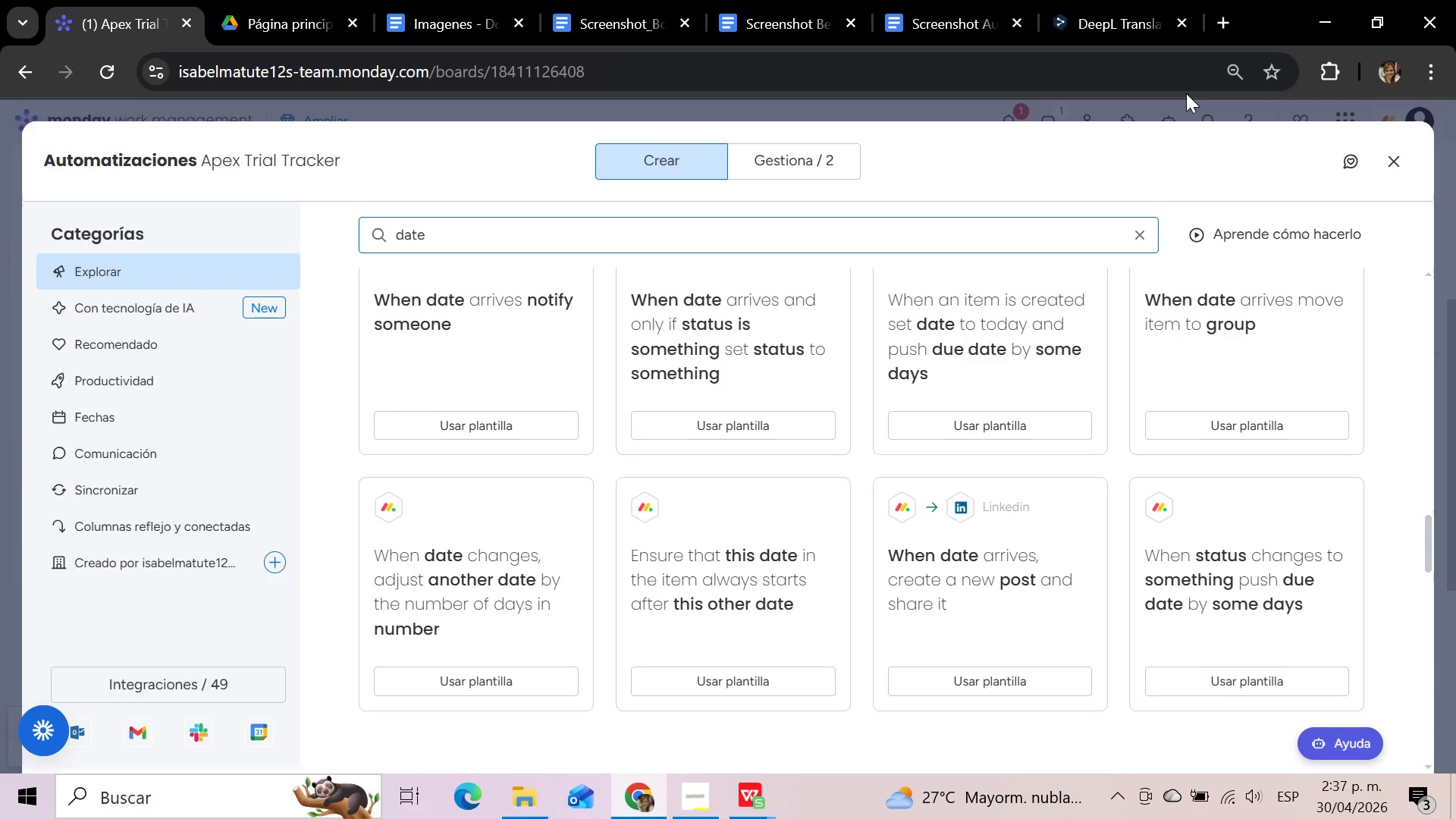 
left_click([814, 733])
 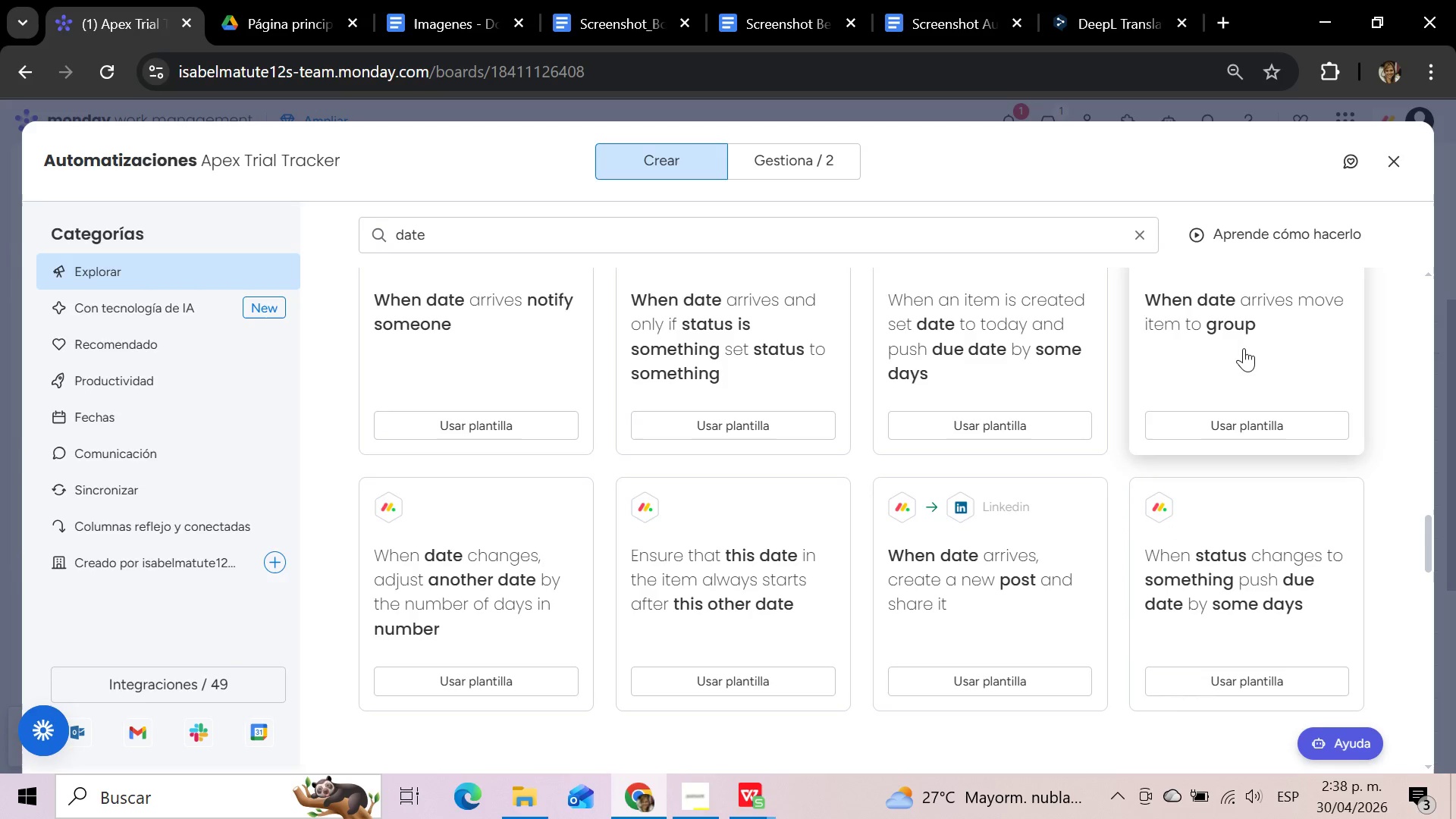 
wait(40.91)
 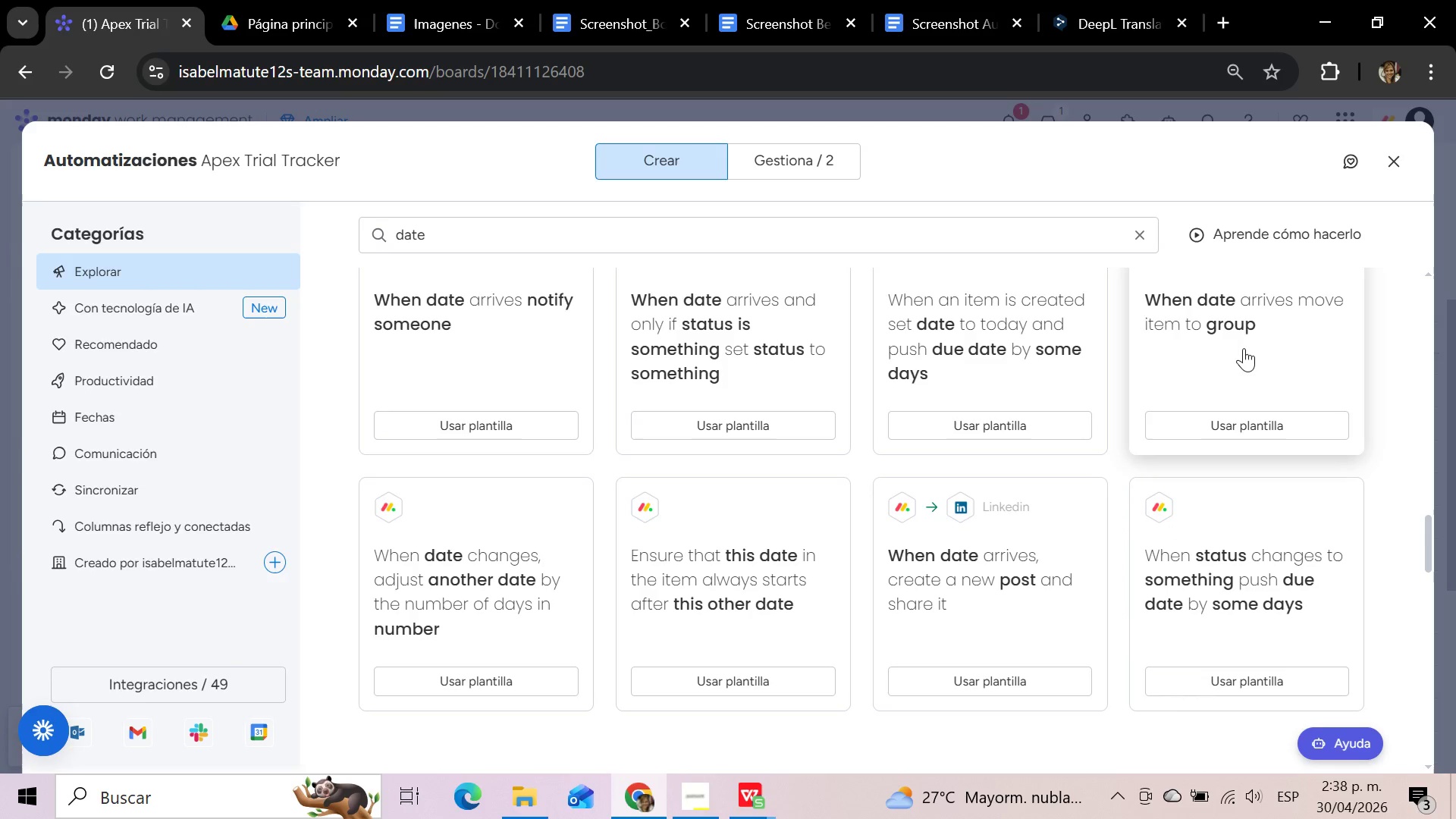 
scroll: coordinate [1244, 349], scroll_direction: up, amount: 10.0
 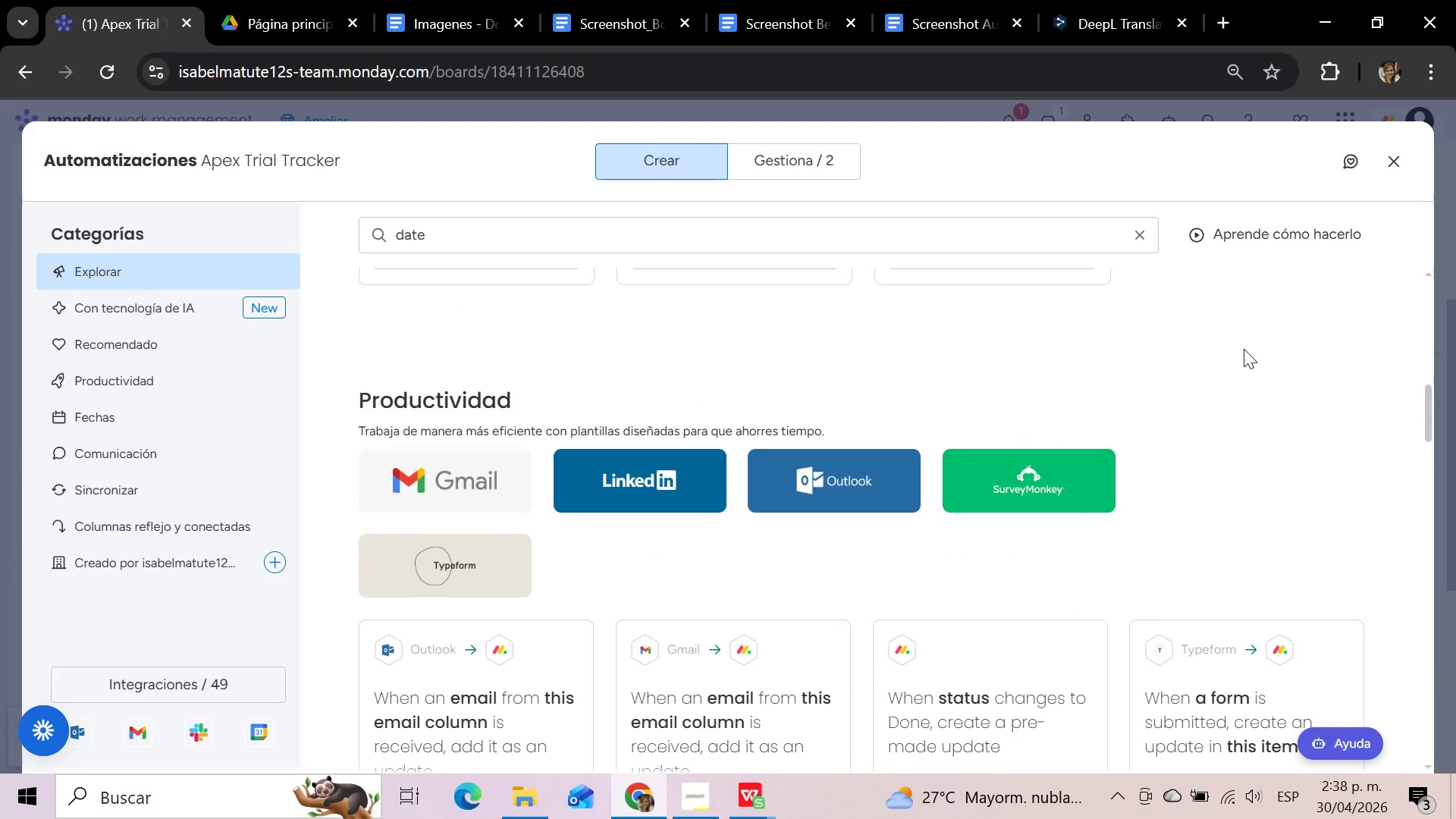 
scroll: coordinate [1244, 349], scroll_direction: down, amount: 3.0
 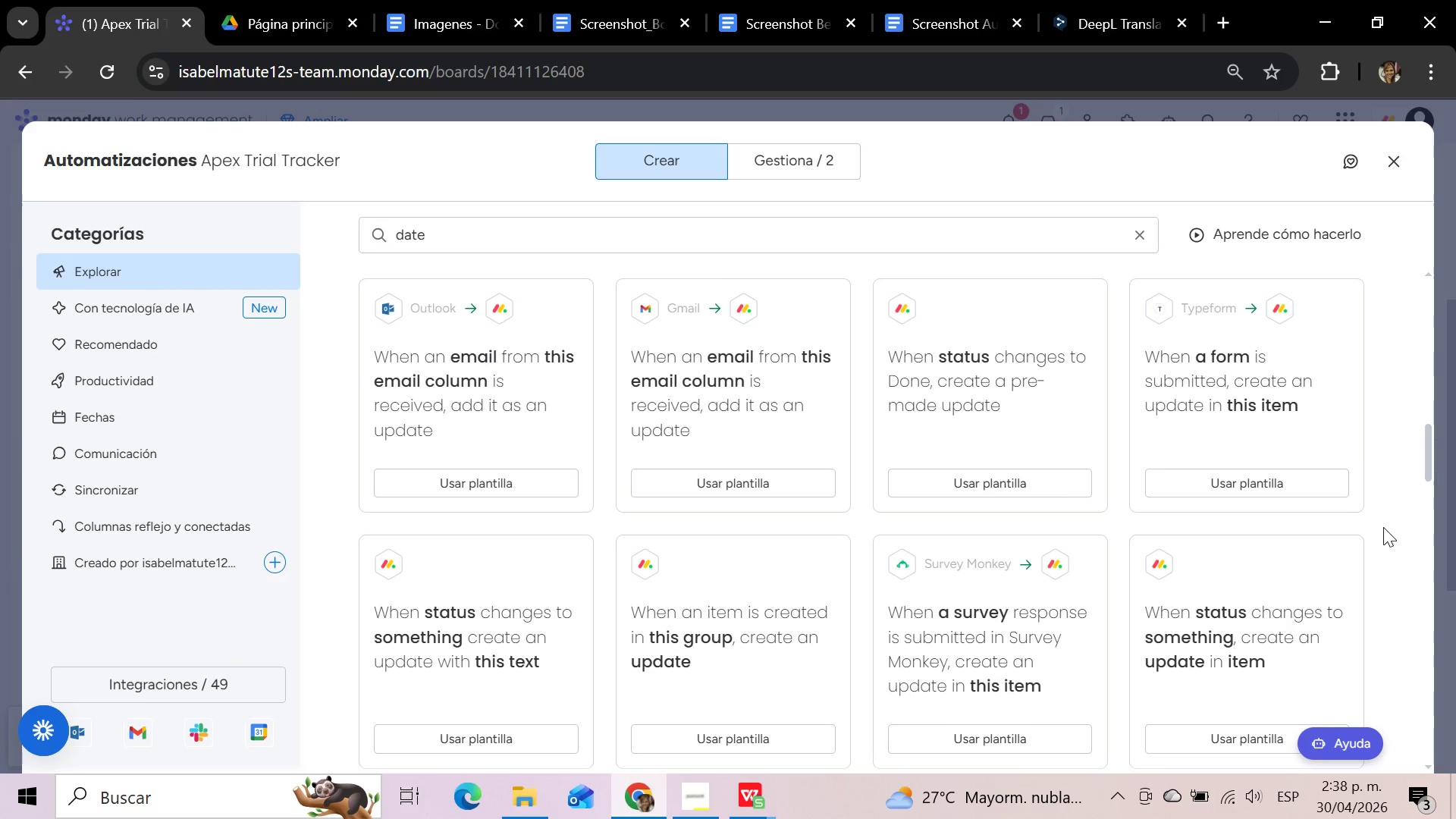 
wait(5.42)
 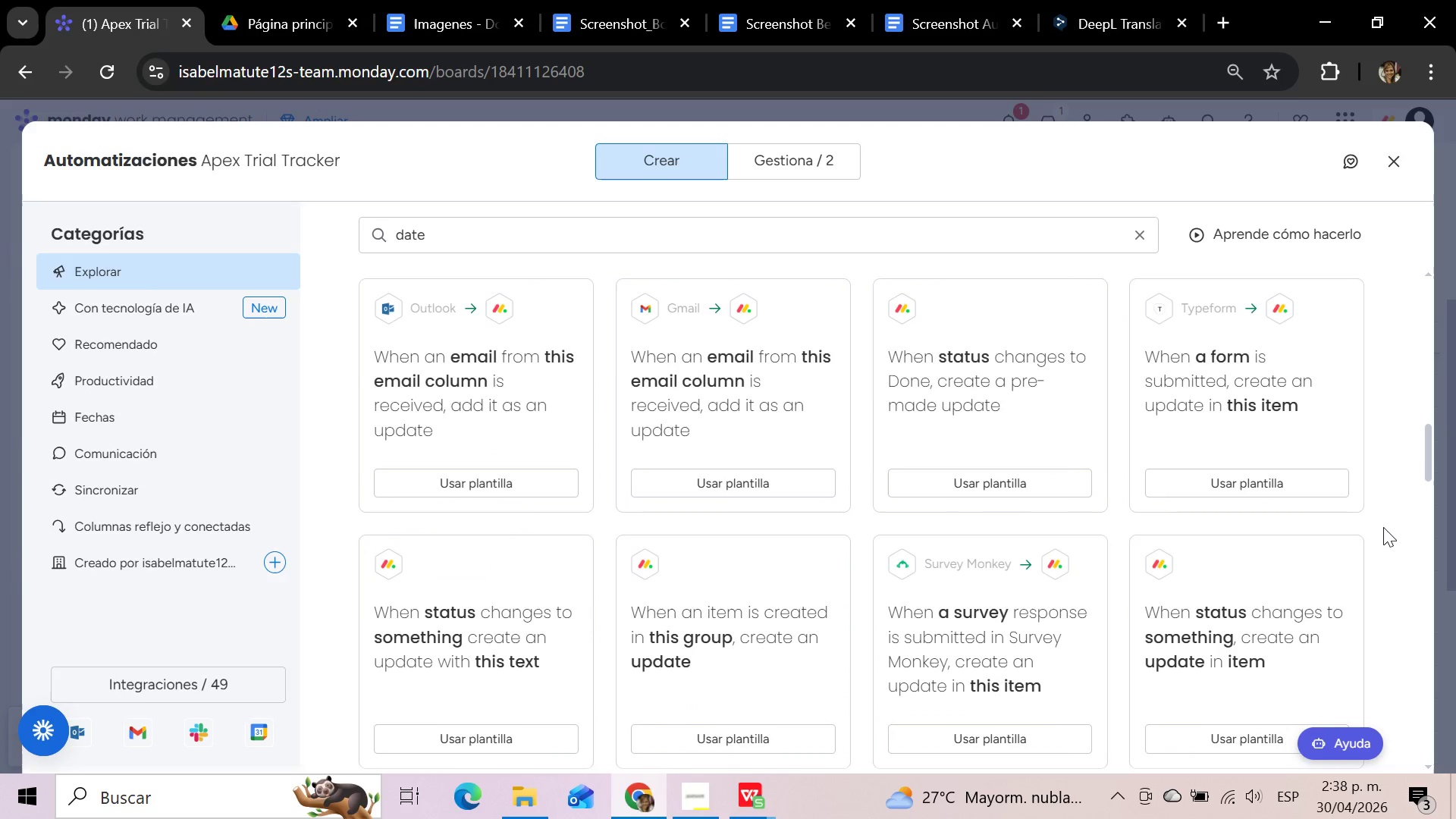 
scroll: coordinate [1383, 527], scroll_direction: up, amount: 8.0
 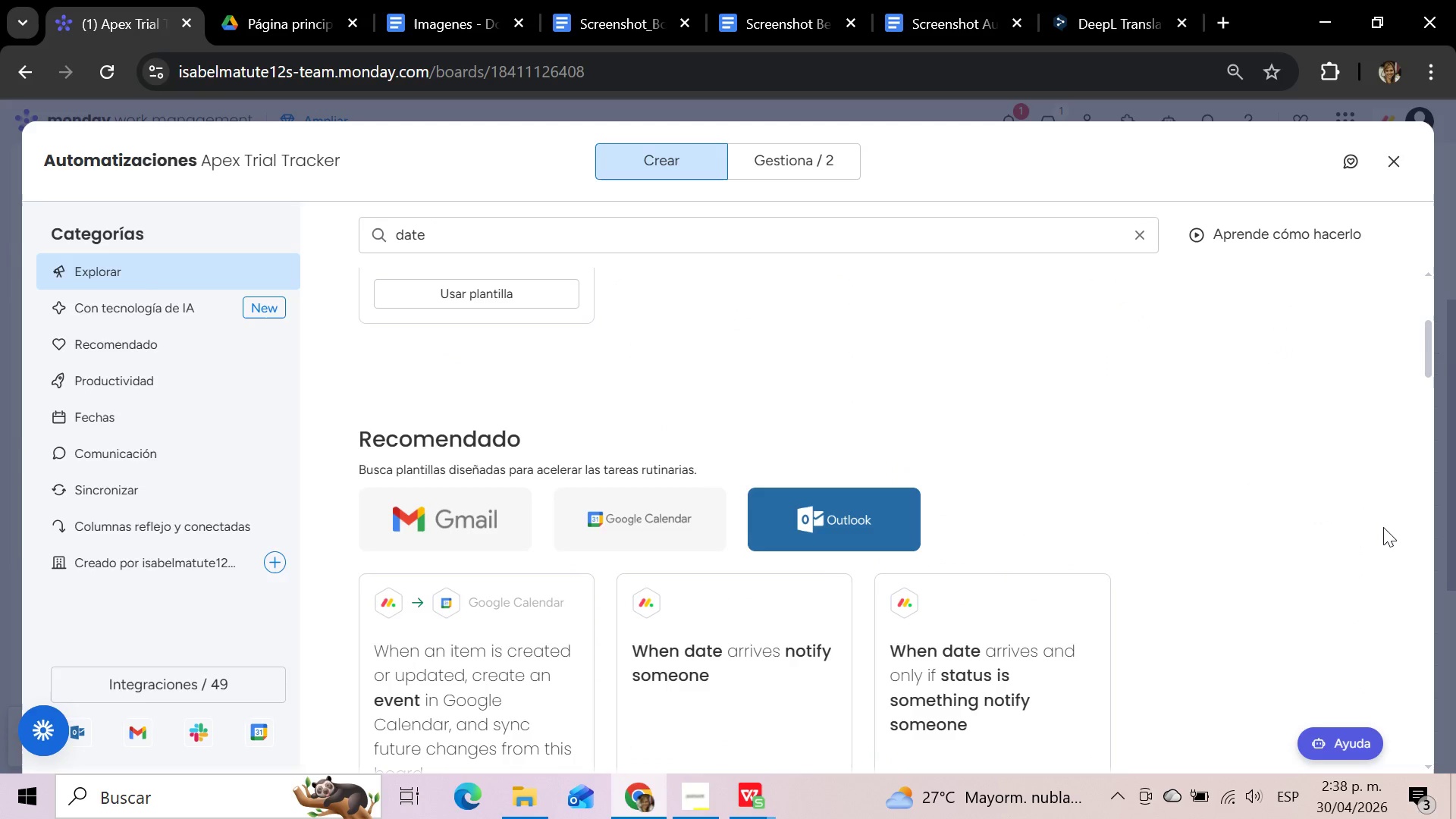 
scroll: coordinate [1383, 527], scroll_direction: down, amount: 2.0
 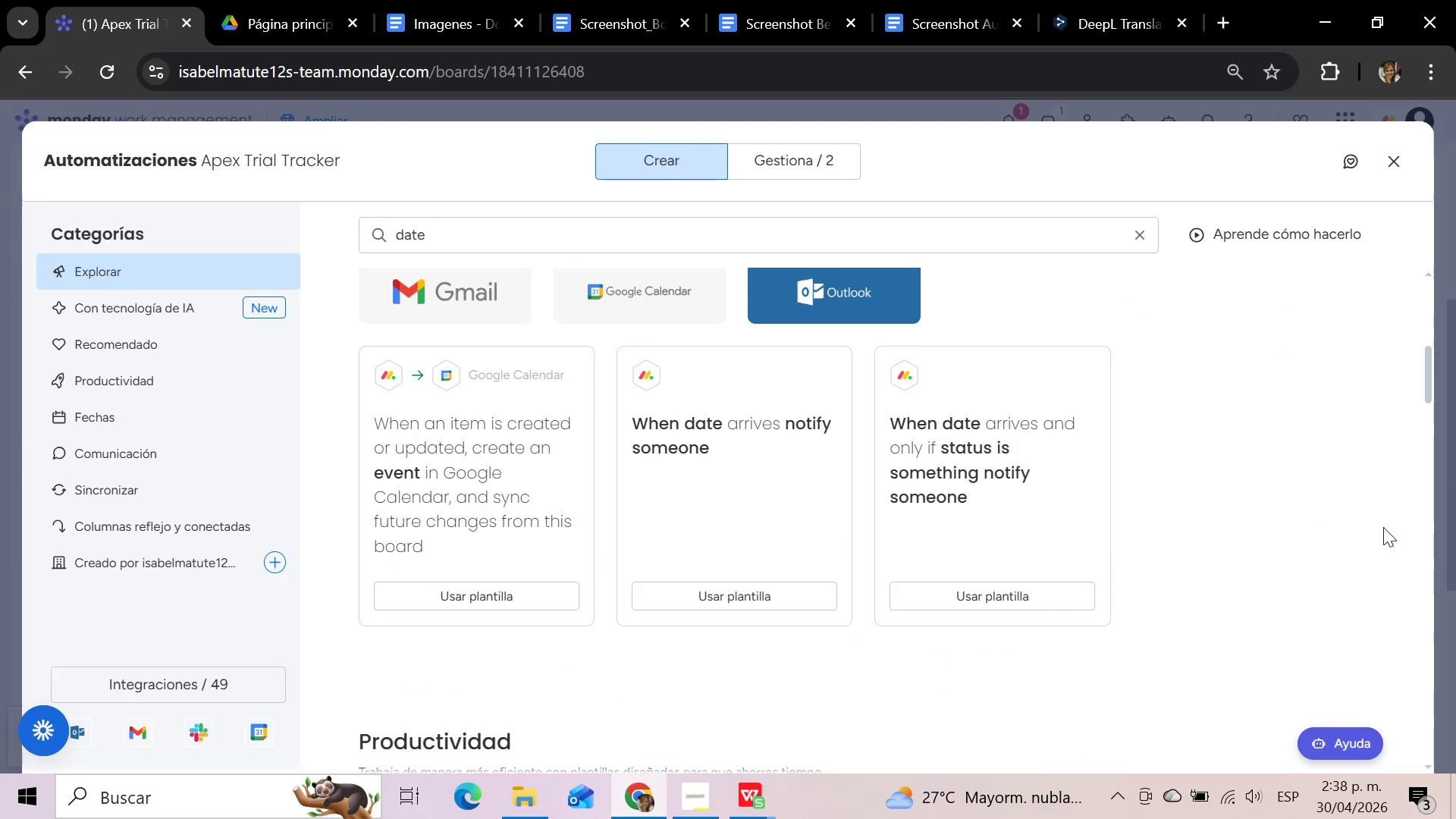 
scroll: coordinate [1381, 528], scroll_direction: up, amount: 7.0
 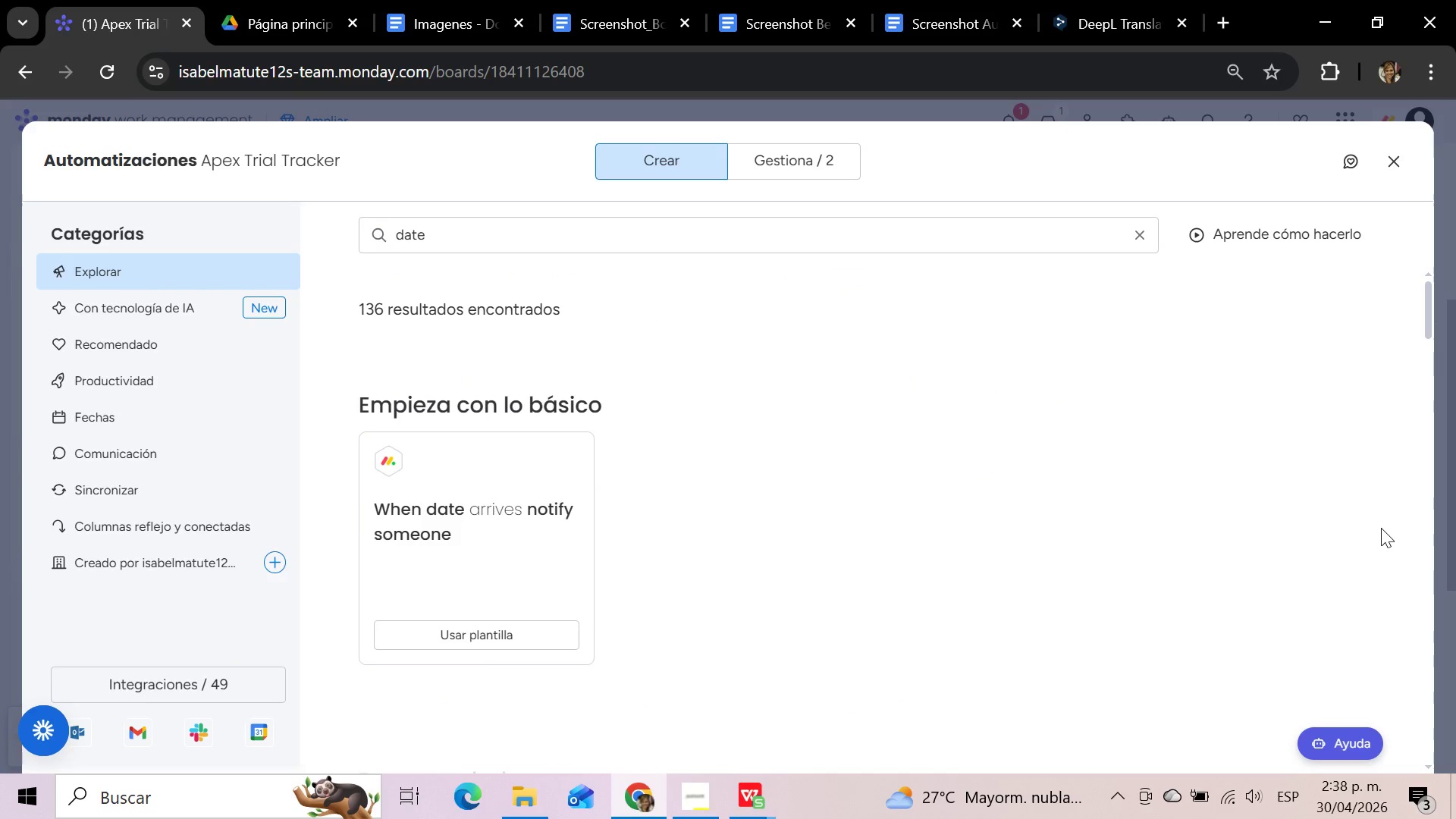 
scroll: coordinate [1381, 528], scroll_direction: down, amount: 19.0
 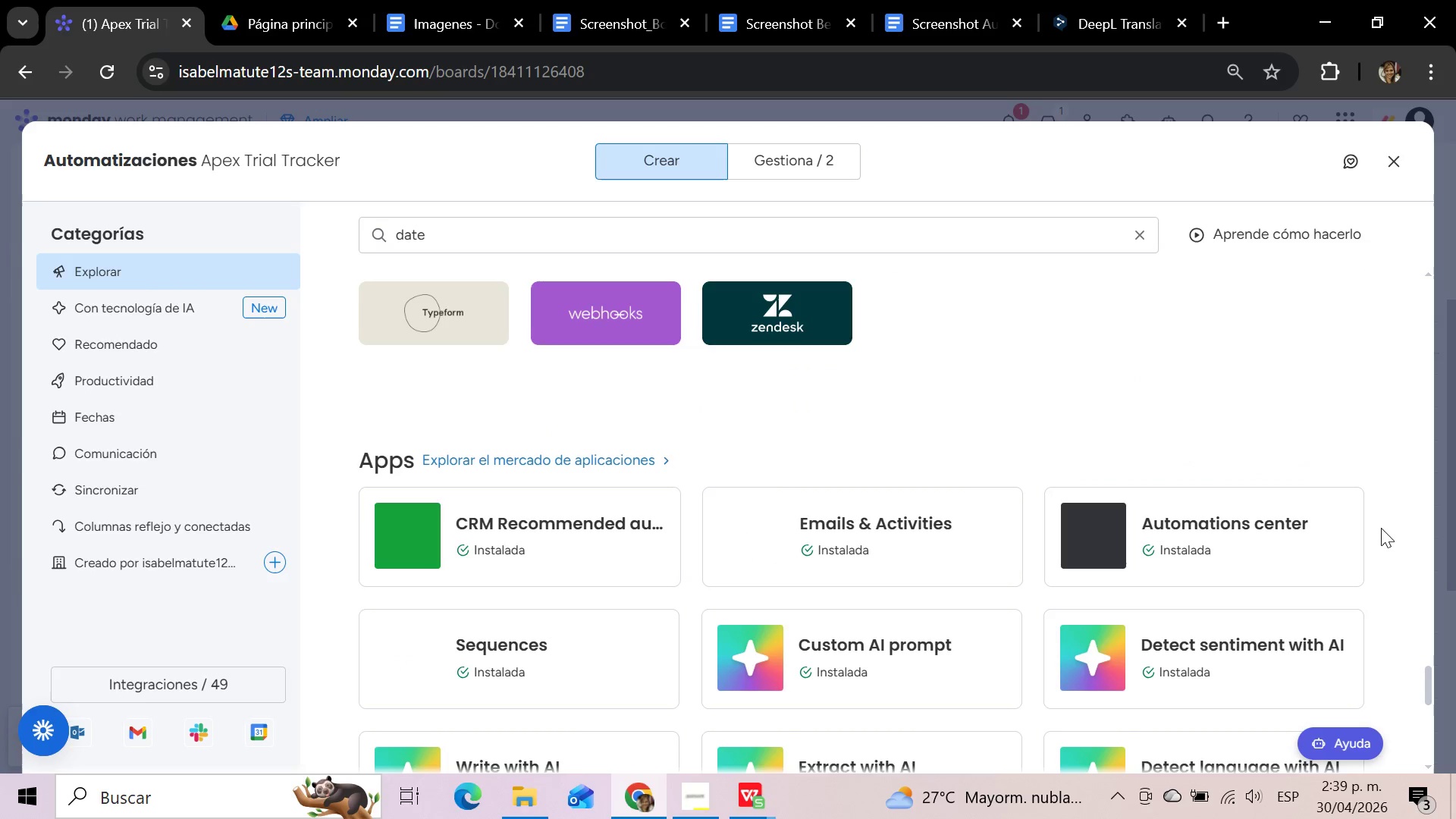 
scroll: coordinate [1376, 533], scroll_direction: up, amount: 60.0
 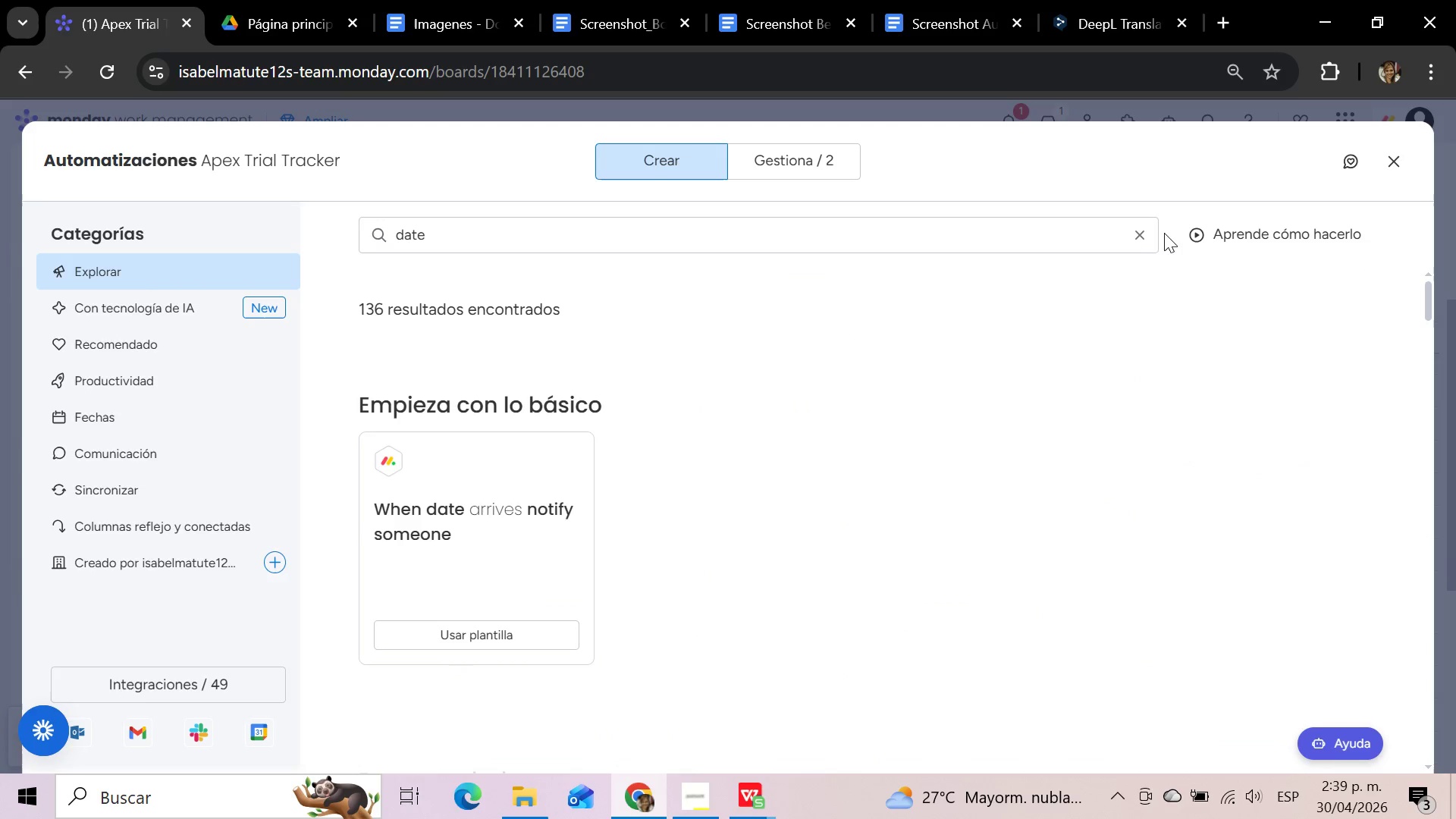 
left_click([1141, 240])
 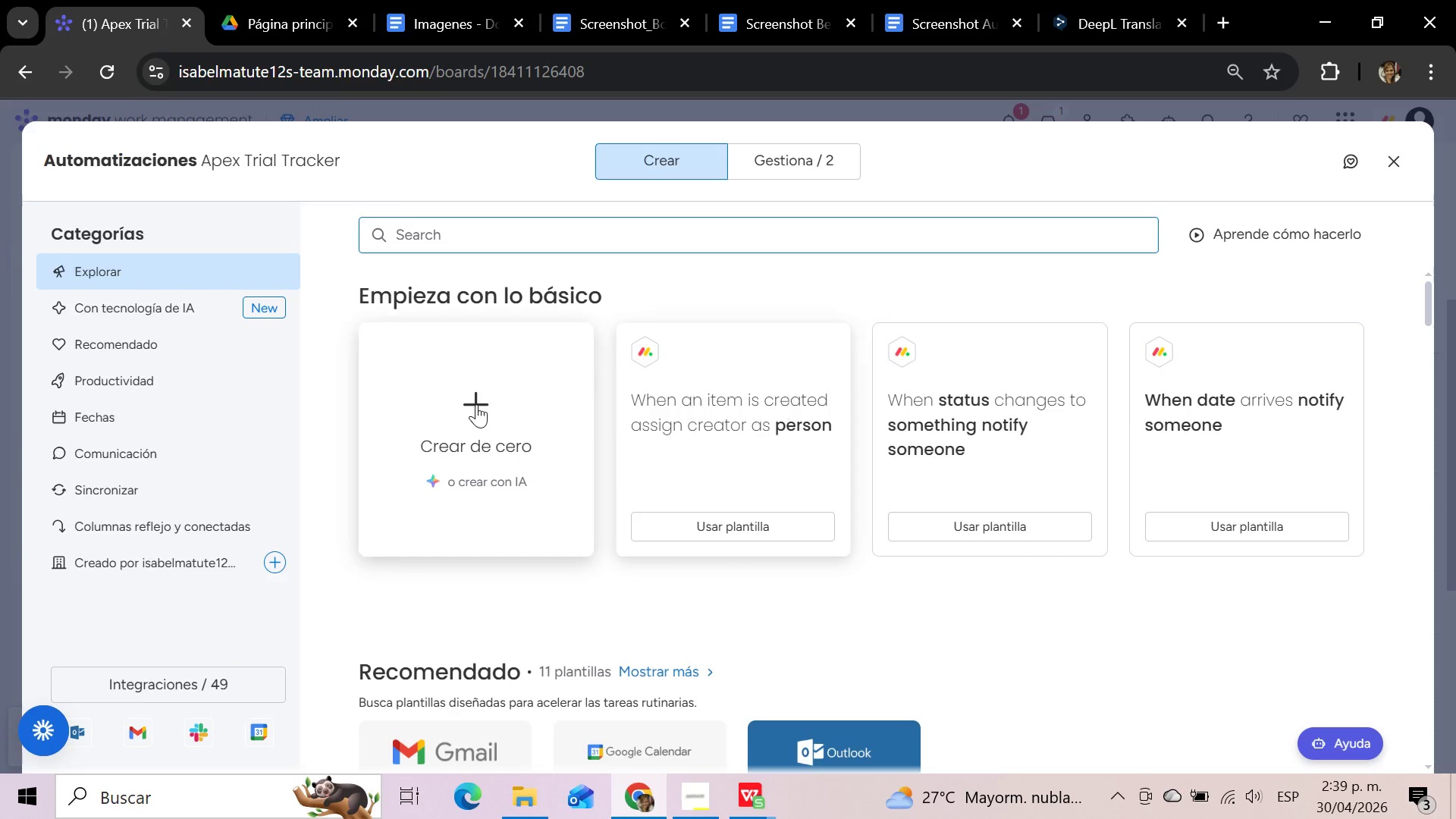 
left_click([472, 406])
 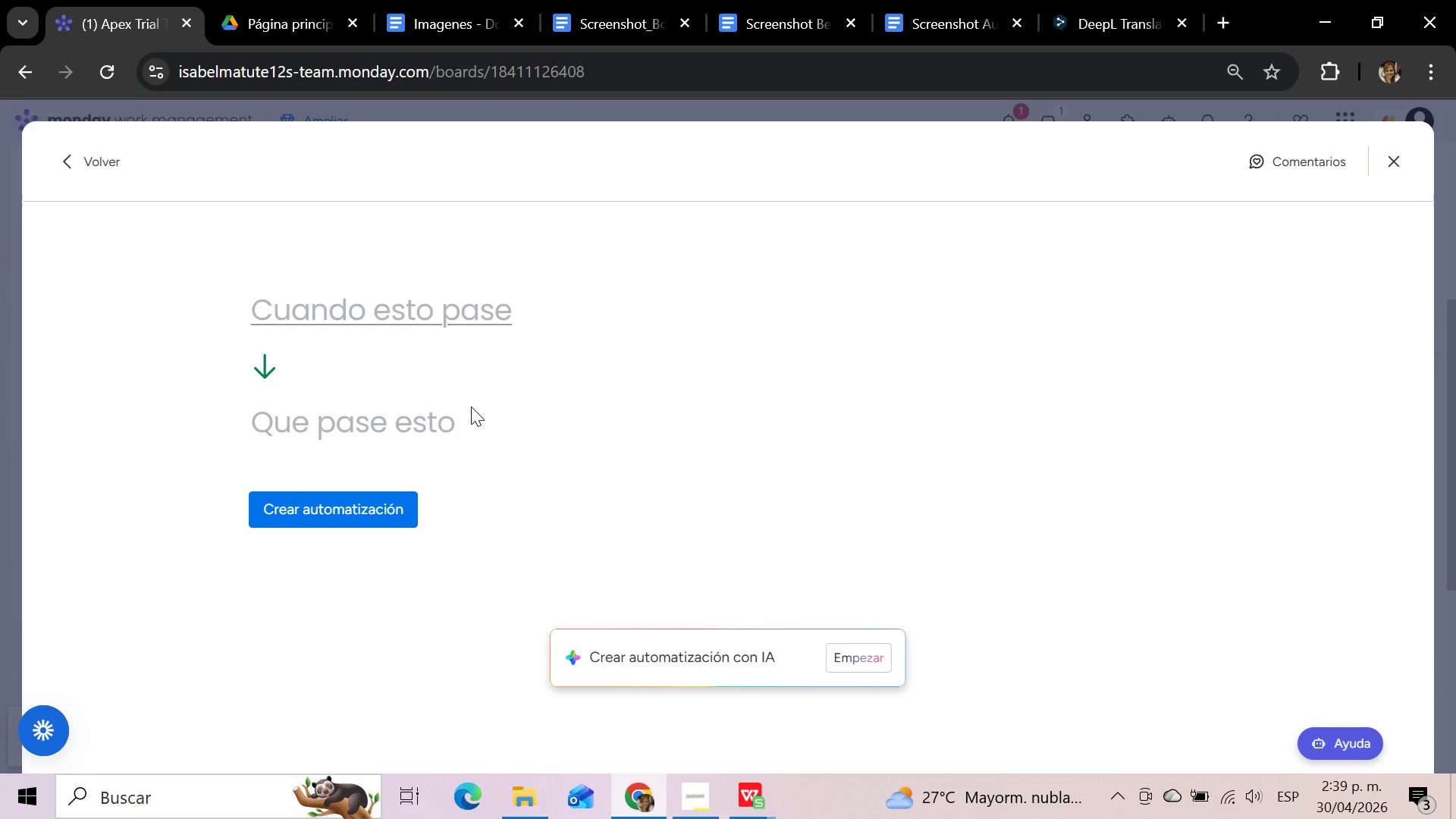 
left_click([426, 306])
 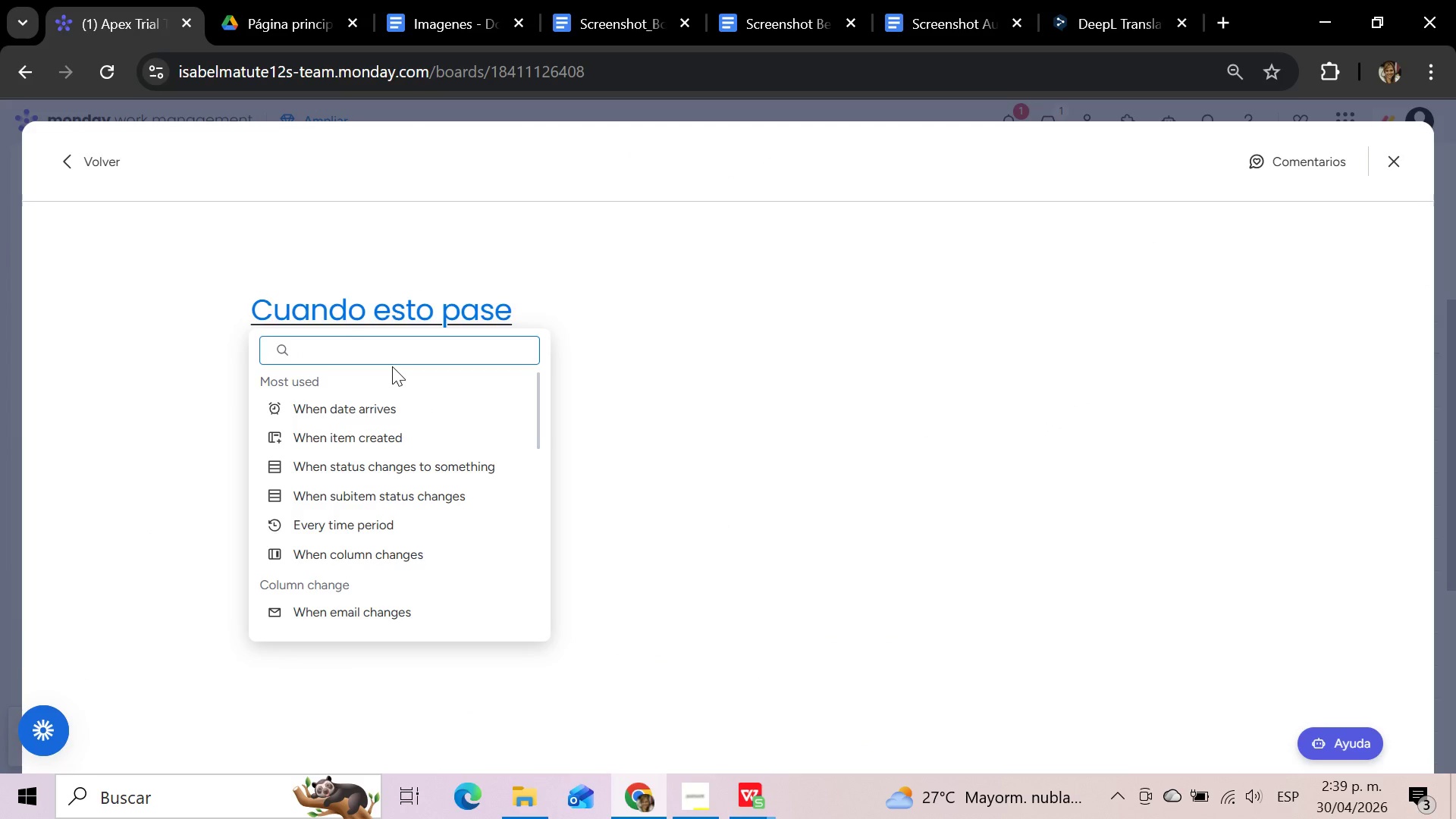 
left_click([369, 412])
 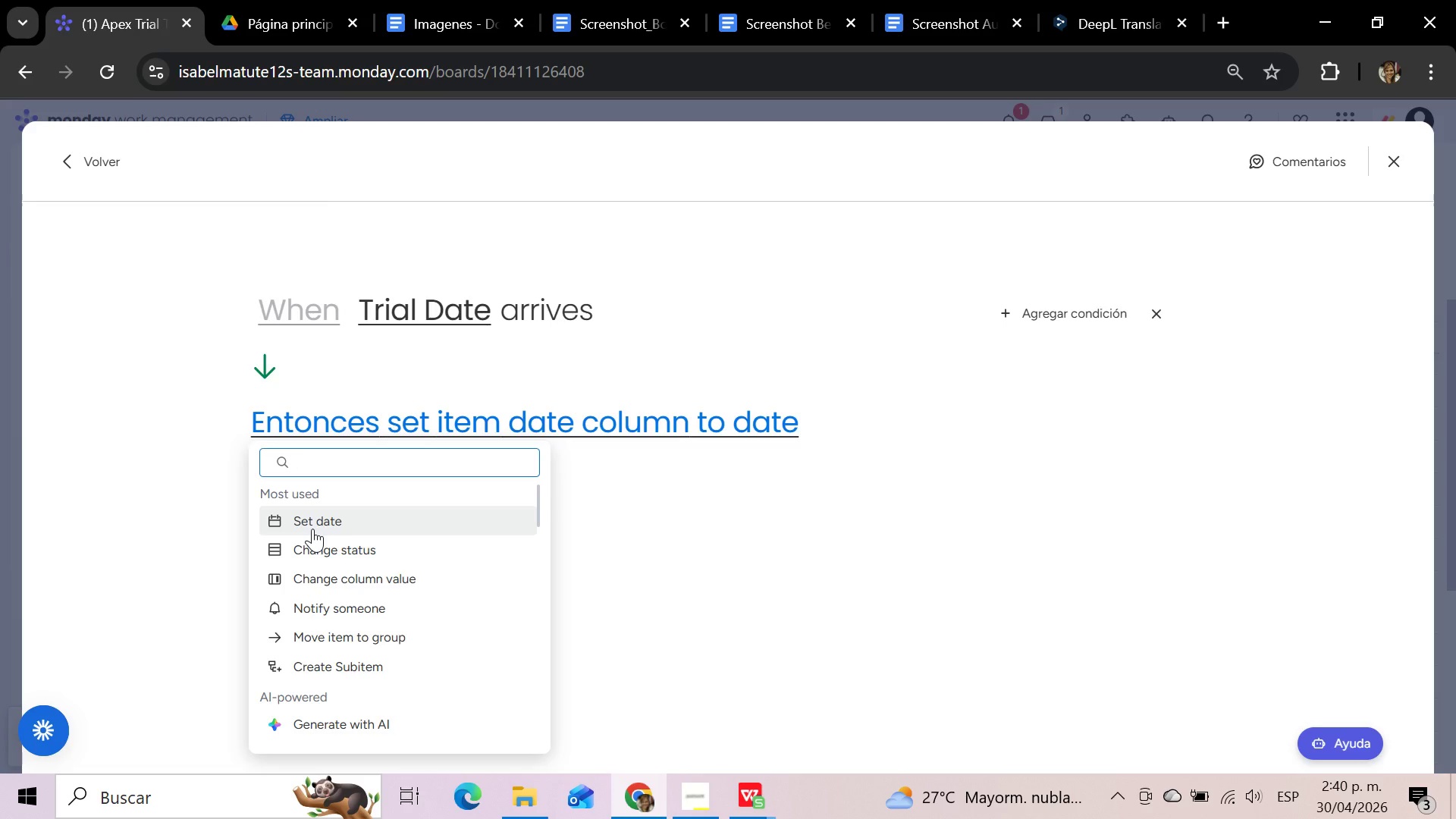 
wait(52.67)
 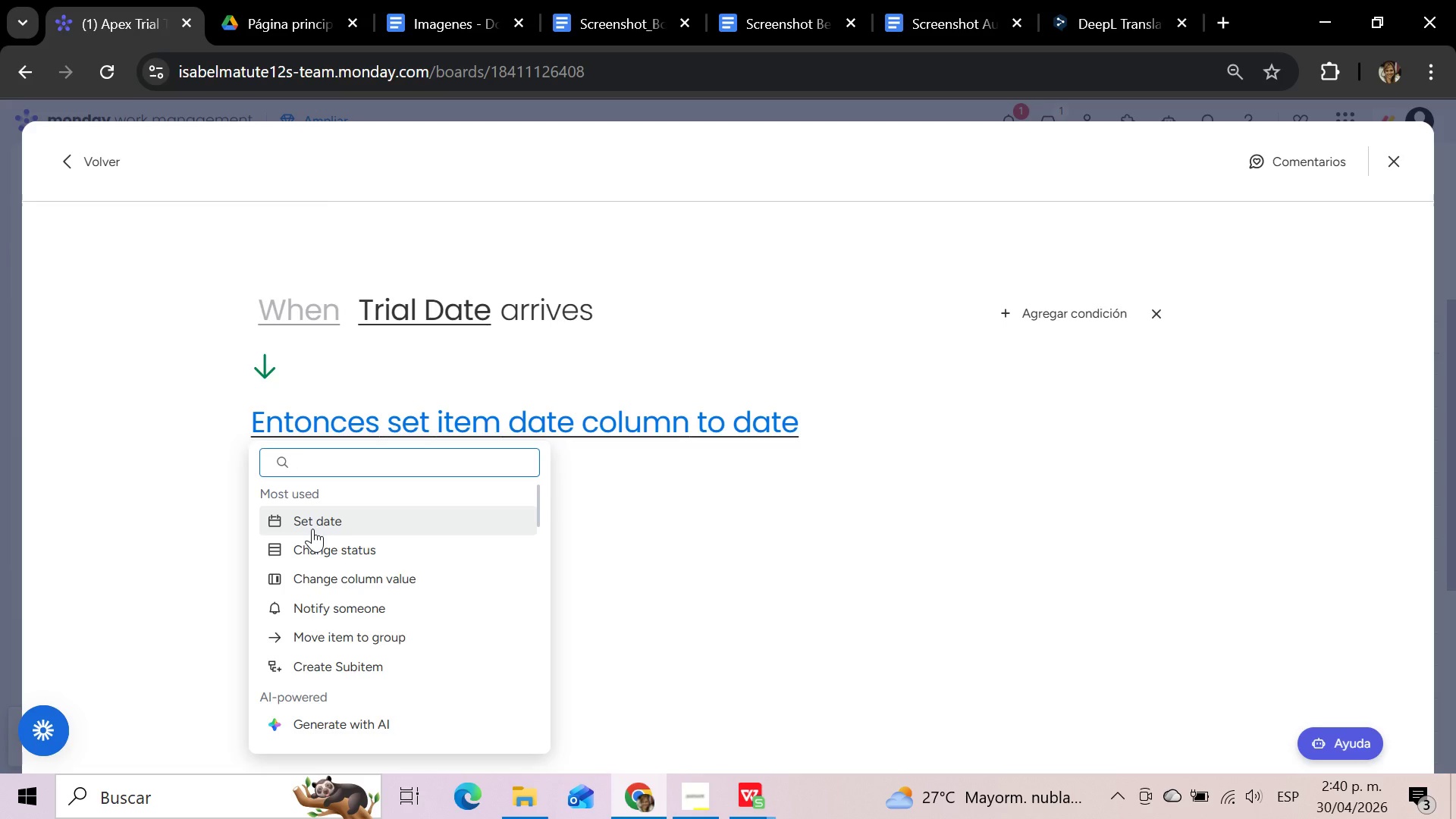 
left_click([308, 608])
 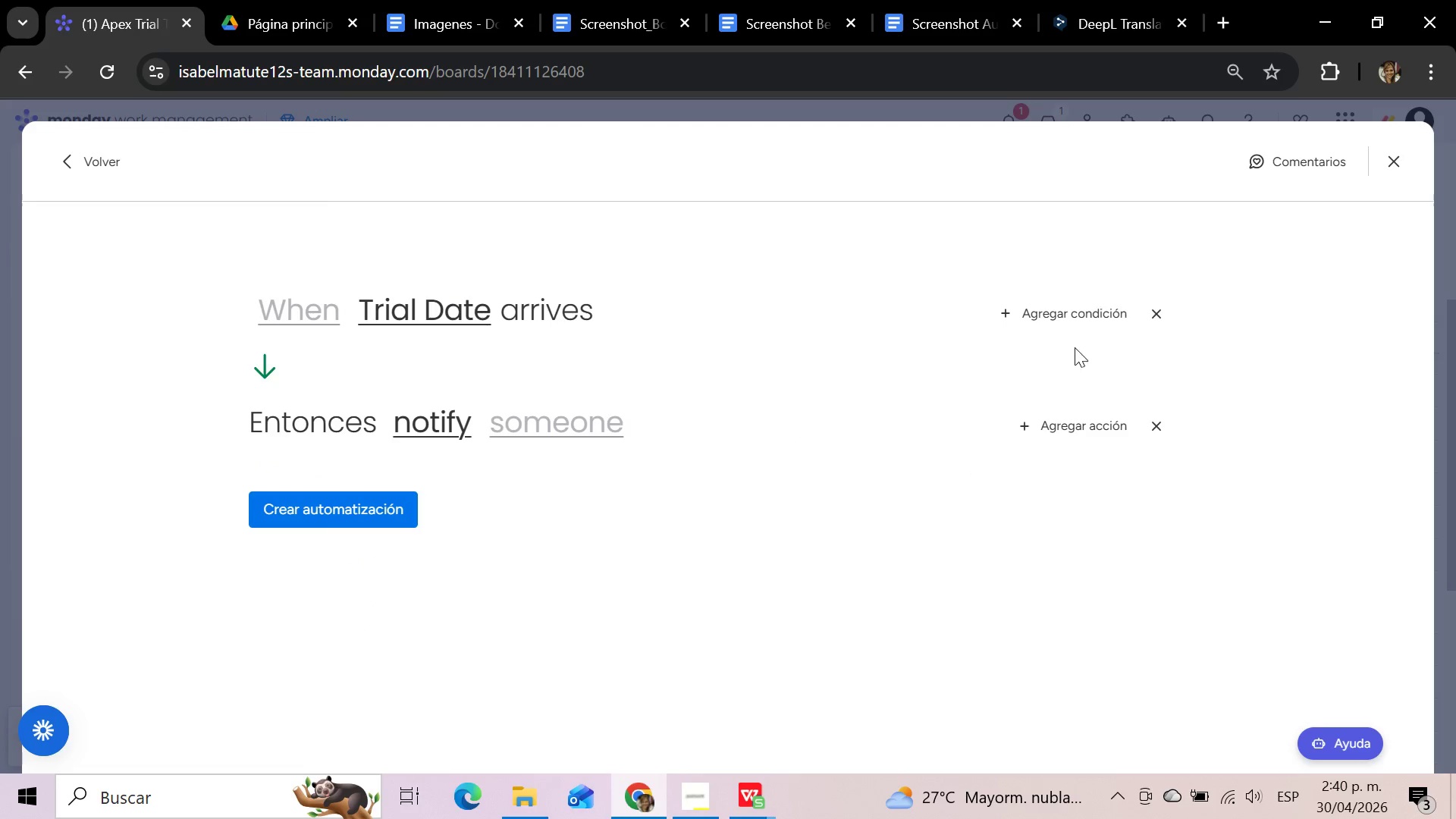 
left_click([1083, 319])
 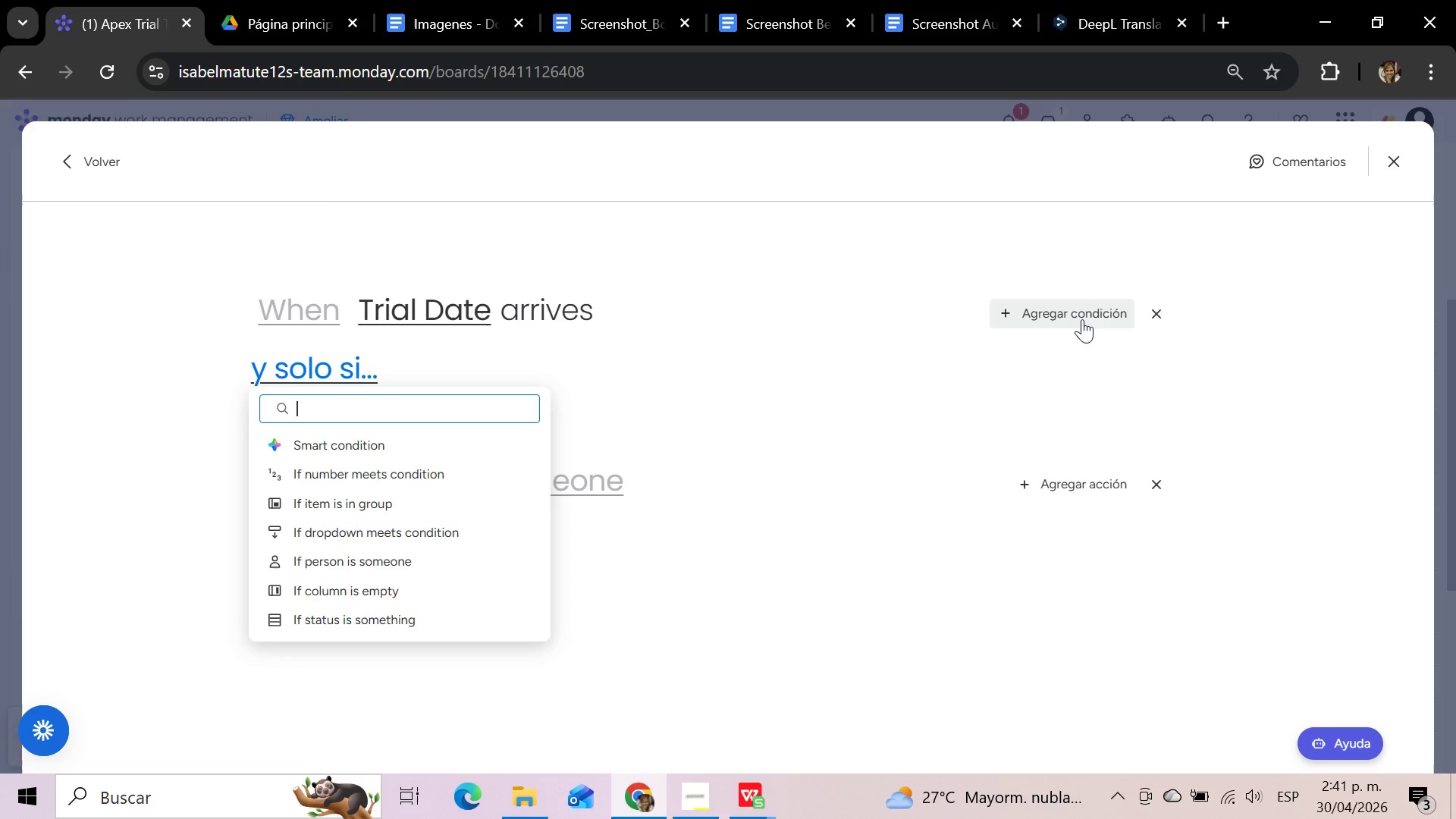 
wait(87.2)
 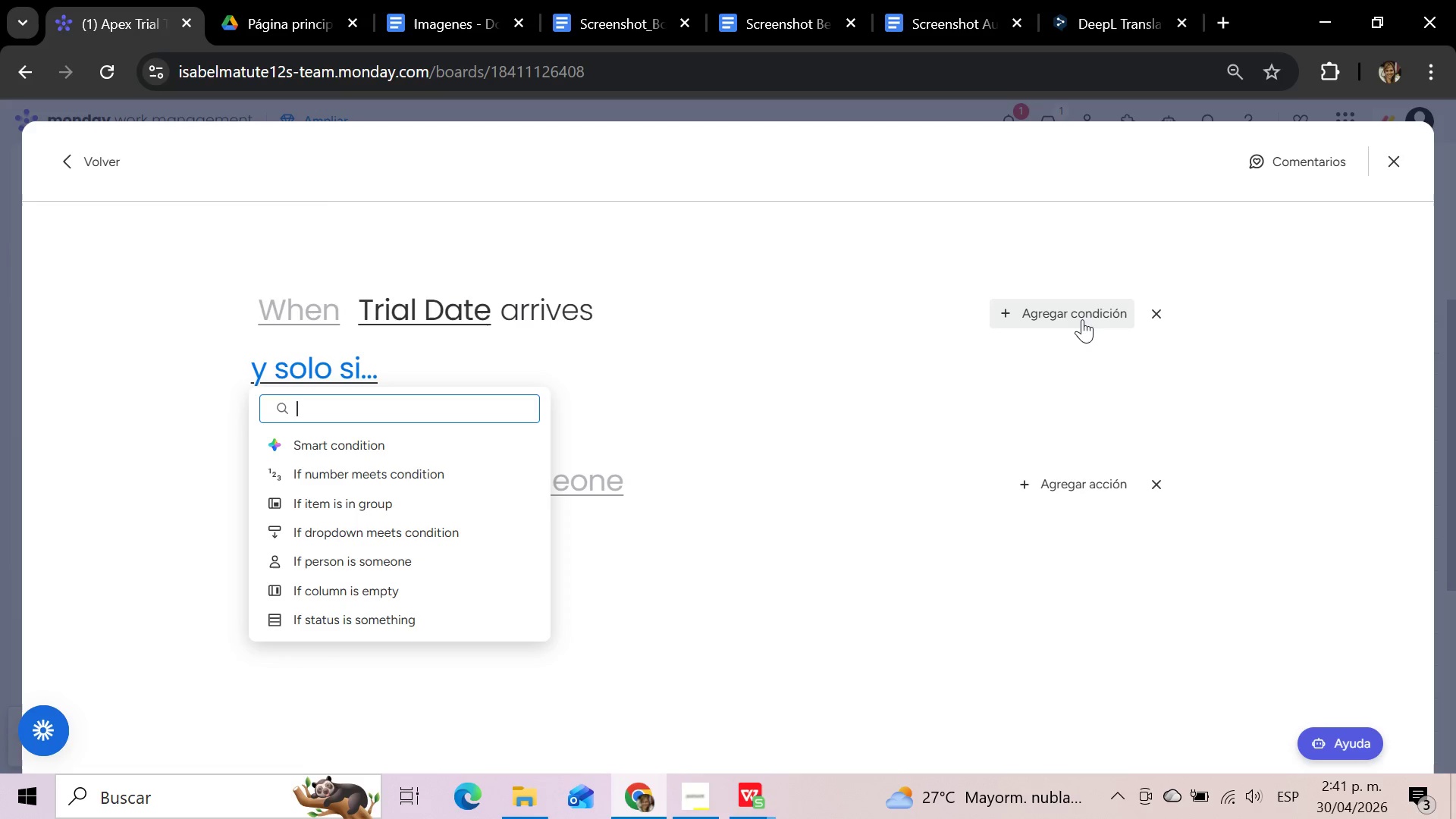 
left_click([63, 167])
 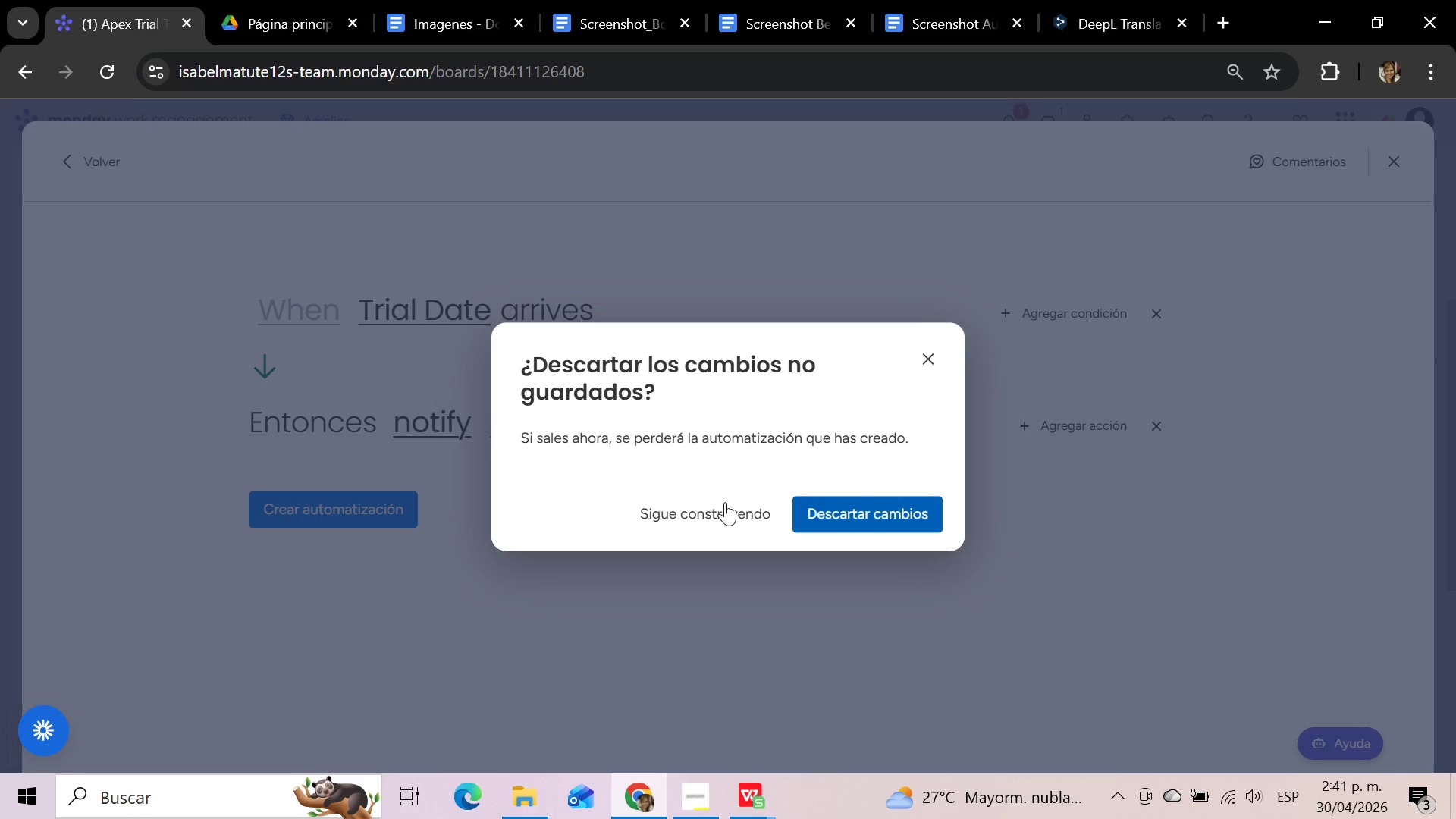 
left_click([827, 508])
 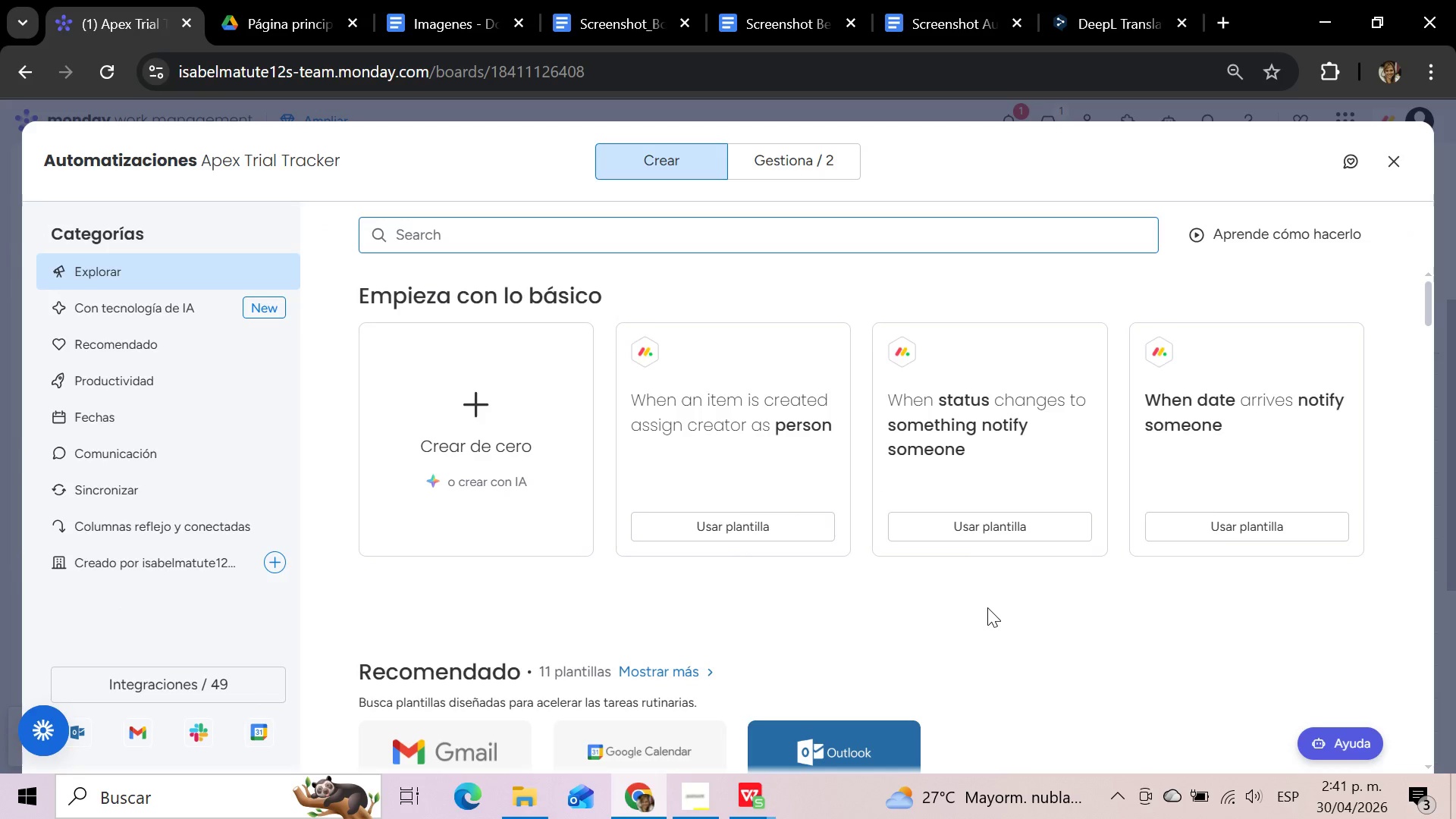 
wait(5.48)
 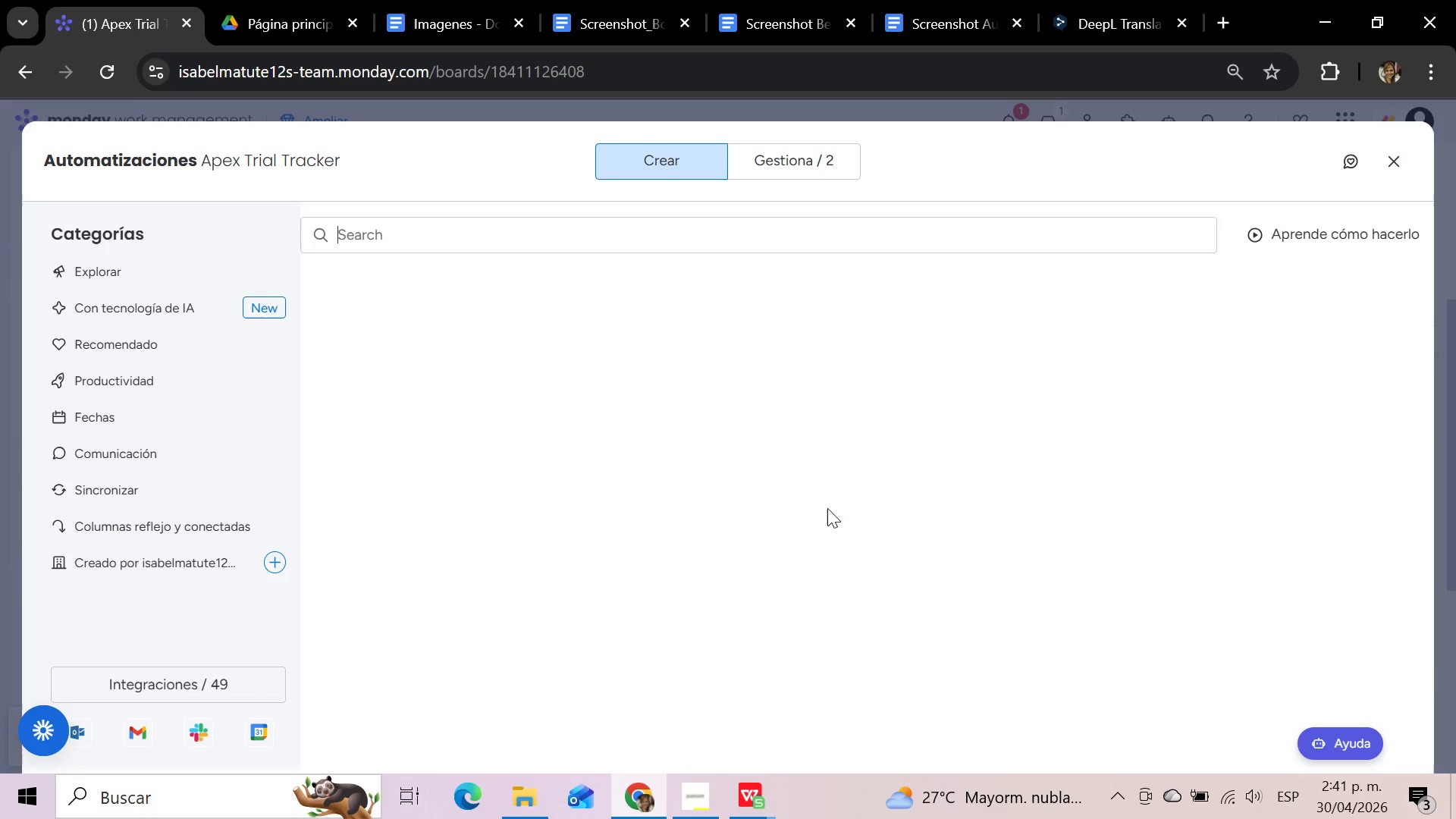 
left_click([618, 230])
 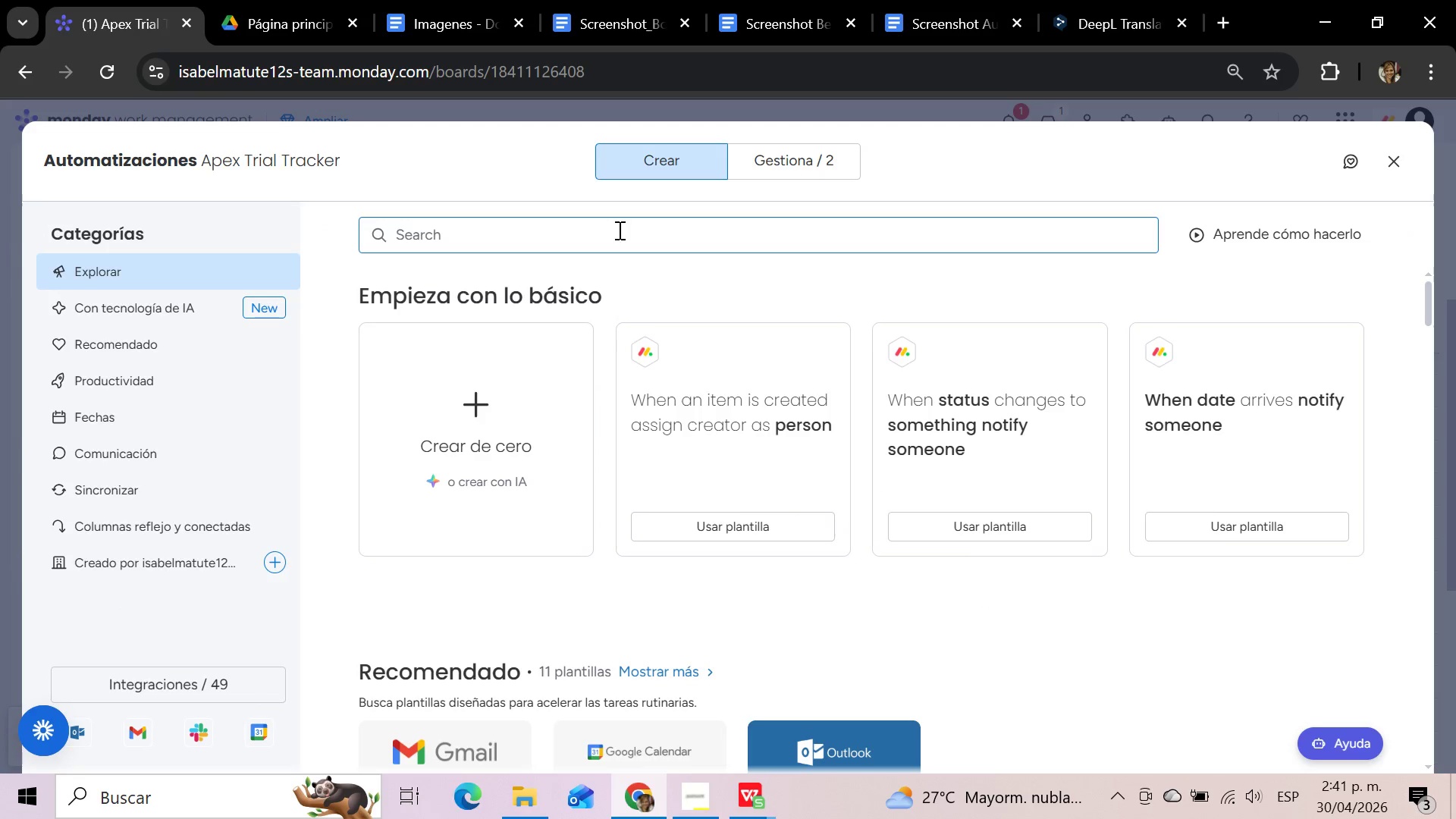 
type(date)
 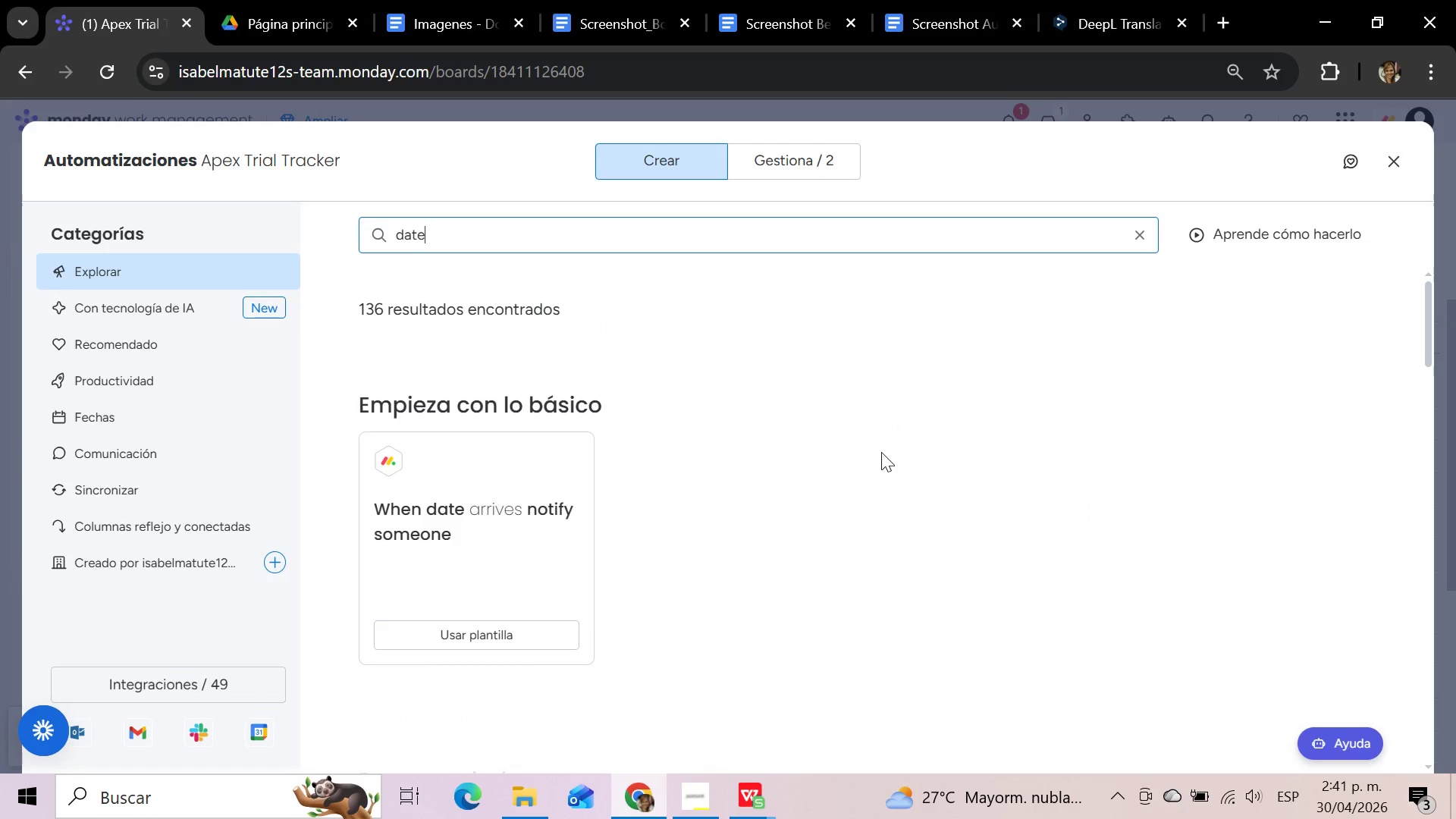 
scroll: coordinate [896, 485], scroll_direction: down, amount: 2.0
 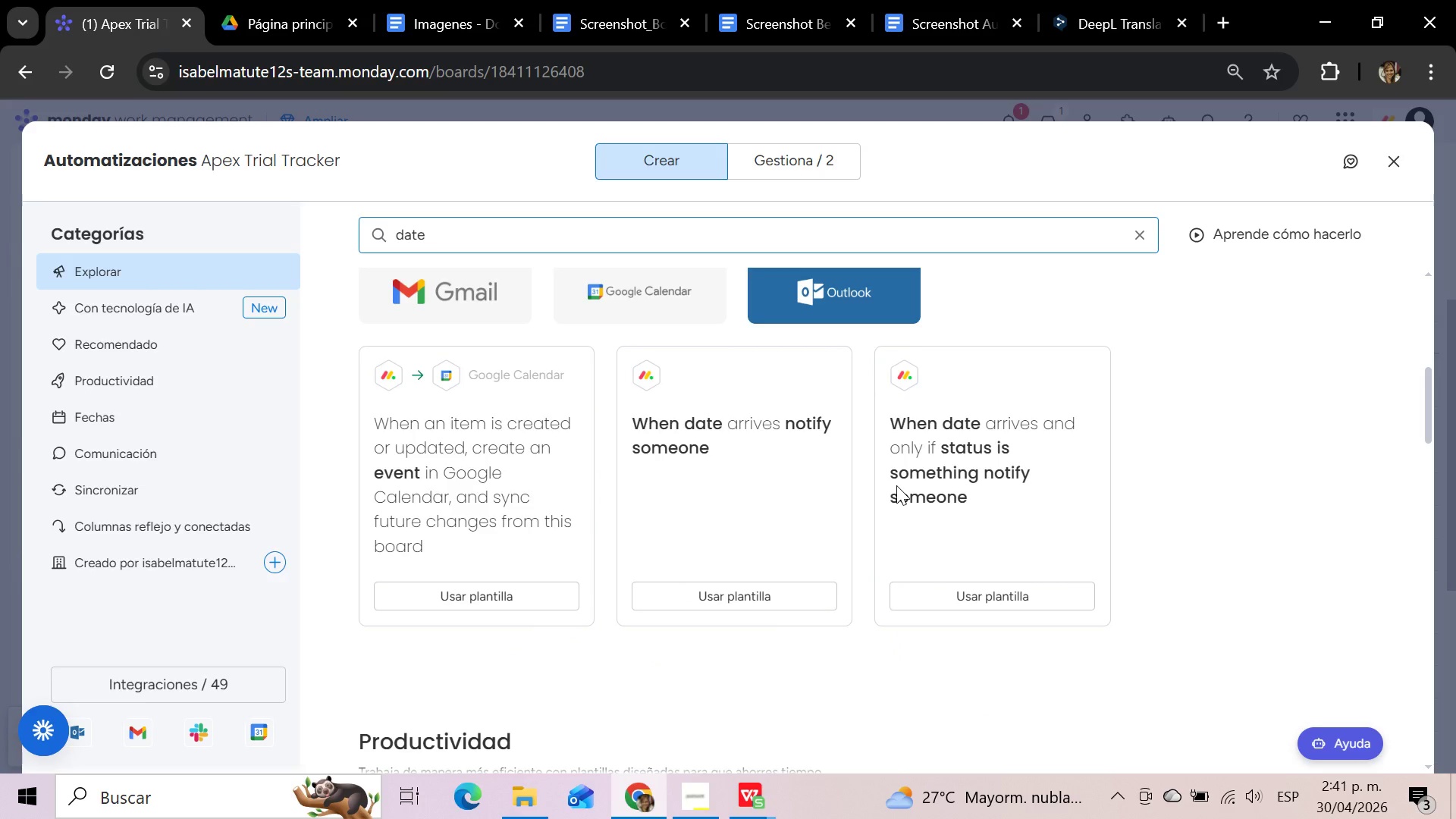 
scroll: coordinate [896, 485], scroll_direction: up, amount: 1.0
 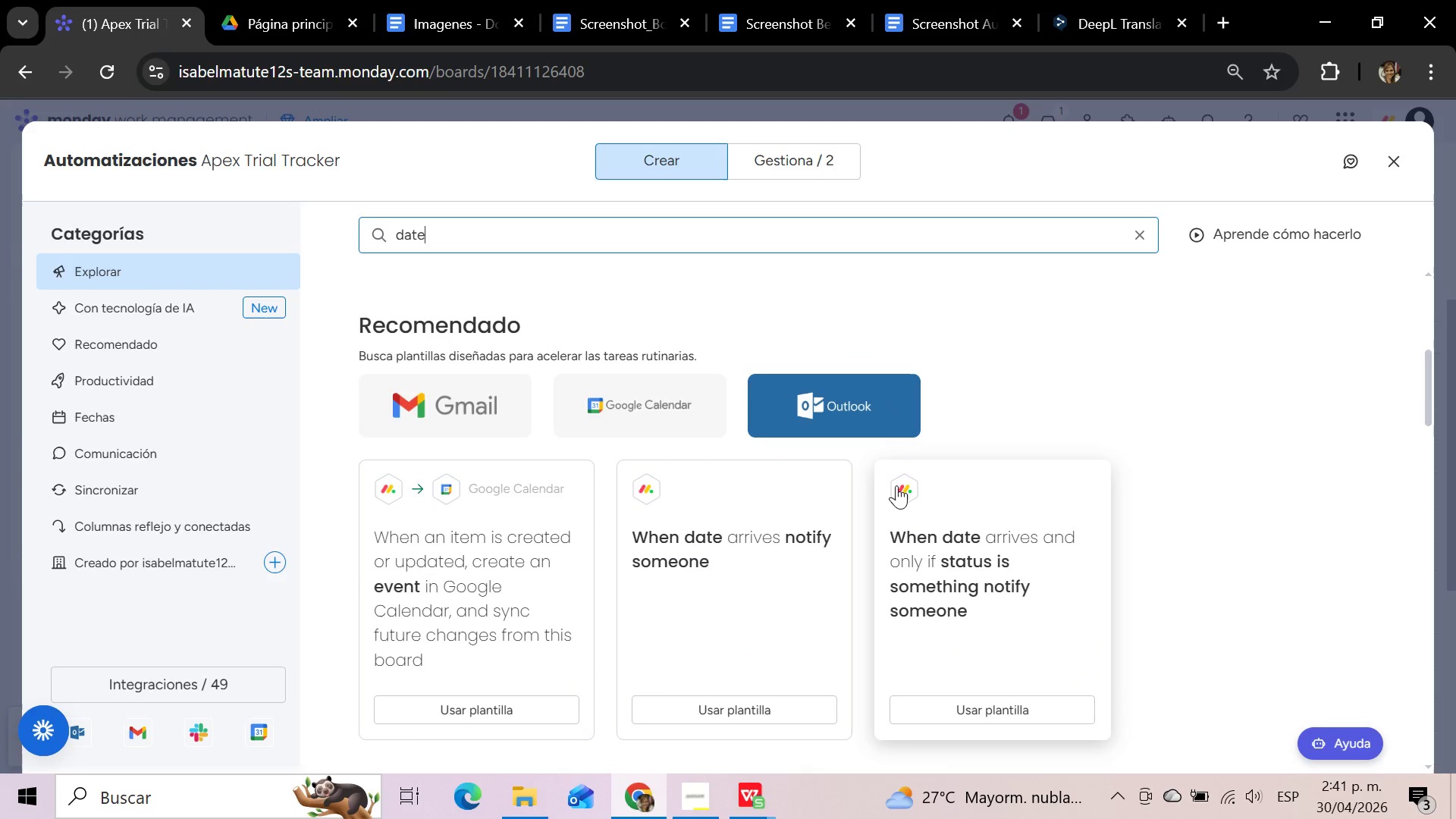 
scroll: coordinate [896, 485], scroll_direction: down, amount: 1.0
 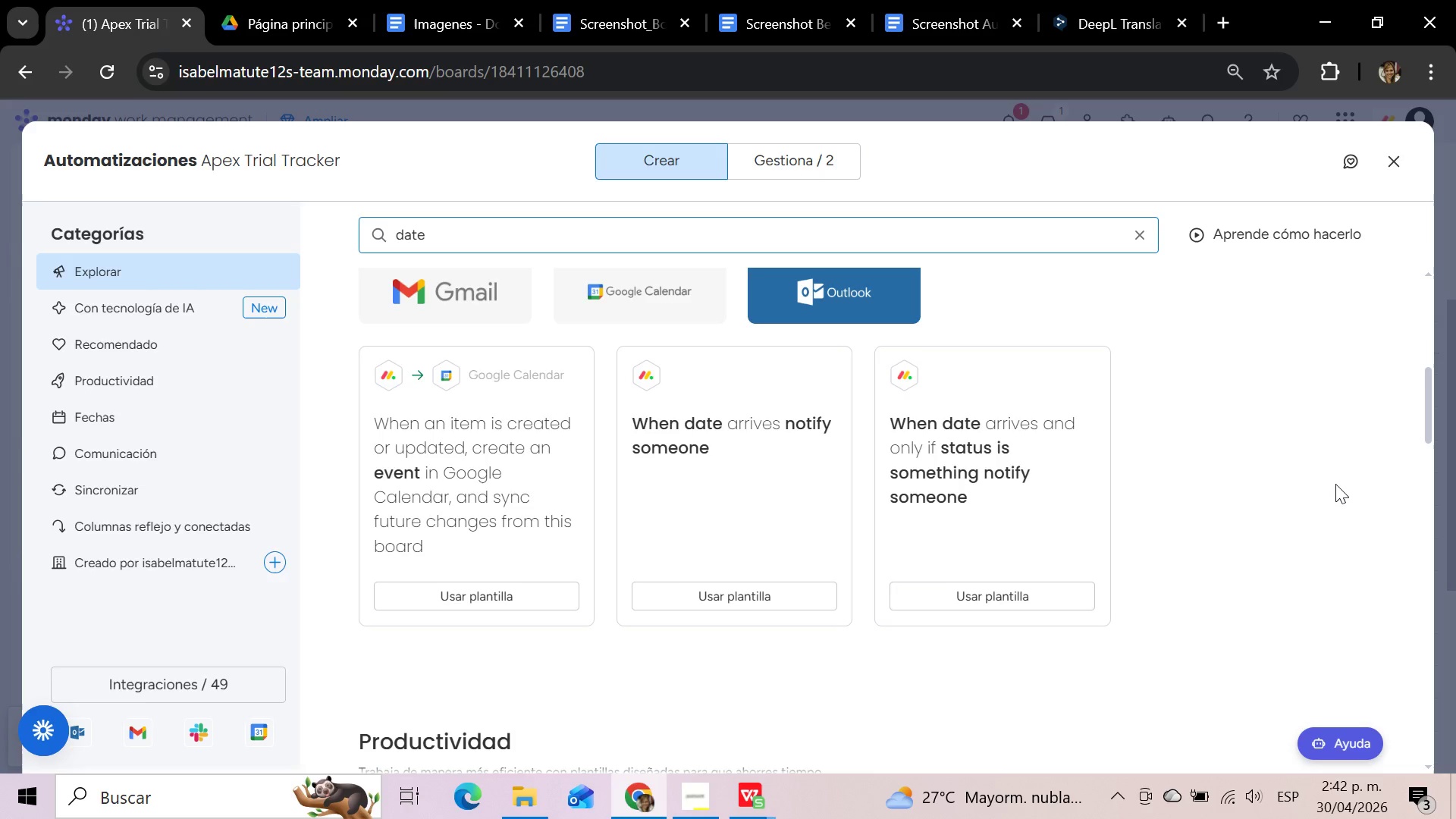 
wait(5.93)
 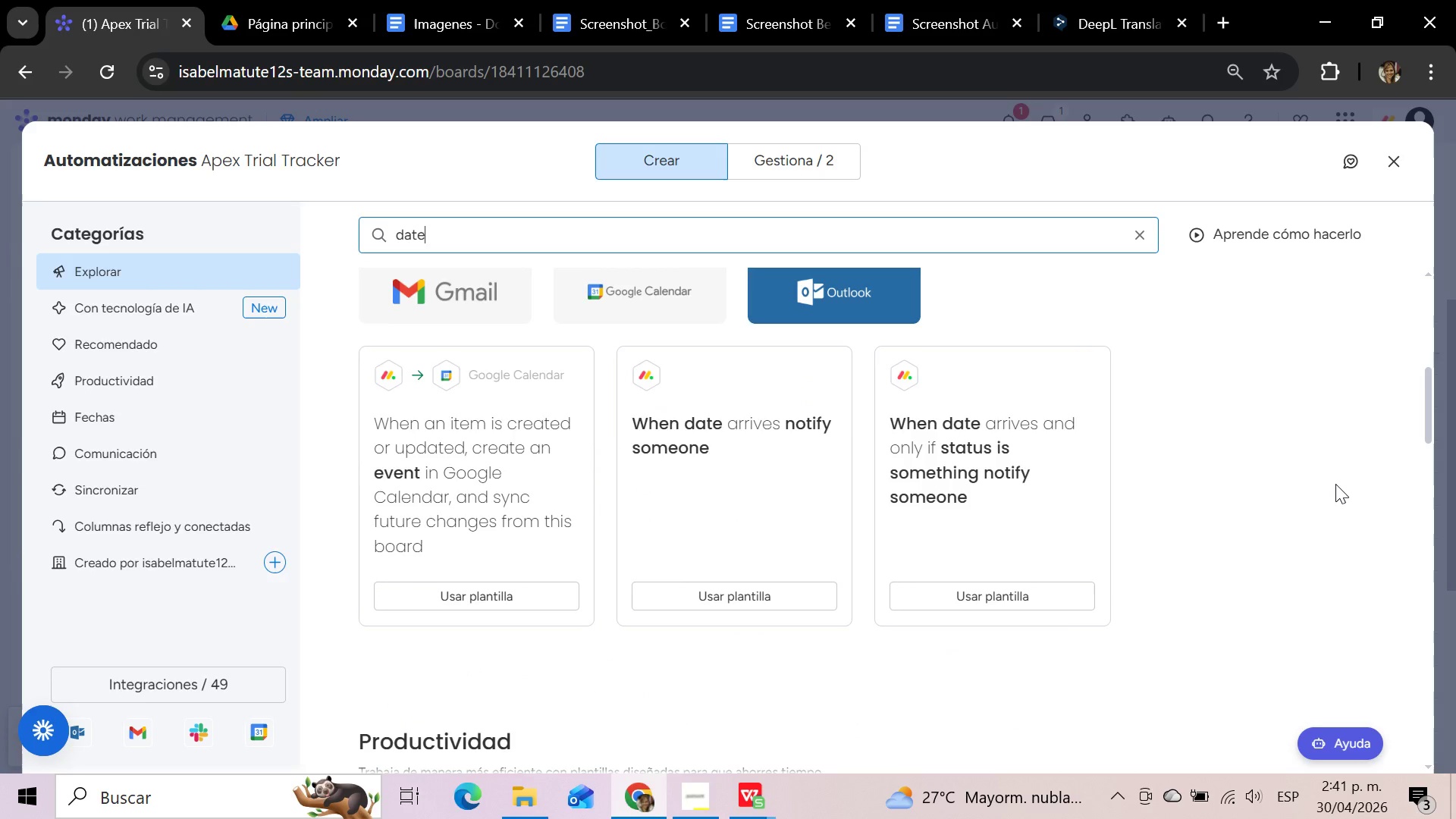 
scroll: coordinate [1131, 347], scroll_direction: down, amount: 8.0
 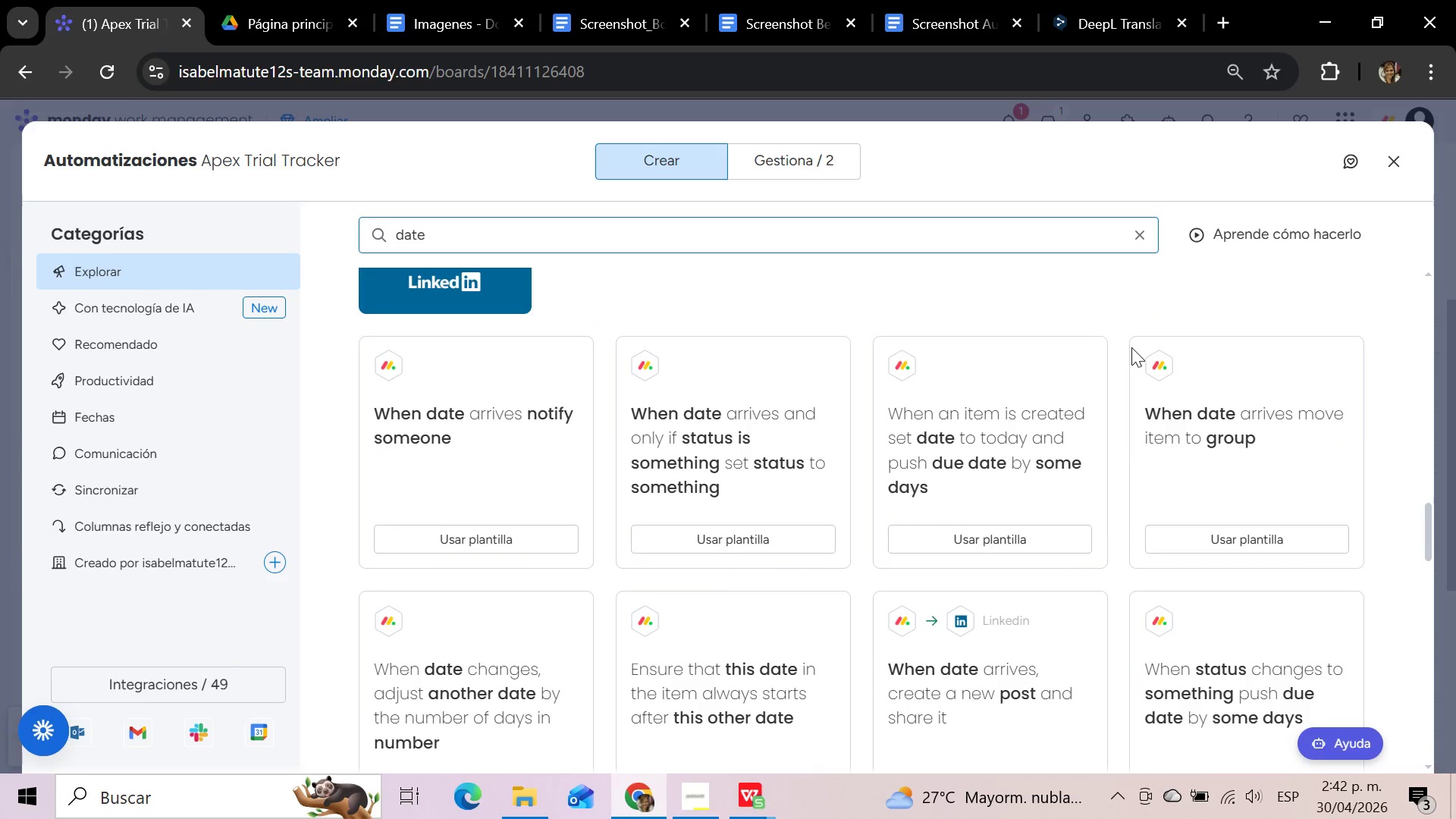 
wait(7.56)
 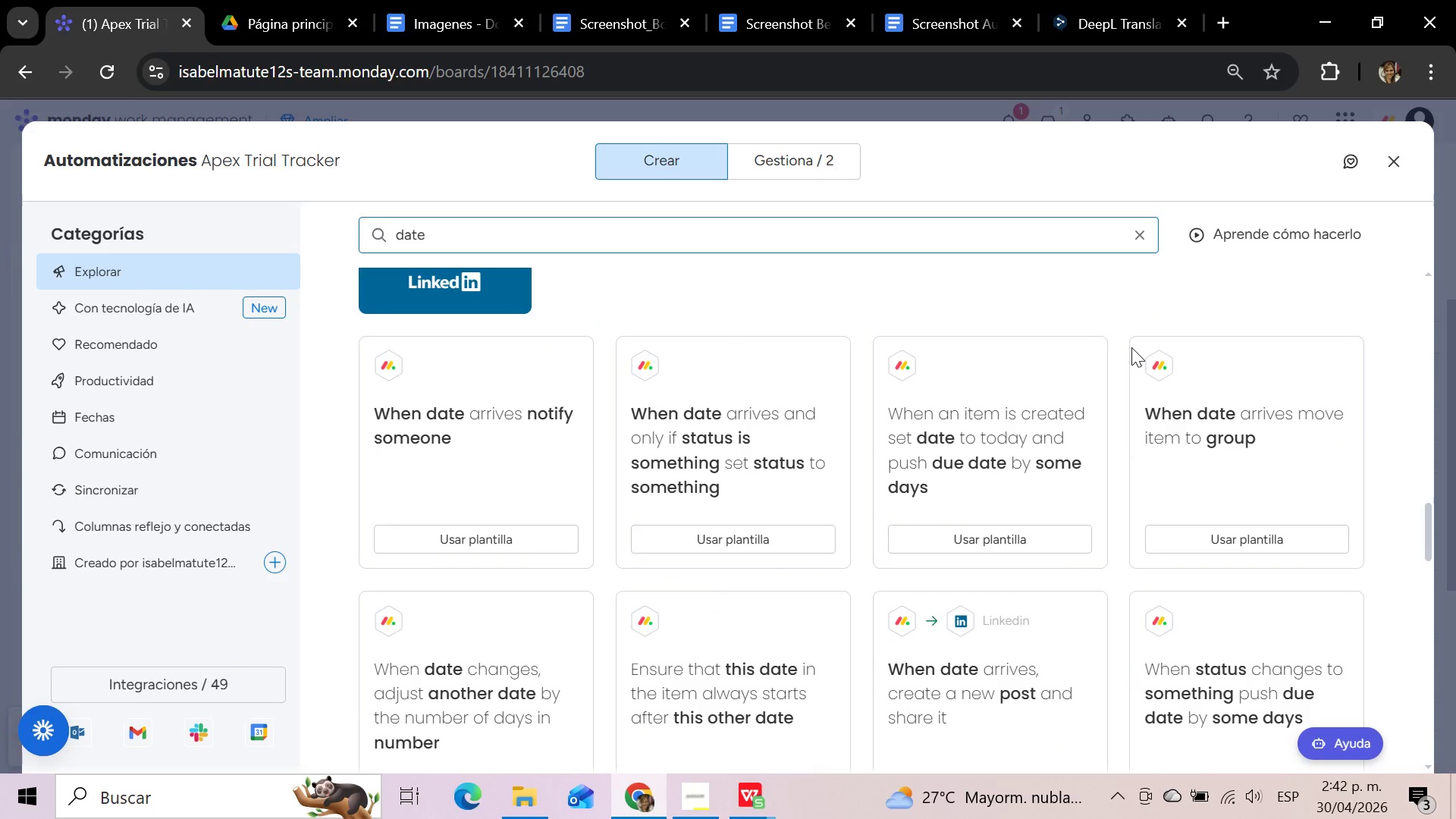 
scroll: coordinate [1132, 293], scroll_direction: down, amount: 2.0
 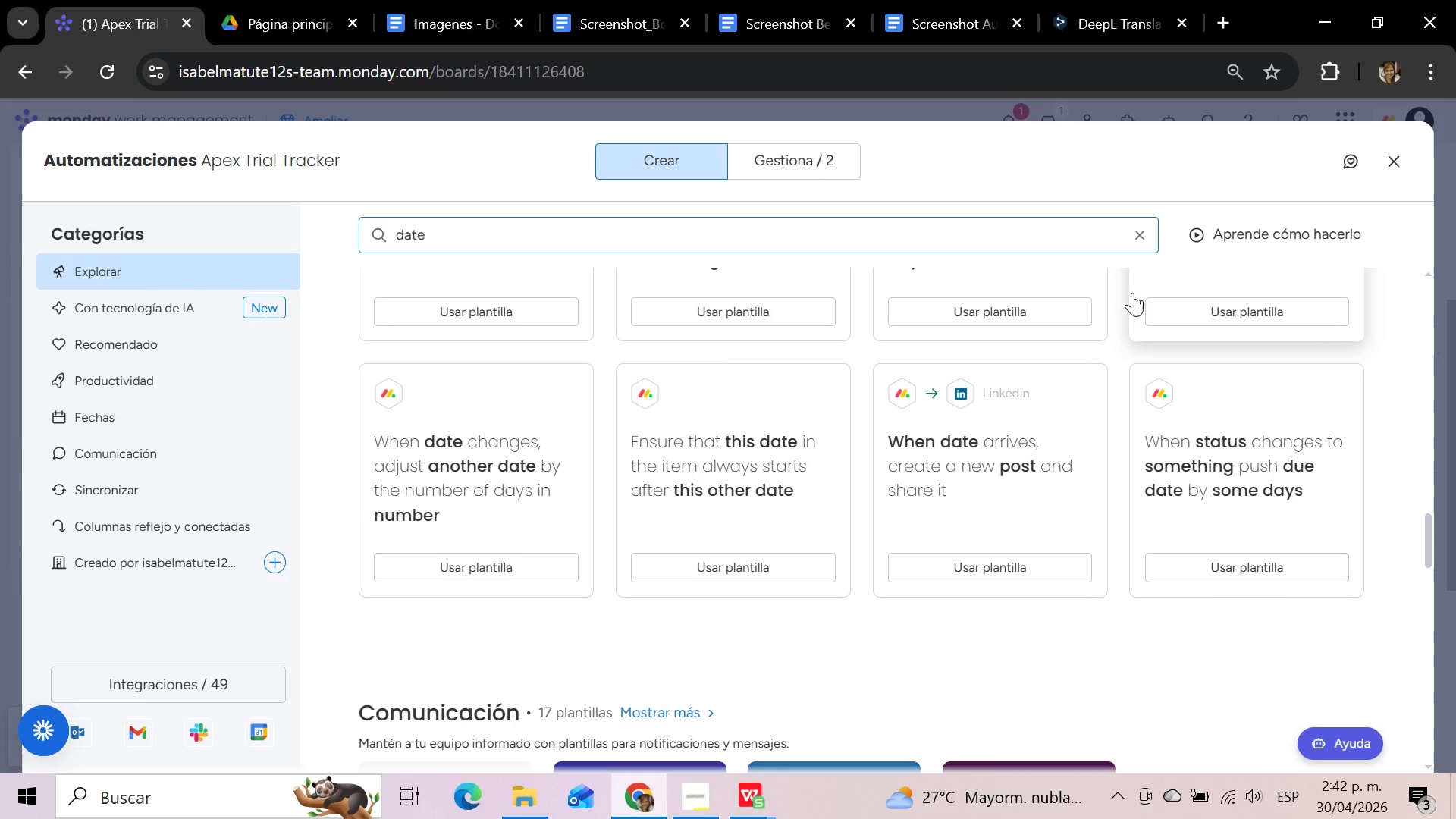 
wait(19.49)
 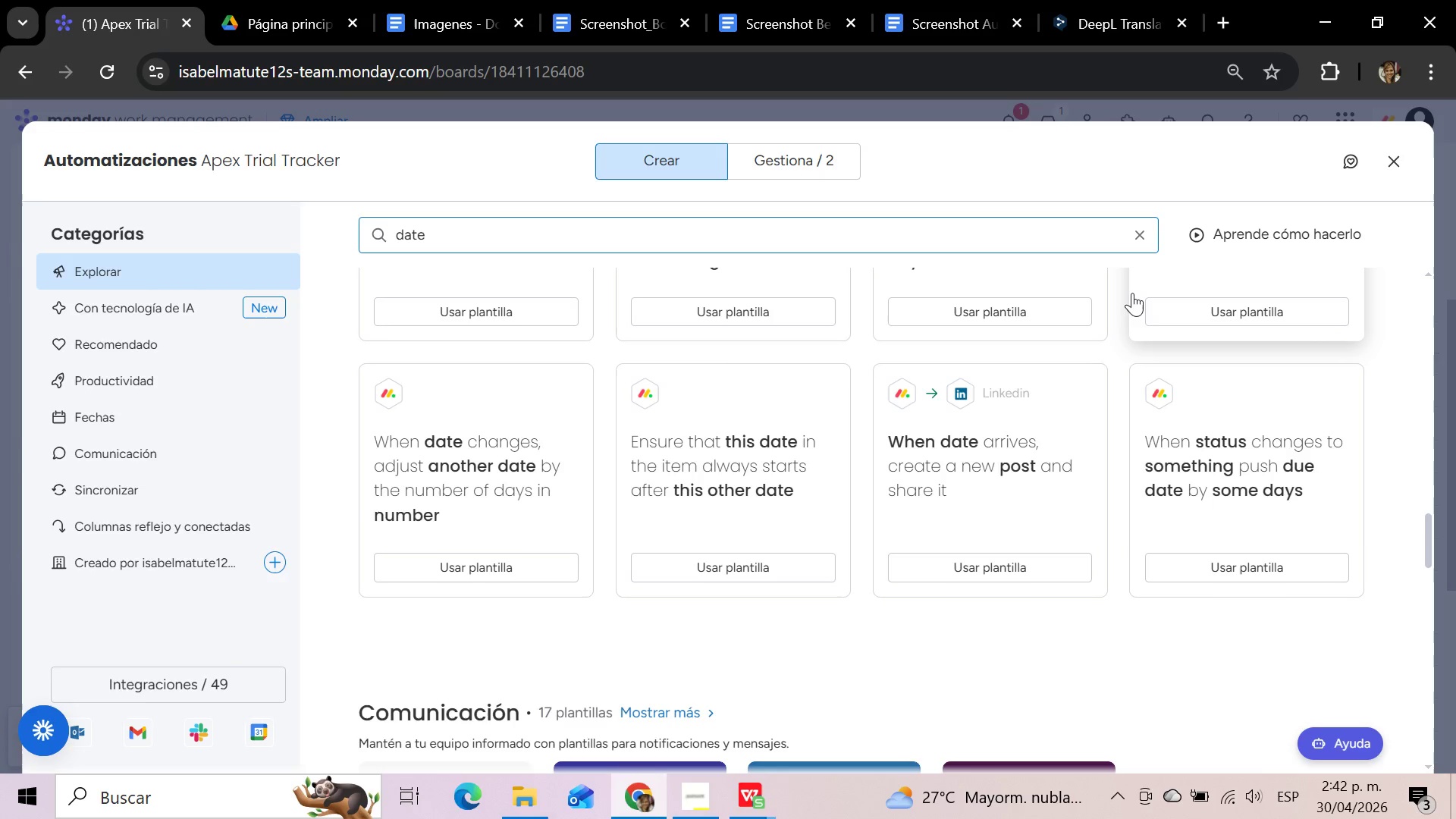 
scroll: coordinate [1132, 293], scroll_direction: down, amount: 4.0
 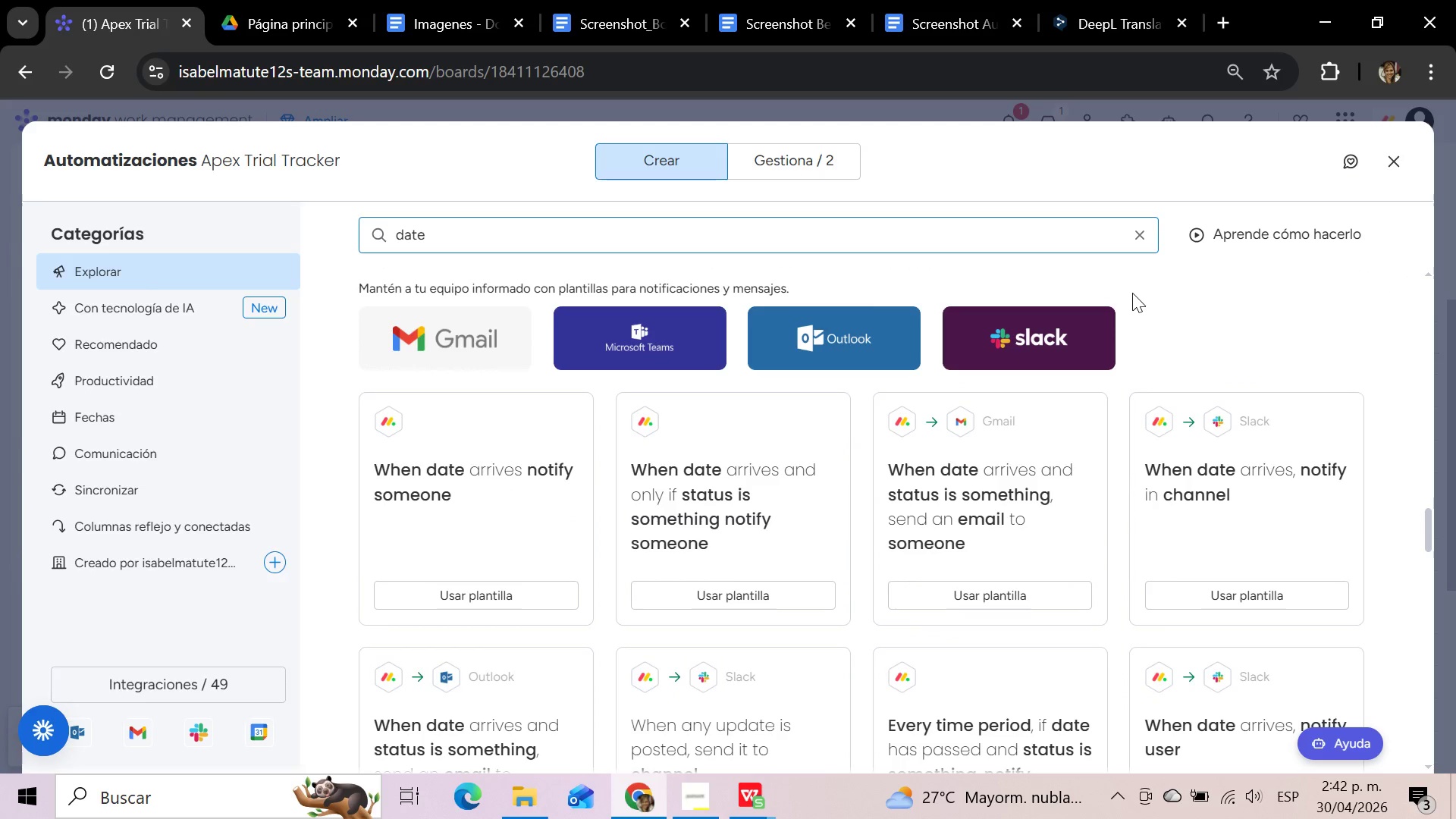 
scroll: coordinate [1132, 293], scroll_direction: up, amount: 2.0
 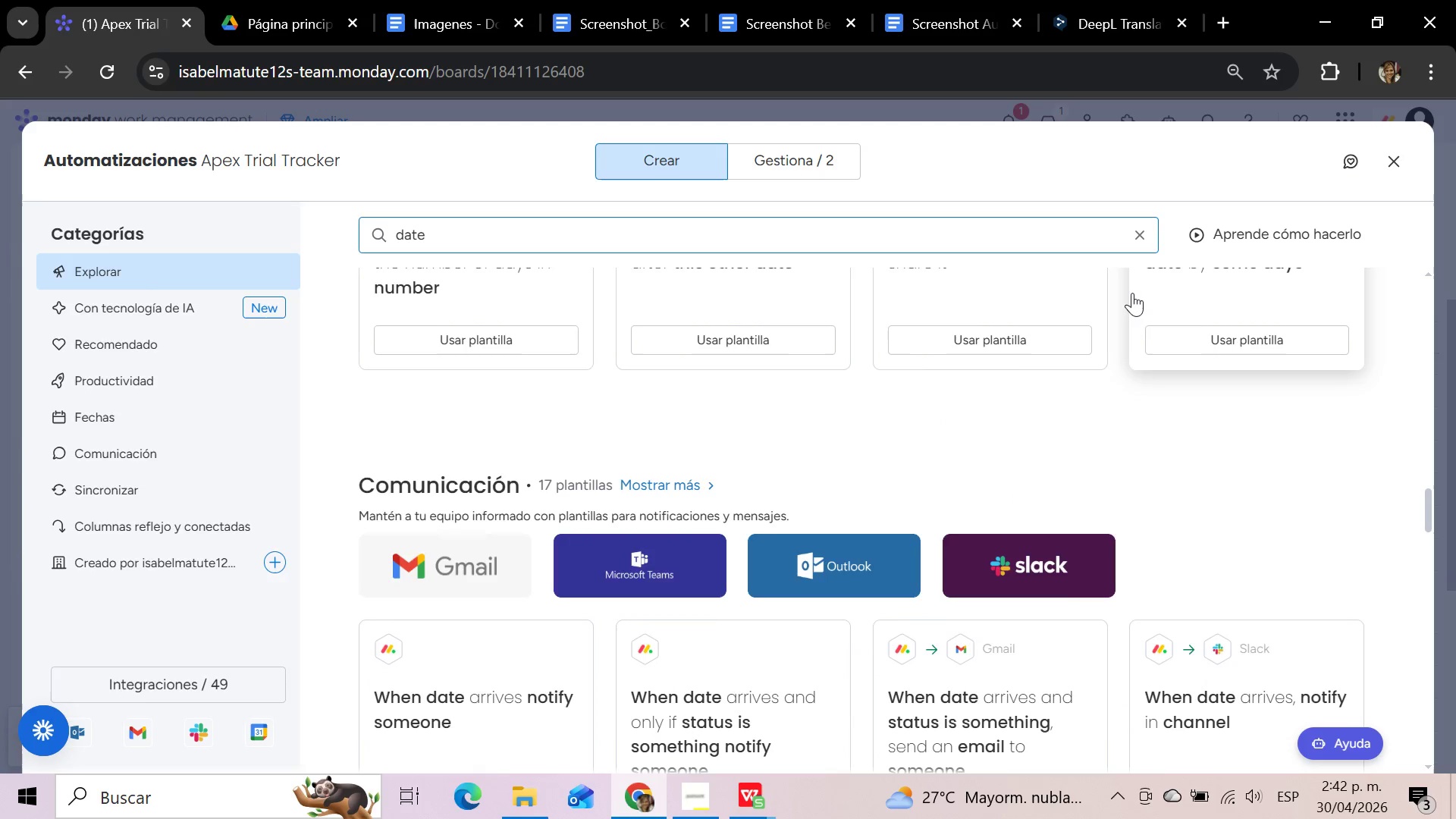 
scroll: coordinate [1132, 293], scroll_direction: down, amount: 3.0
 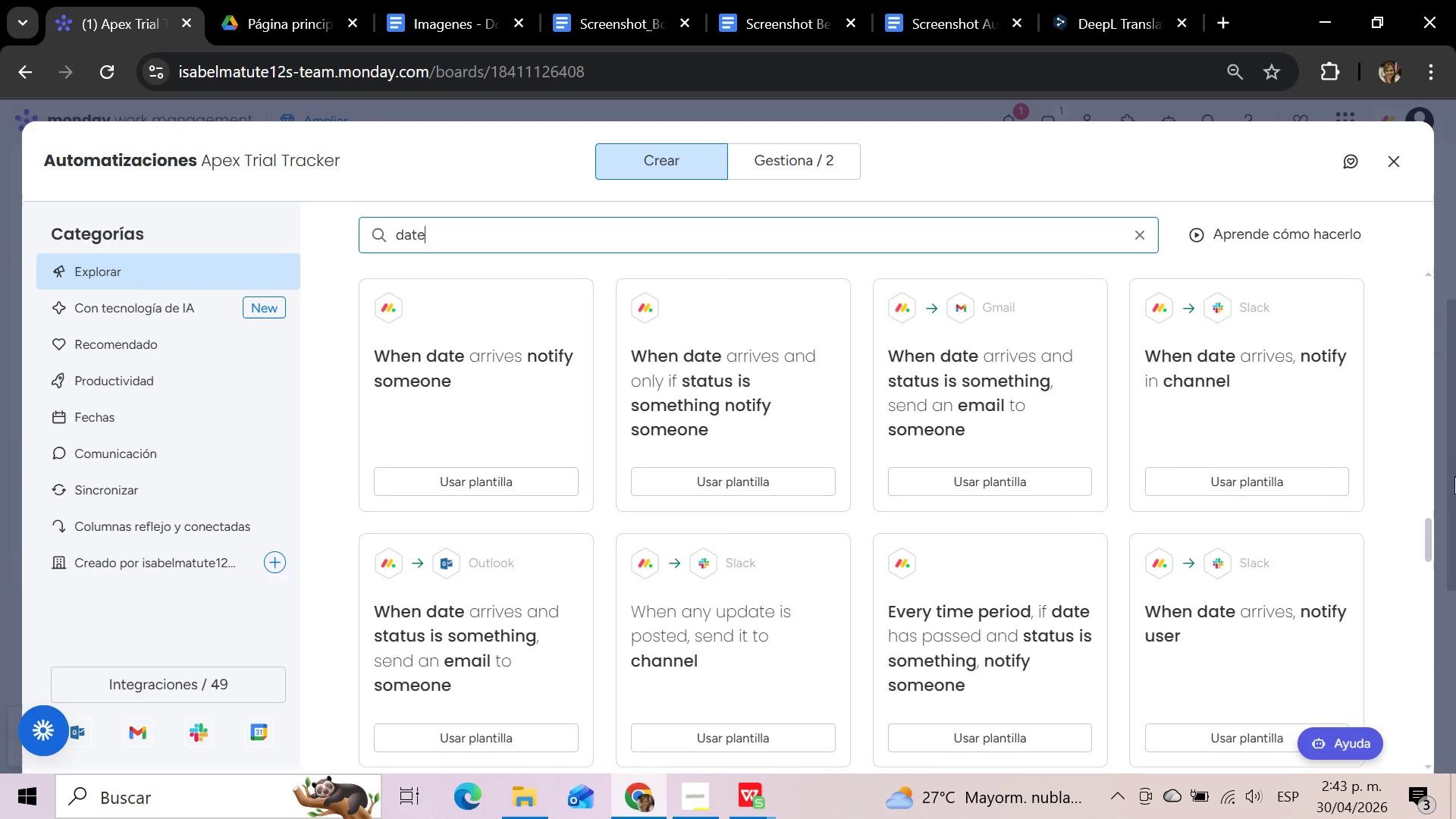 
wait(13.24)
 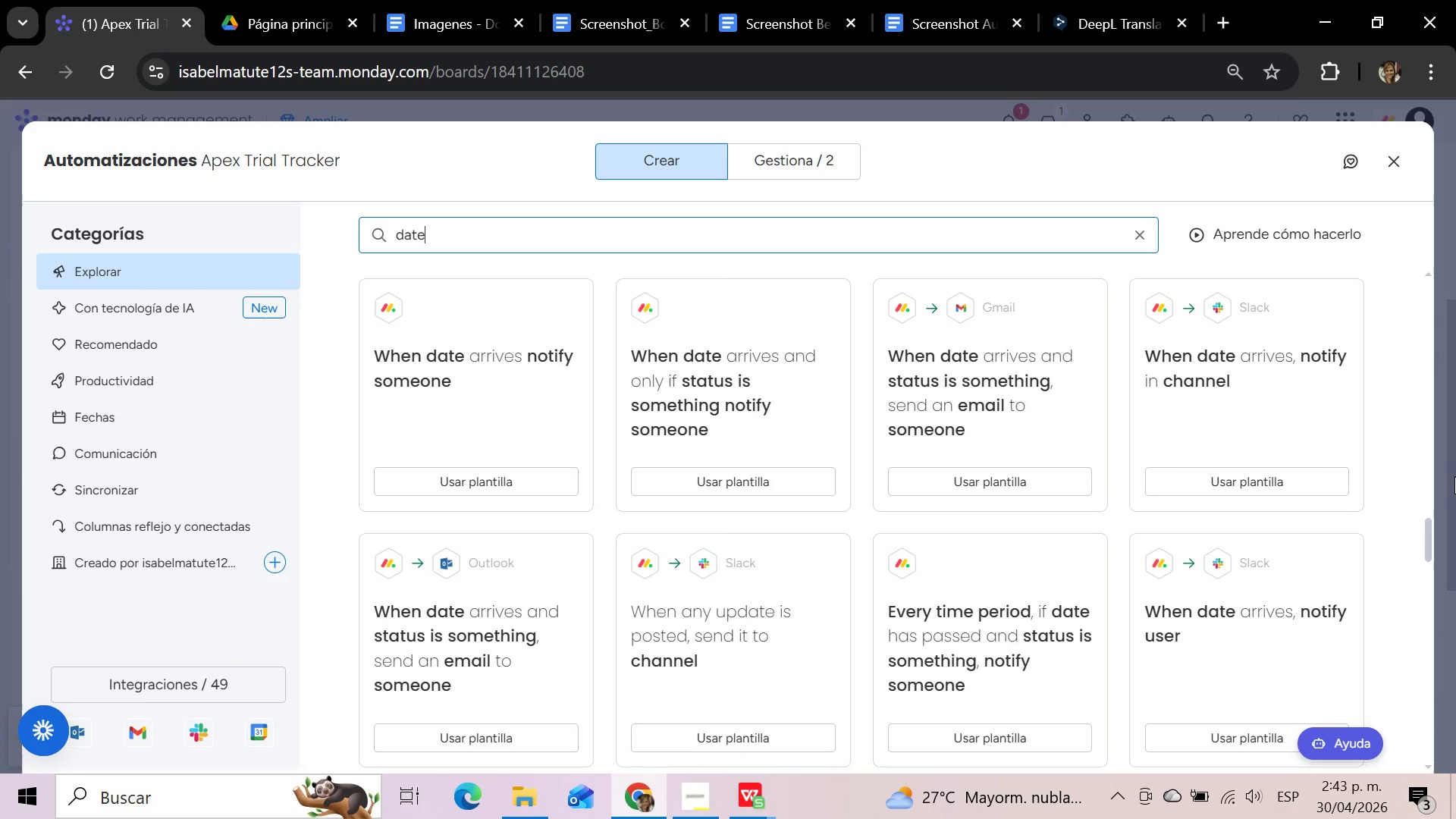 
scroll: coordinate [956, 478], scroll_direction: down, amount: 8.0
 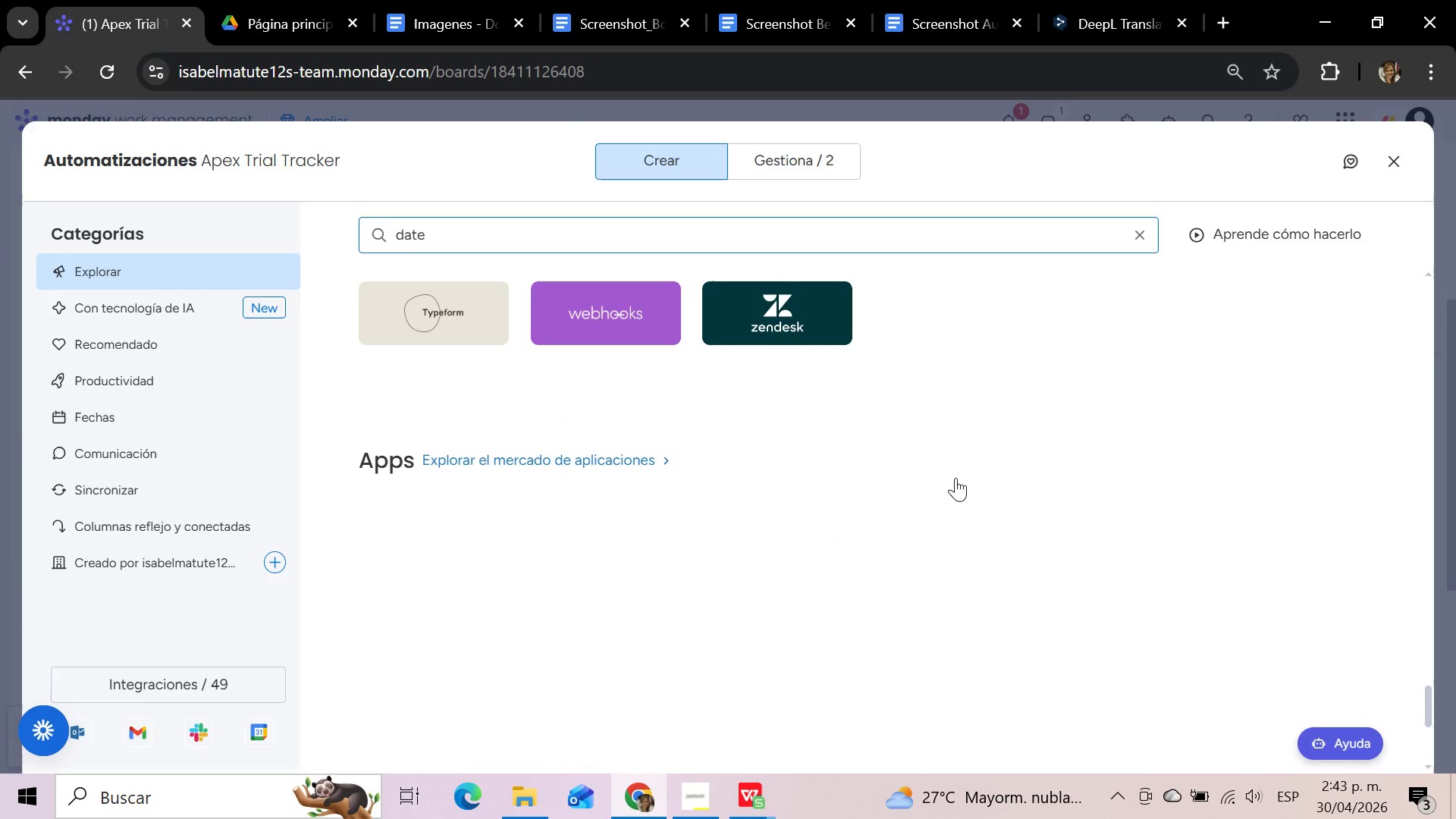 
scroll: coordinate [945, 486], scroll_direction: up, amount: 71.0
 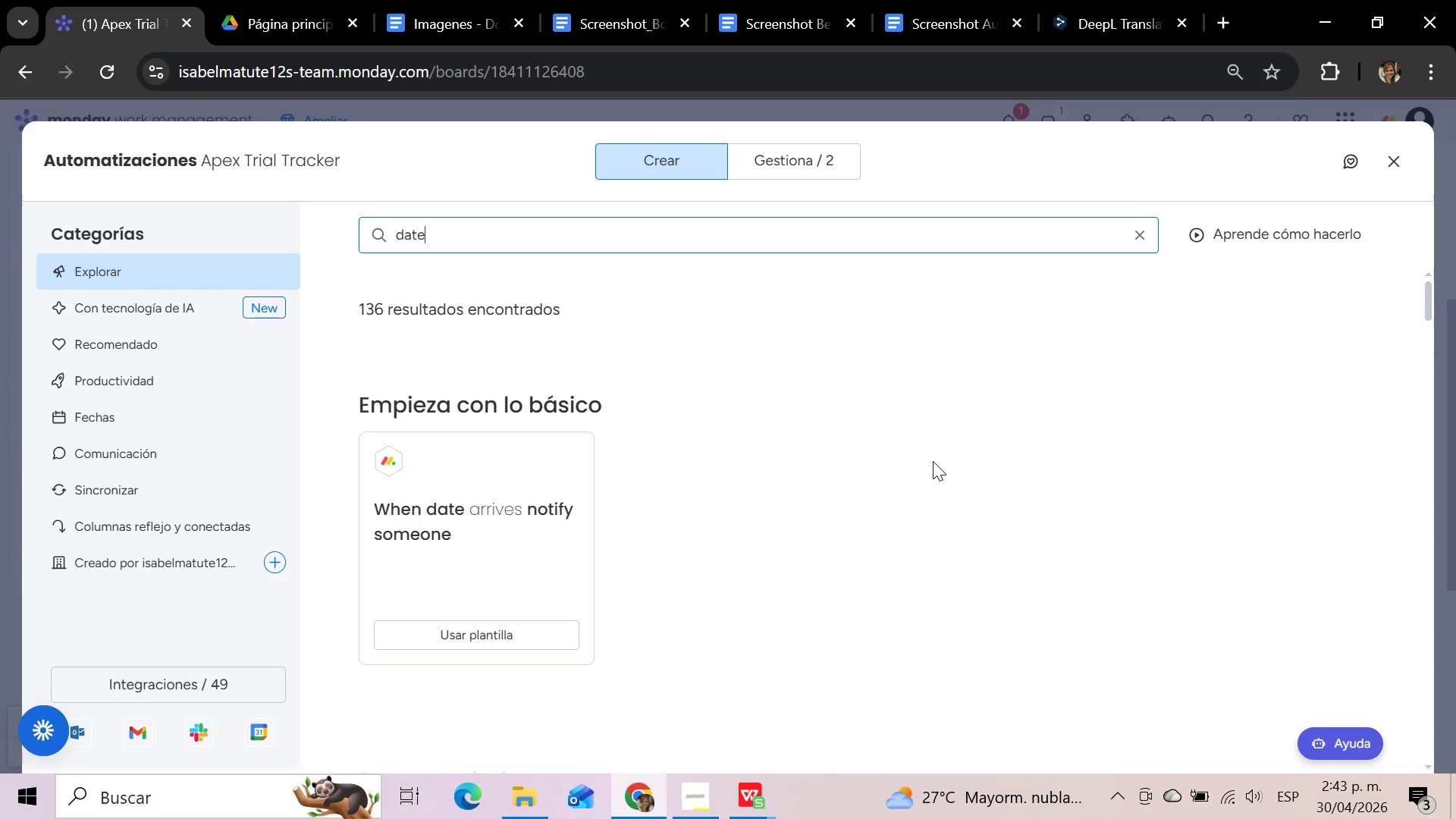 
scroll: coordinate [933, 461], scroll_direction: down, amount: 2.0
 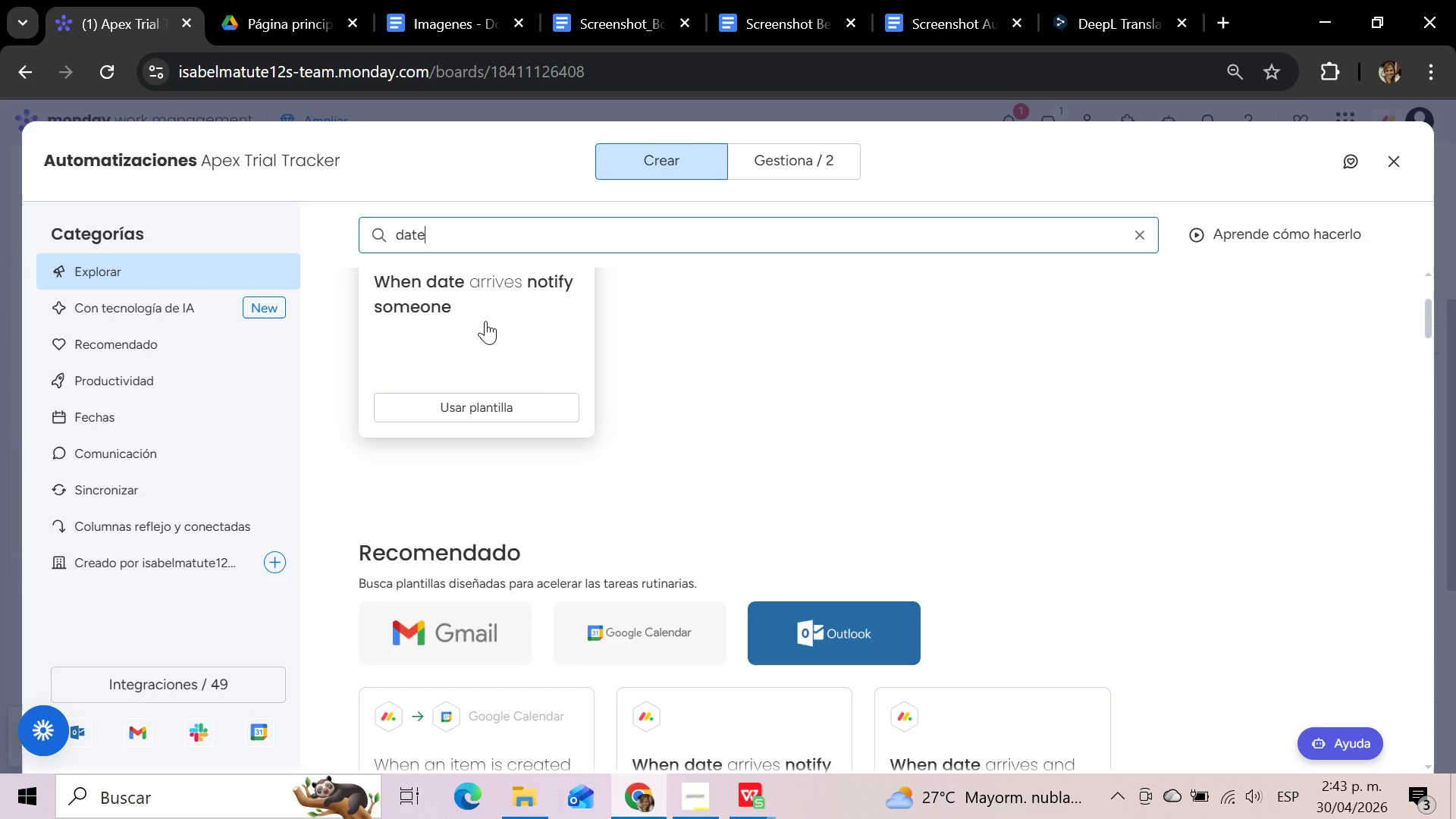 
left_click([485, 321])
 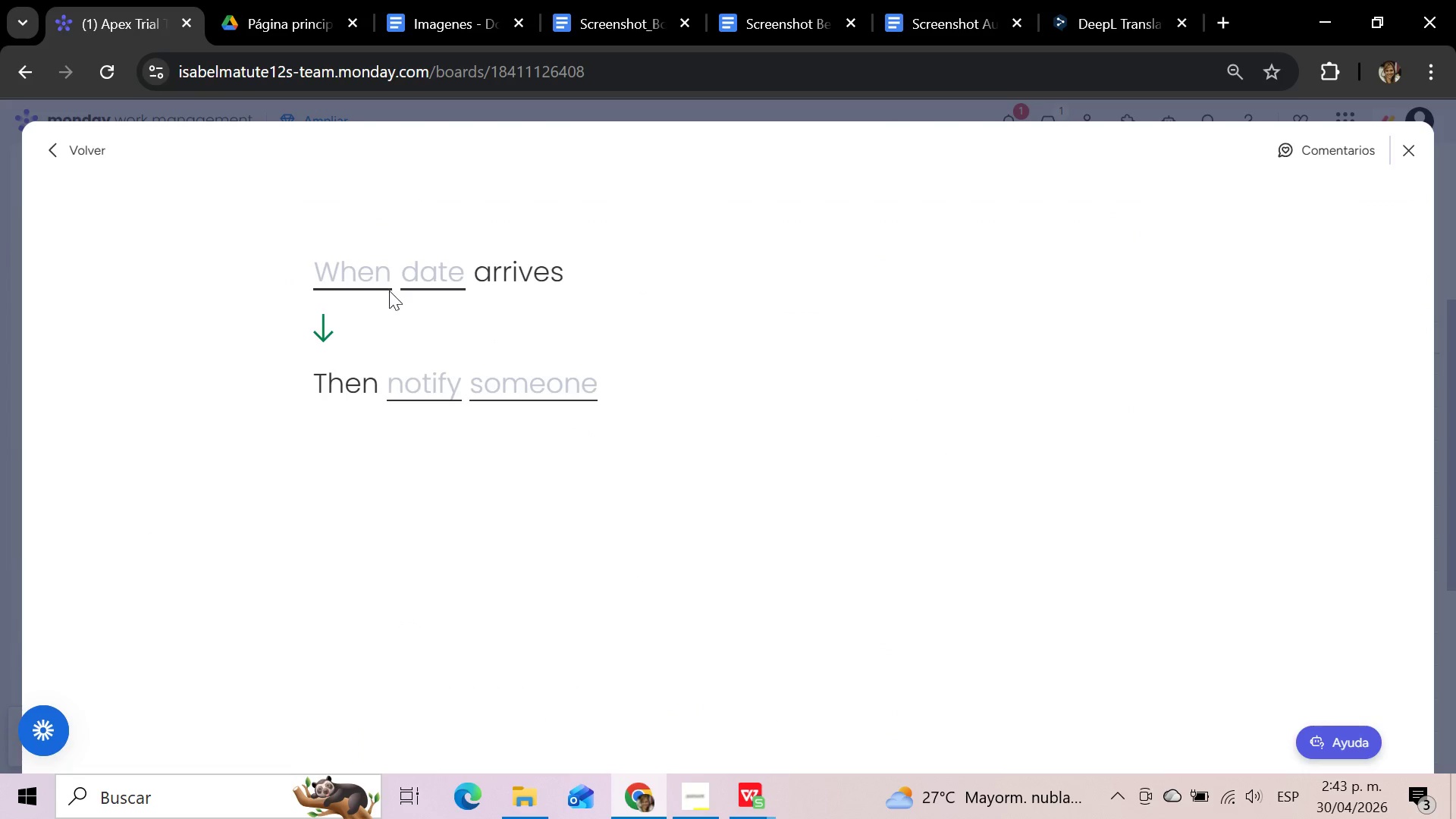 
left_click([364, 279])
 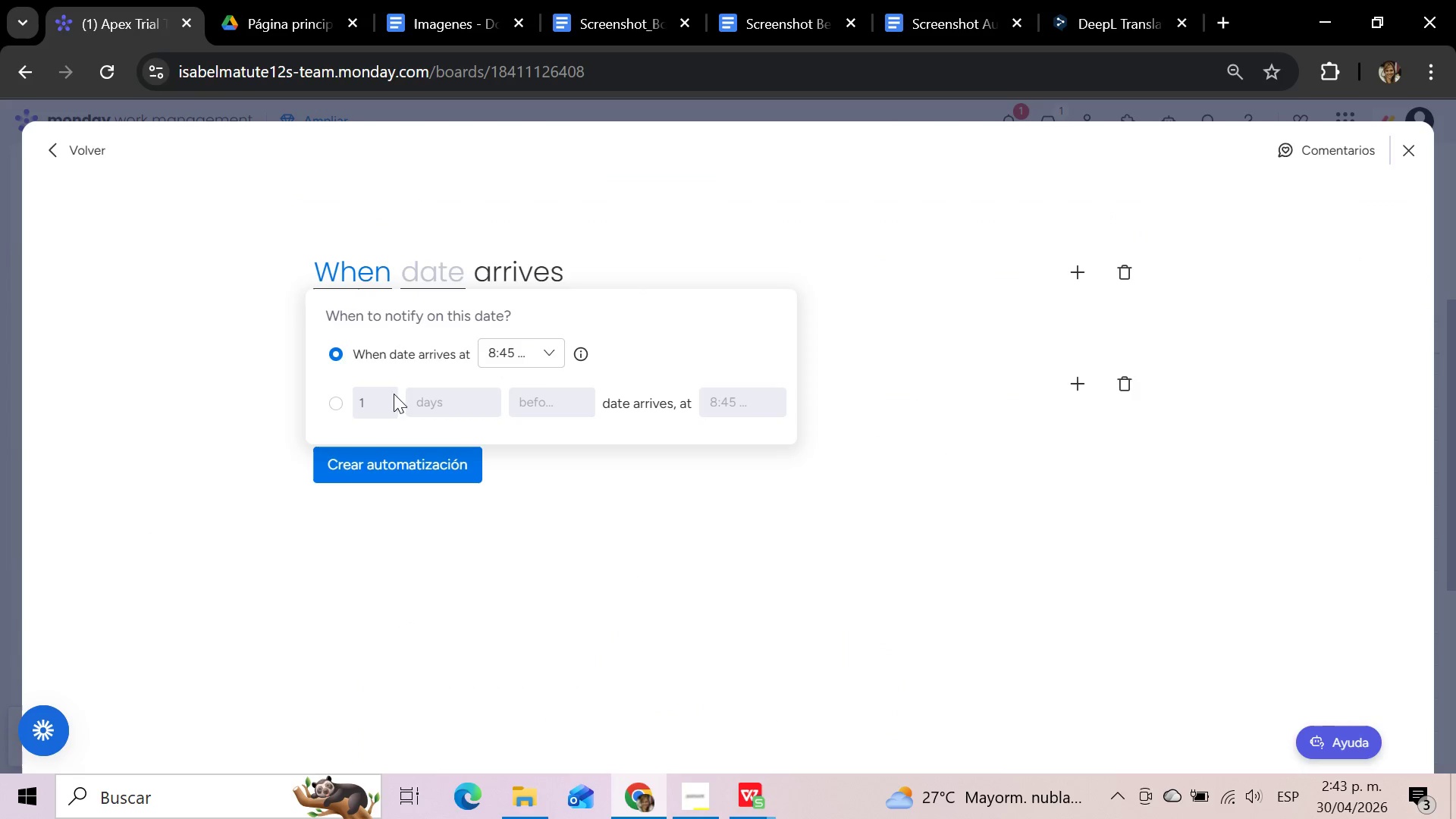 
left_click([611, 214])
 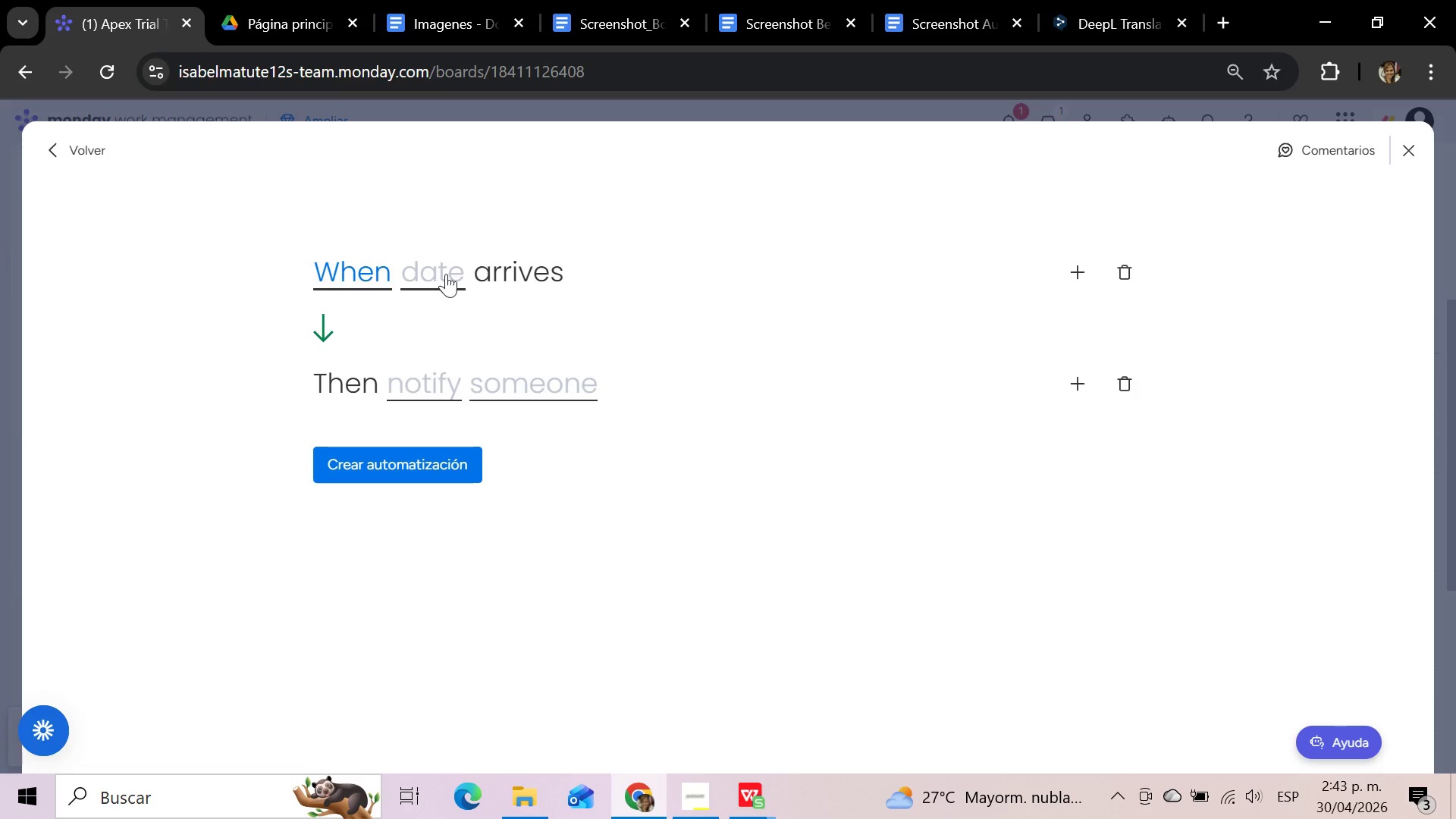 
left_click([446, 275])
 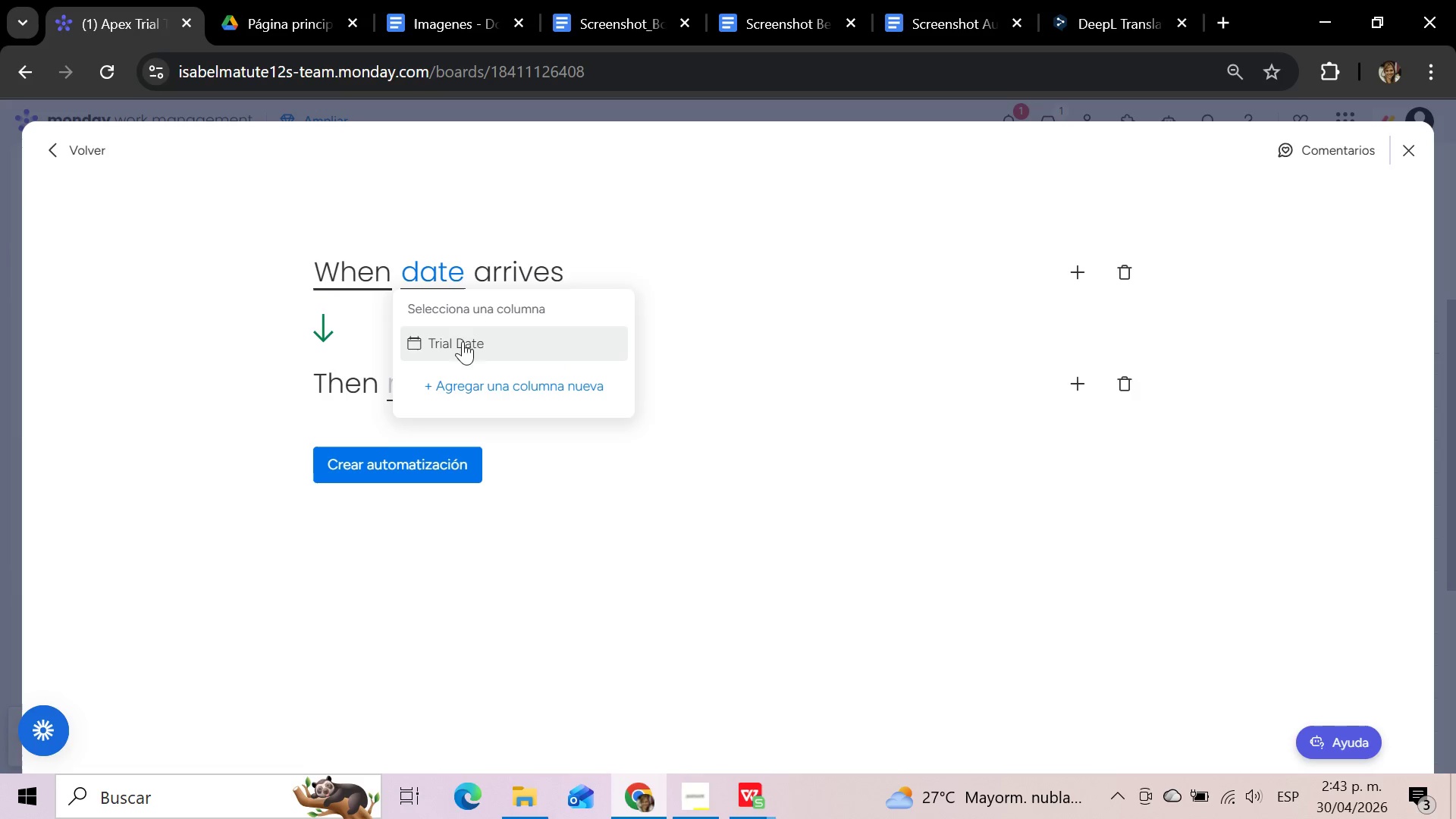 
left_click([463, 349])
 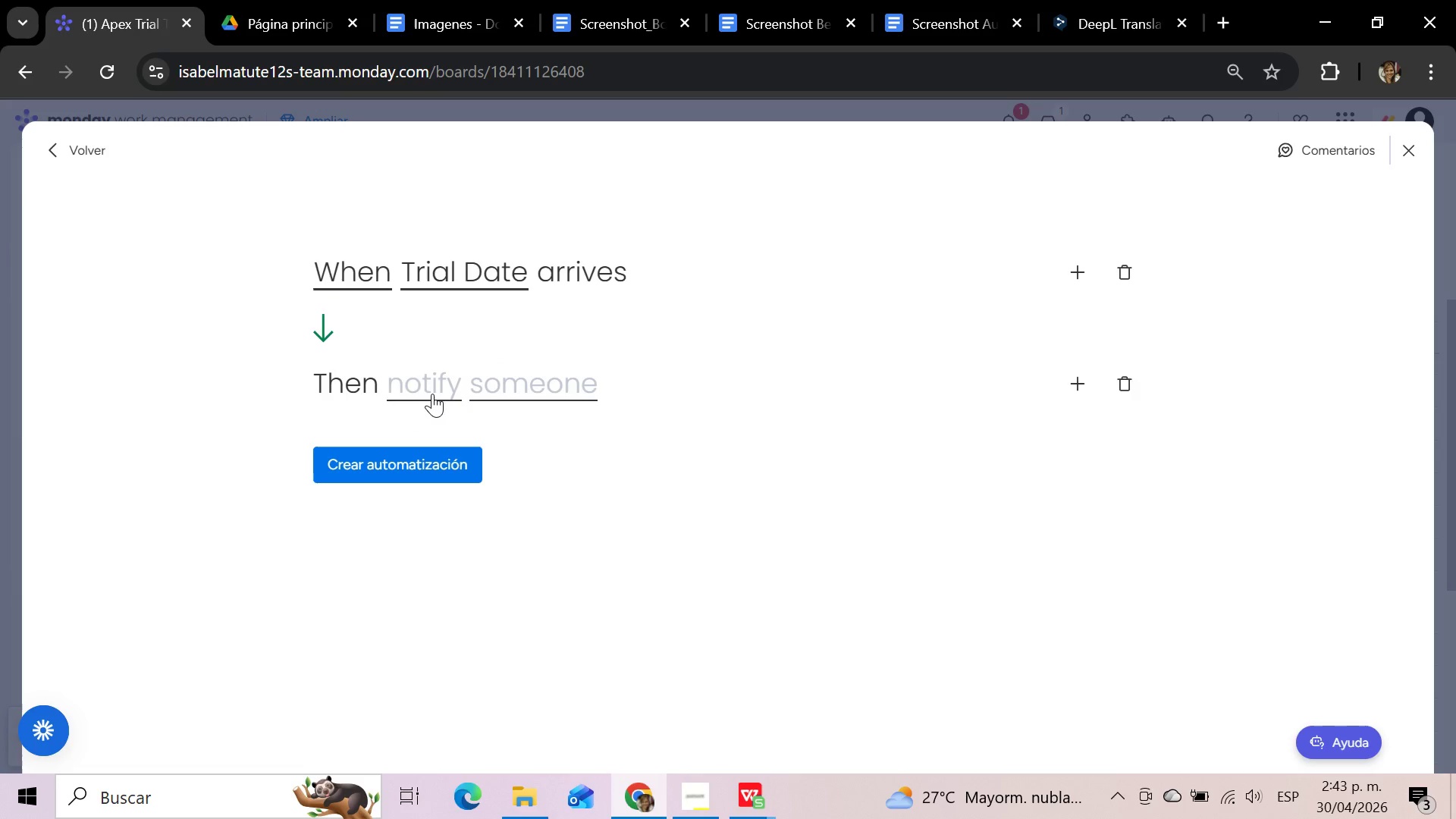 
left_click([431, 394])
 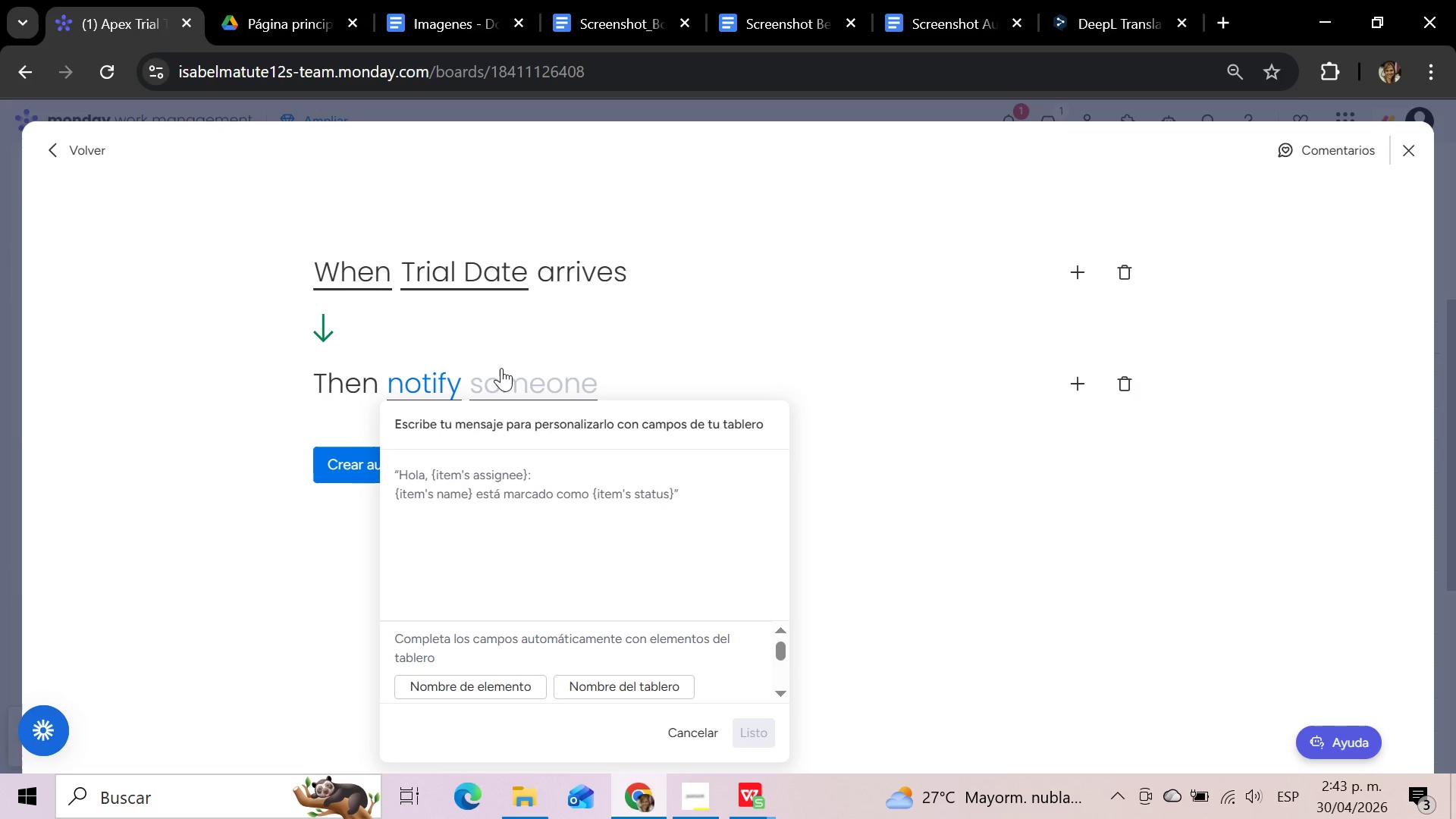 
left_click_drag(start_coordinate=[507, 381], to_coordinate=[507, 384])
 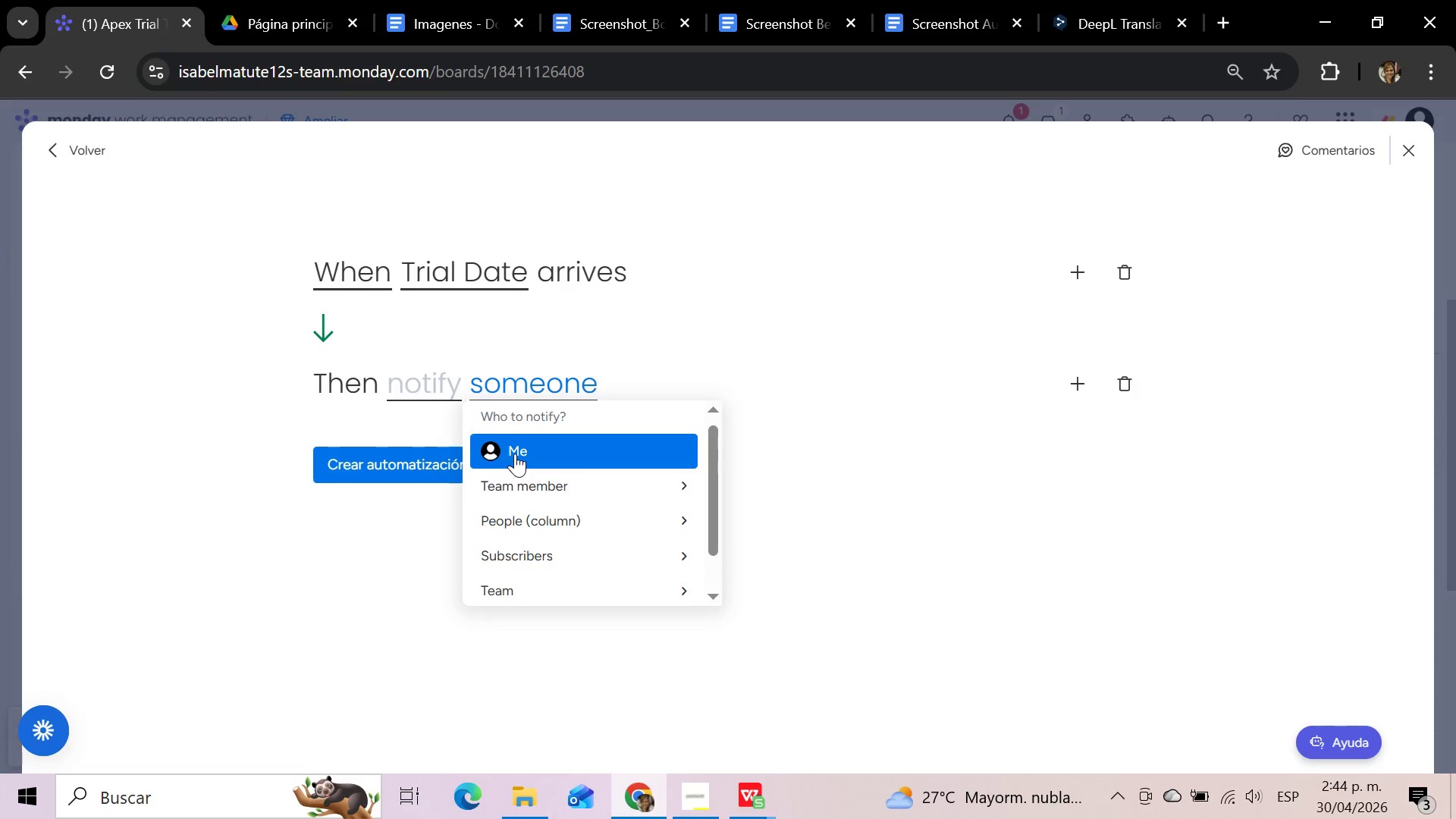 
wait(41.84)
 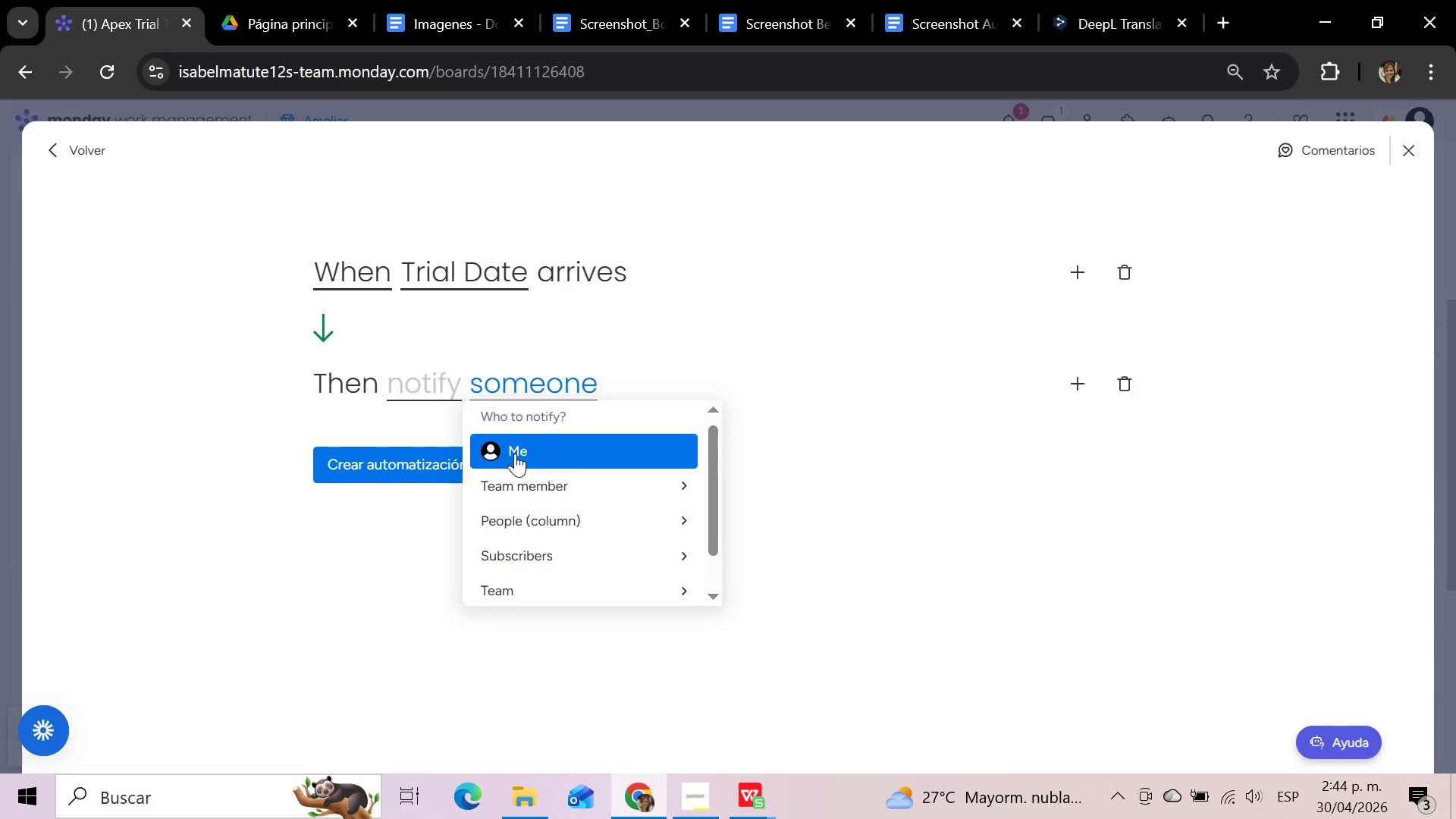 
left_click([676, 523])
 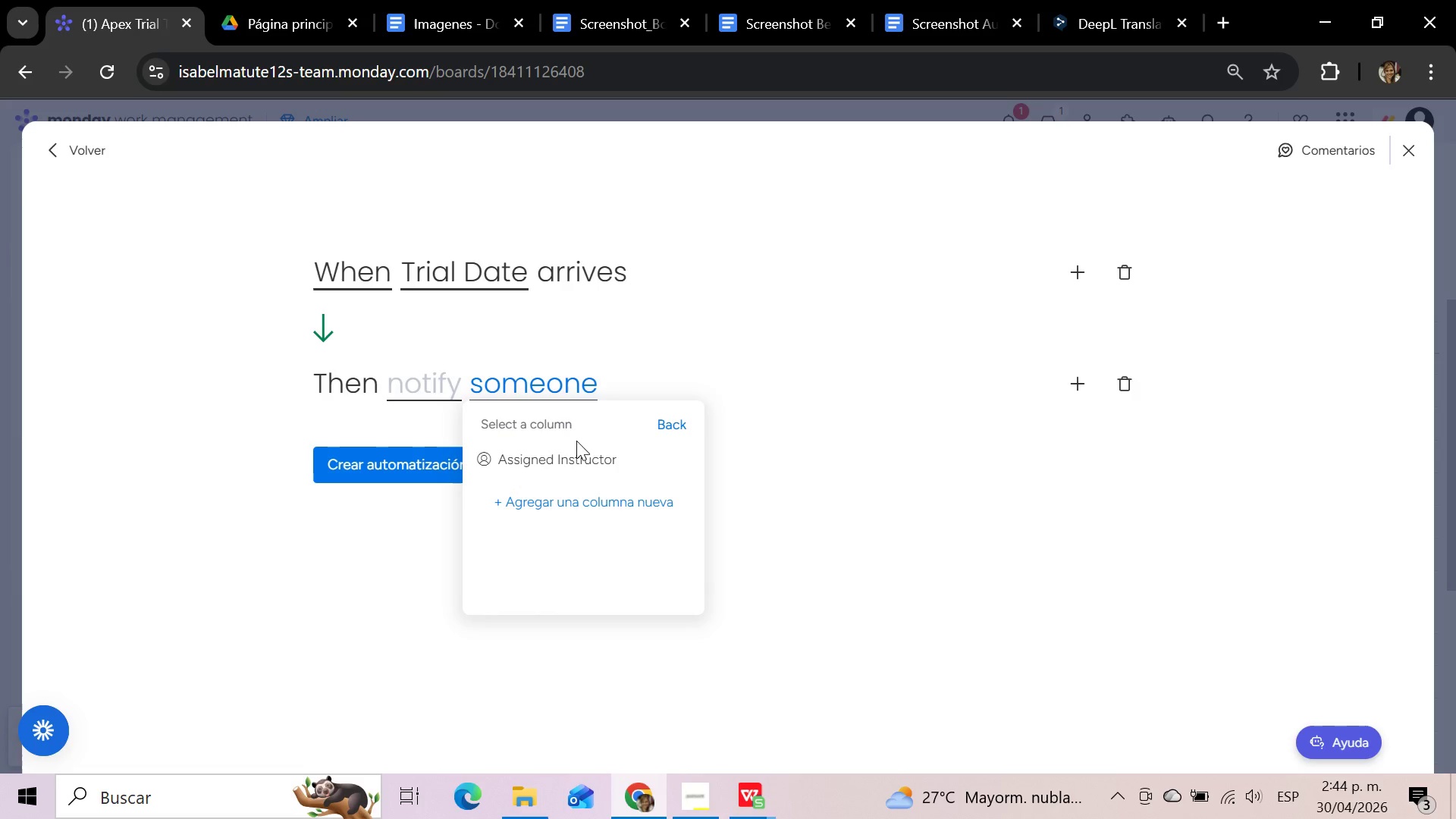 
left_click([572, 464])
 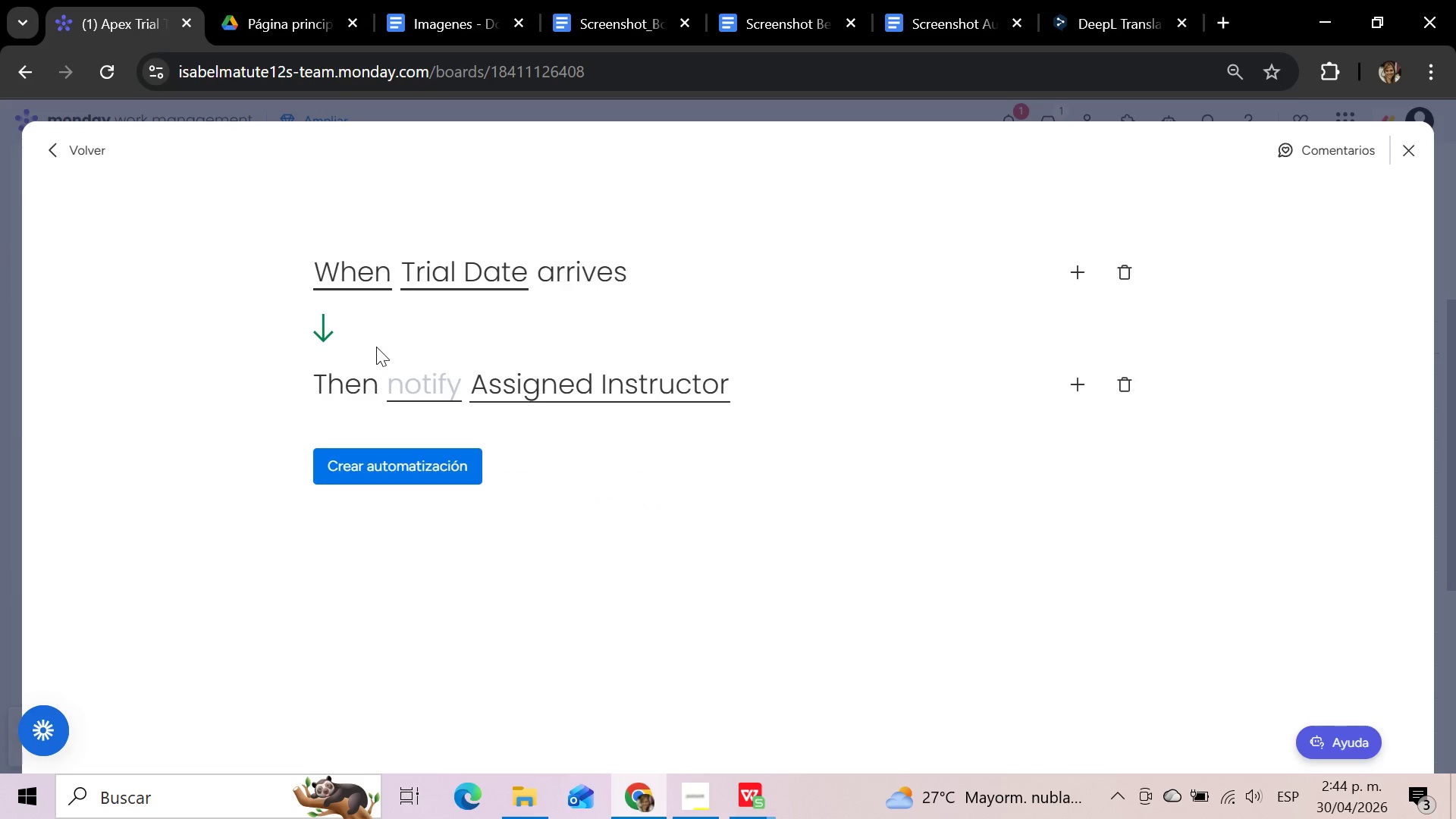 
wait(7.3)
 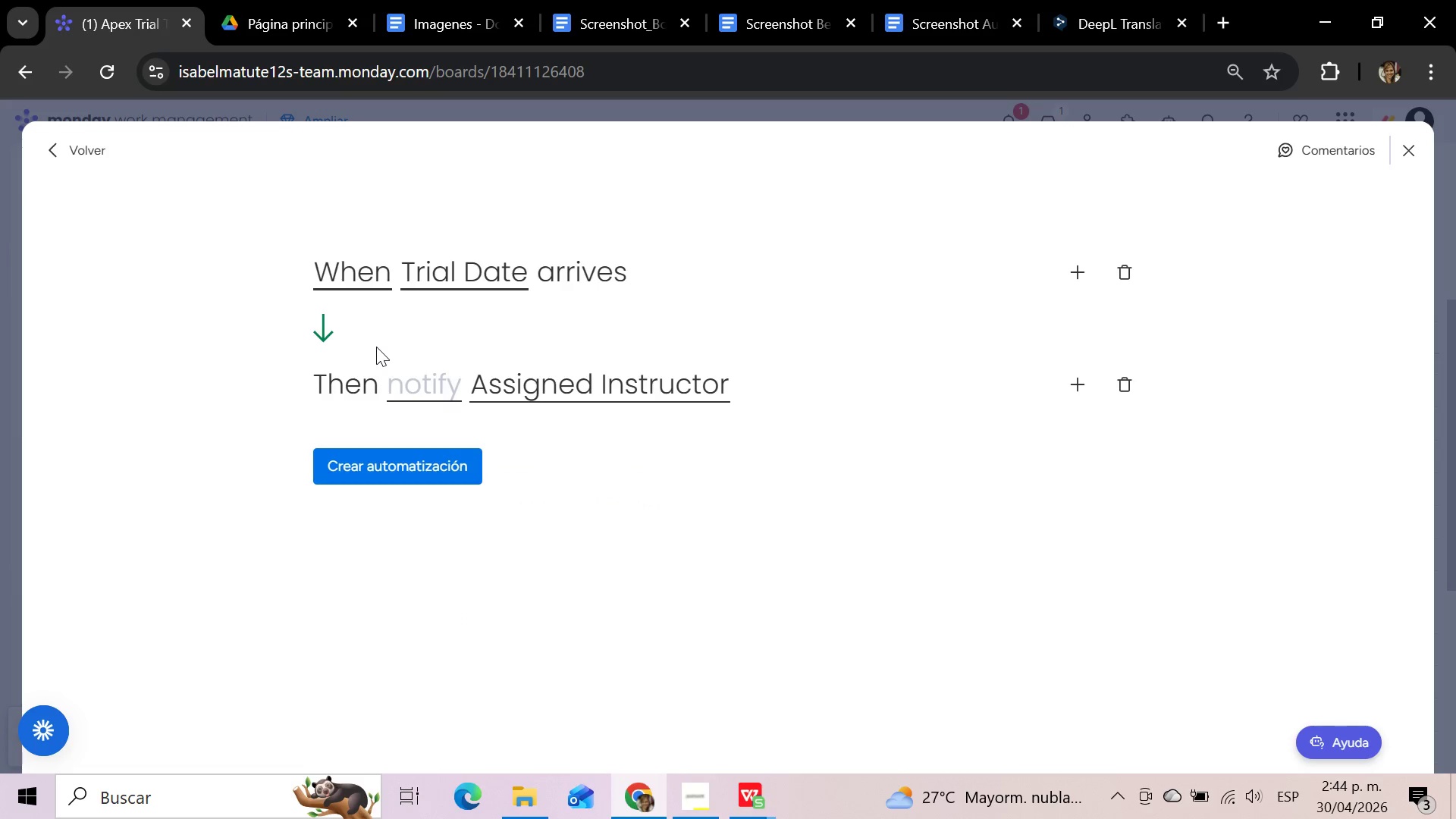 
left_click([435, 391])
 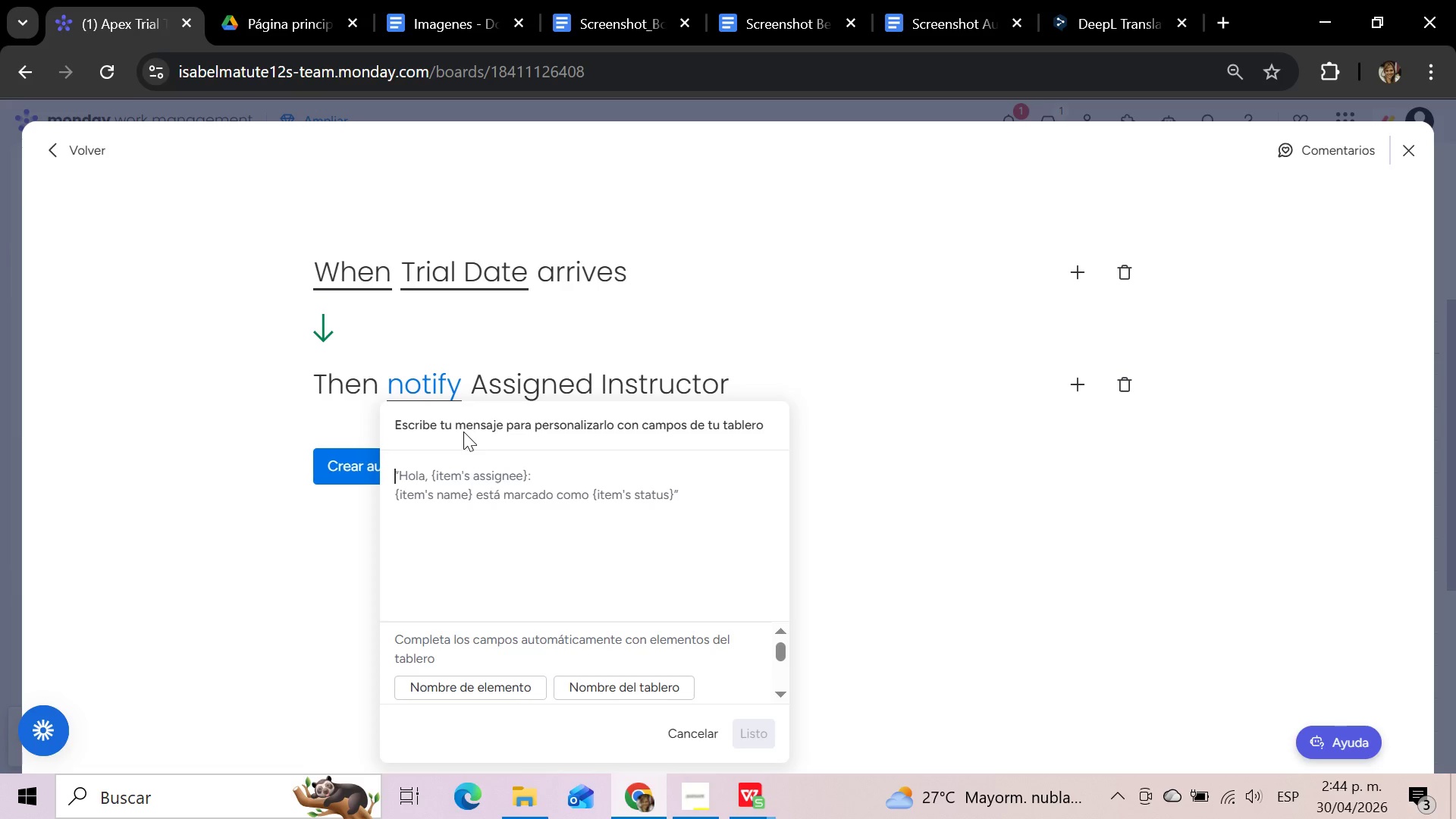 
left_click([459, 468])
 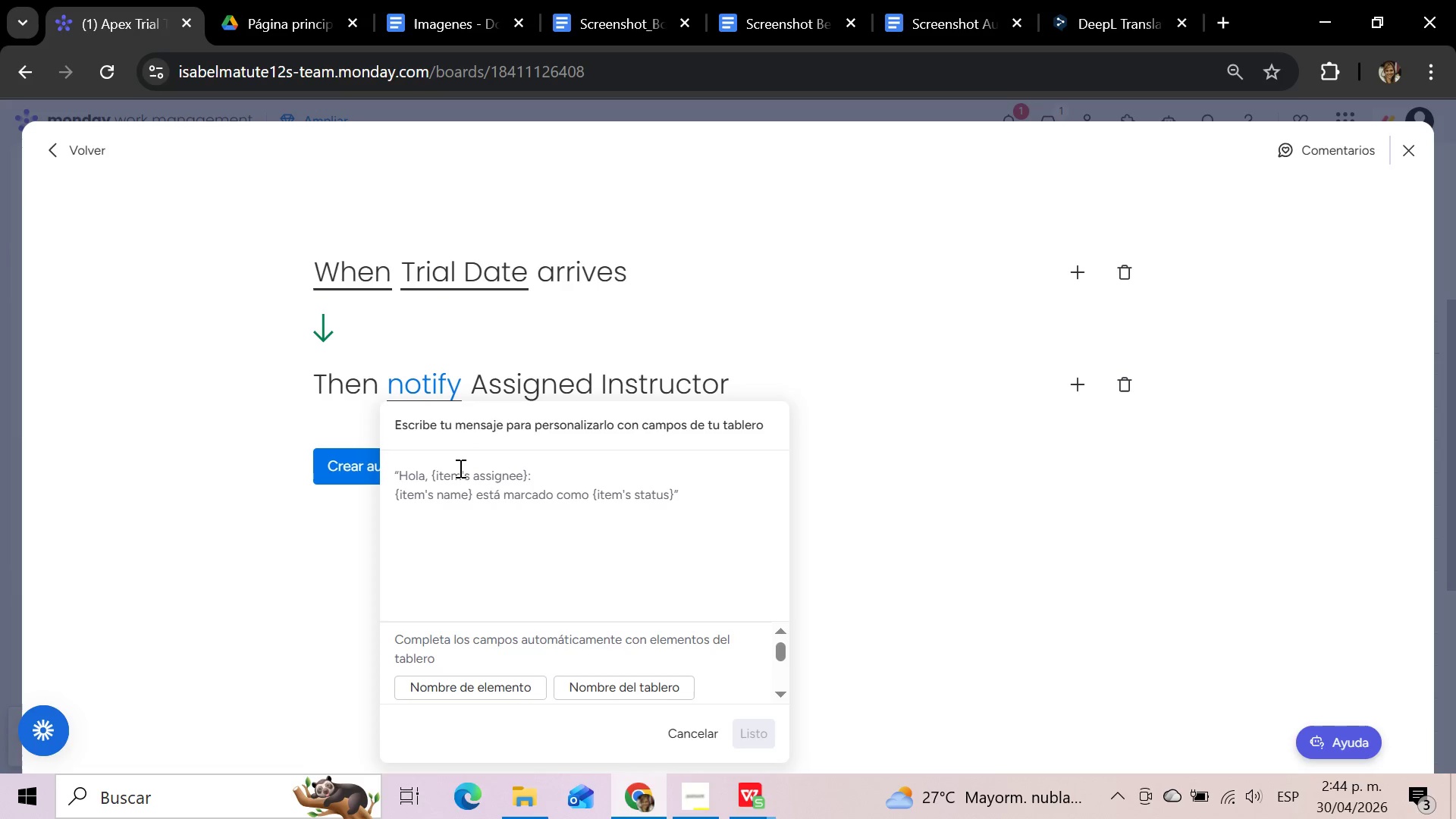 
type(Reminder> This has a trial)
 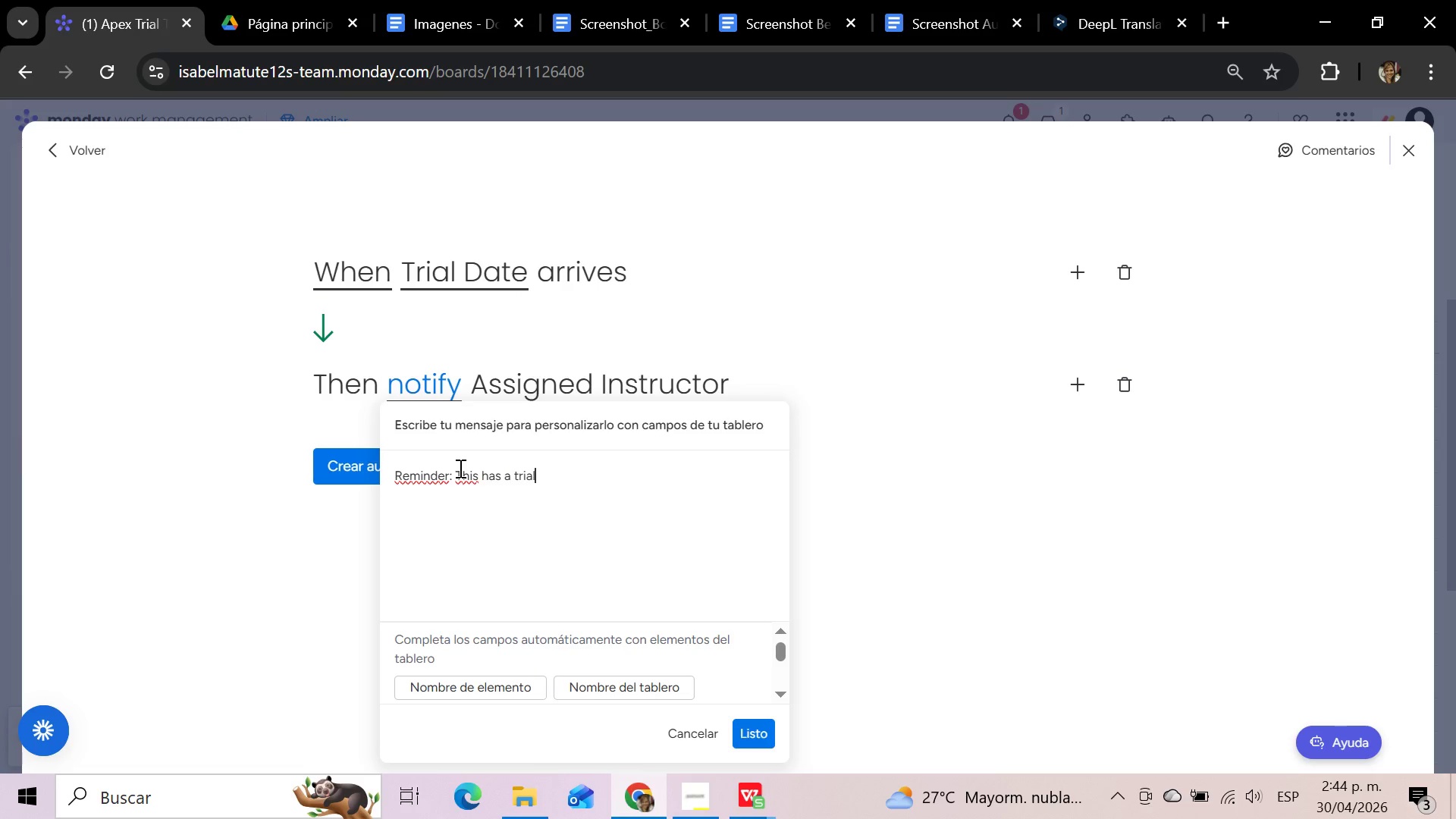 
left_click([479, 469])
 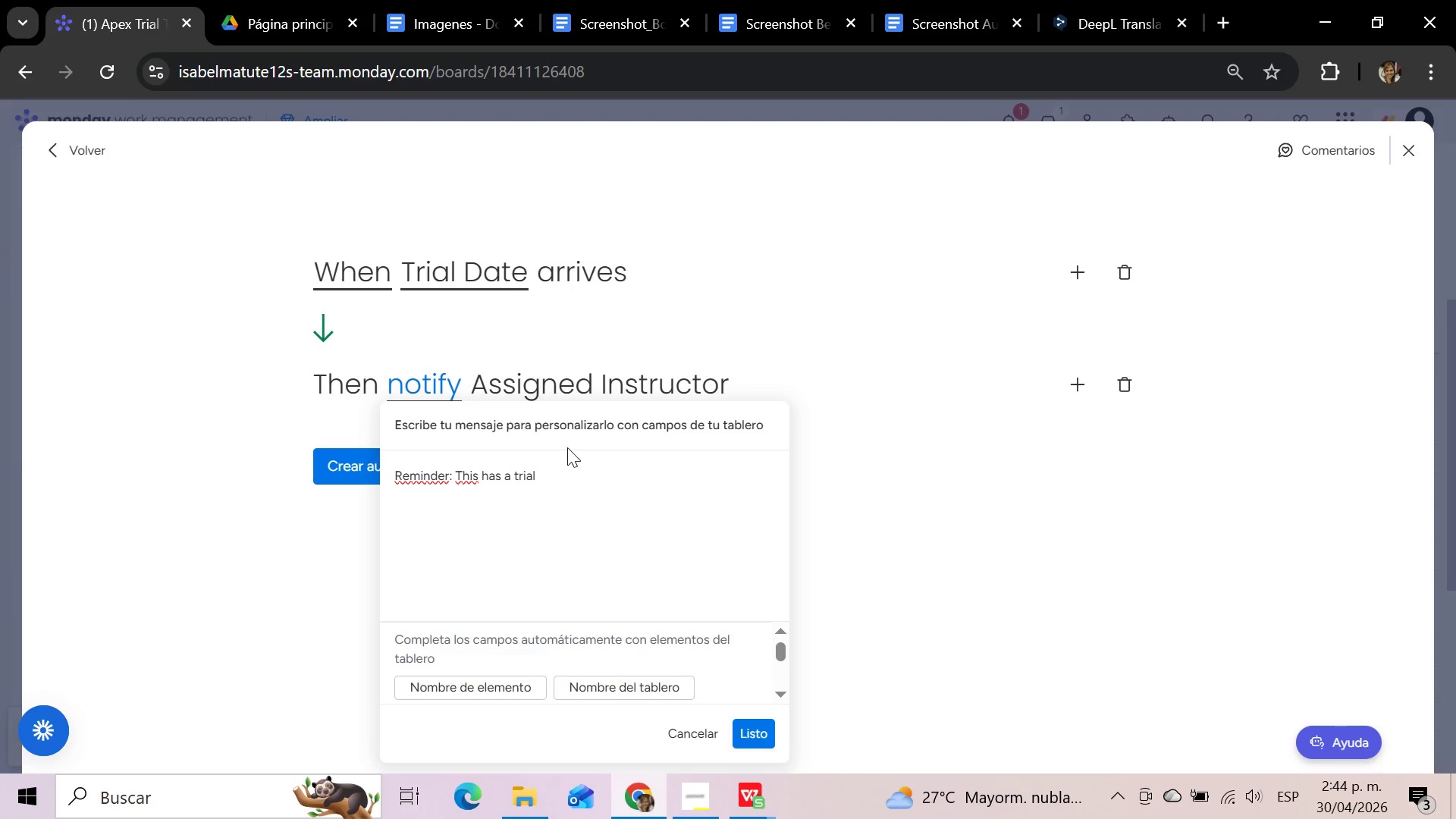 
type( student)
 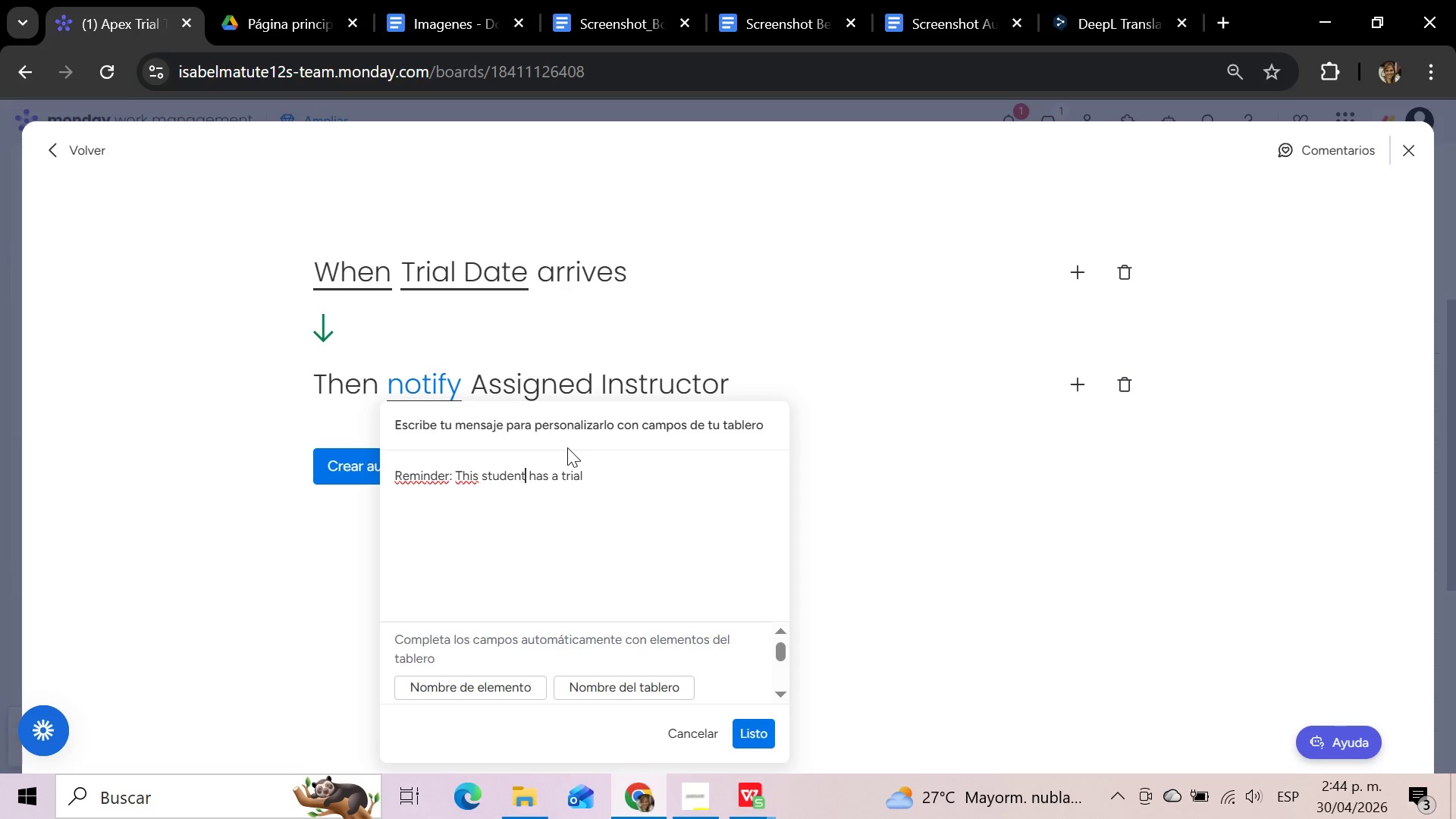 
wait(5.02)
 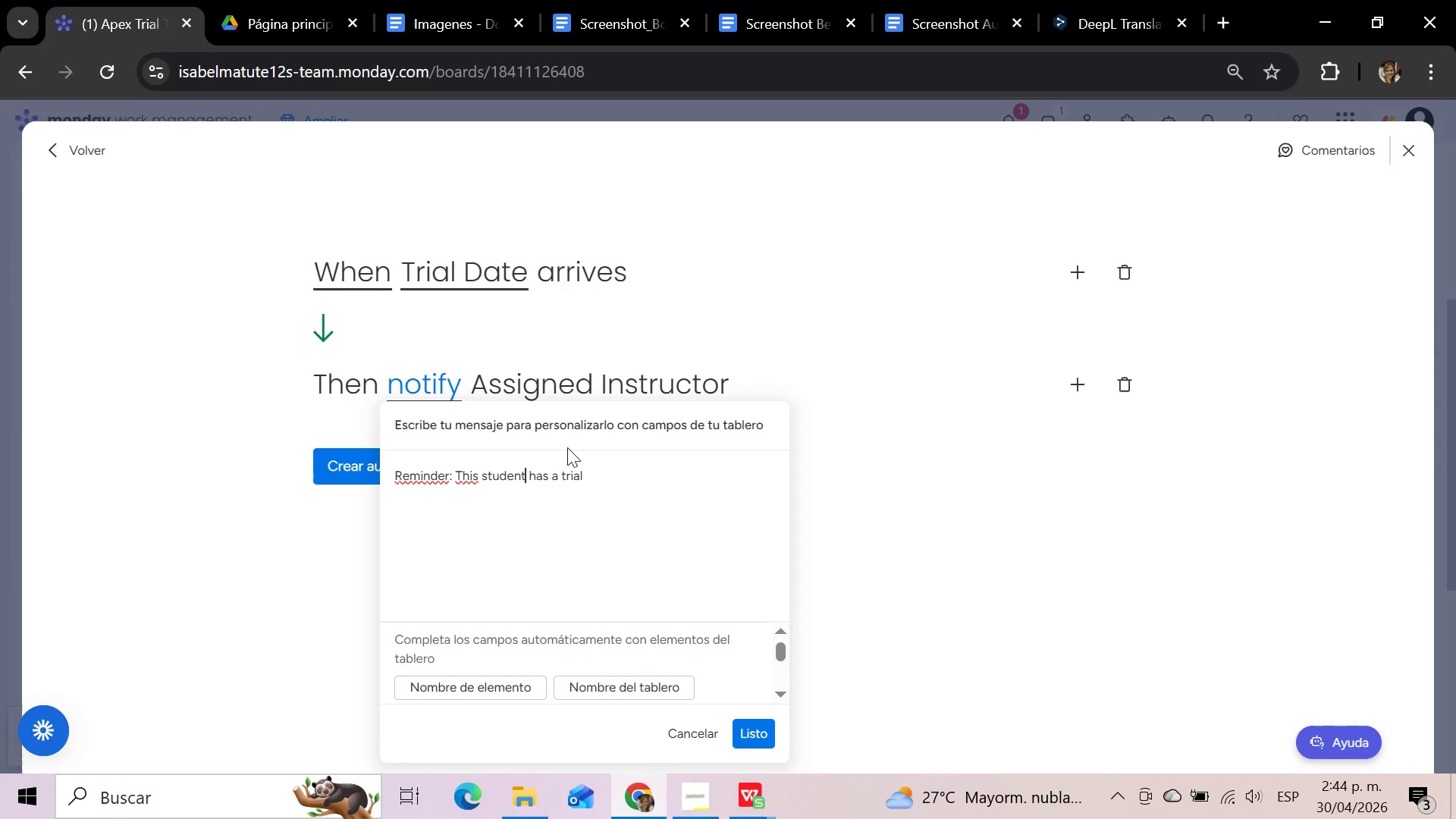 
left_click([603, 482])
 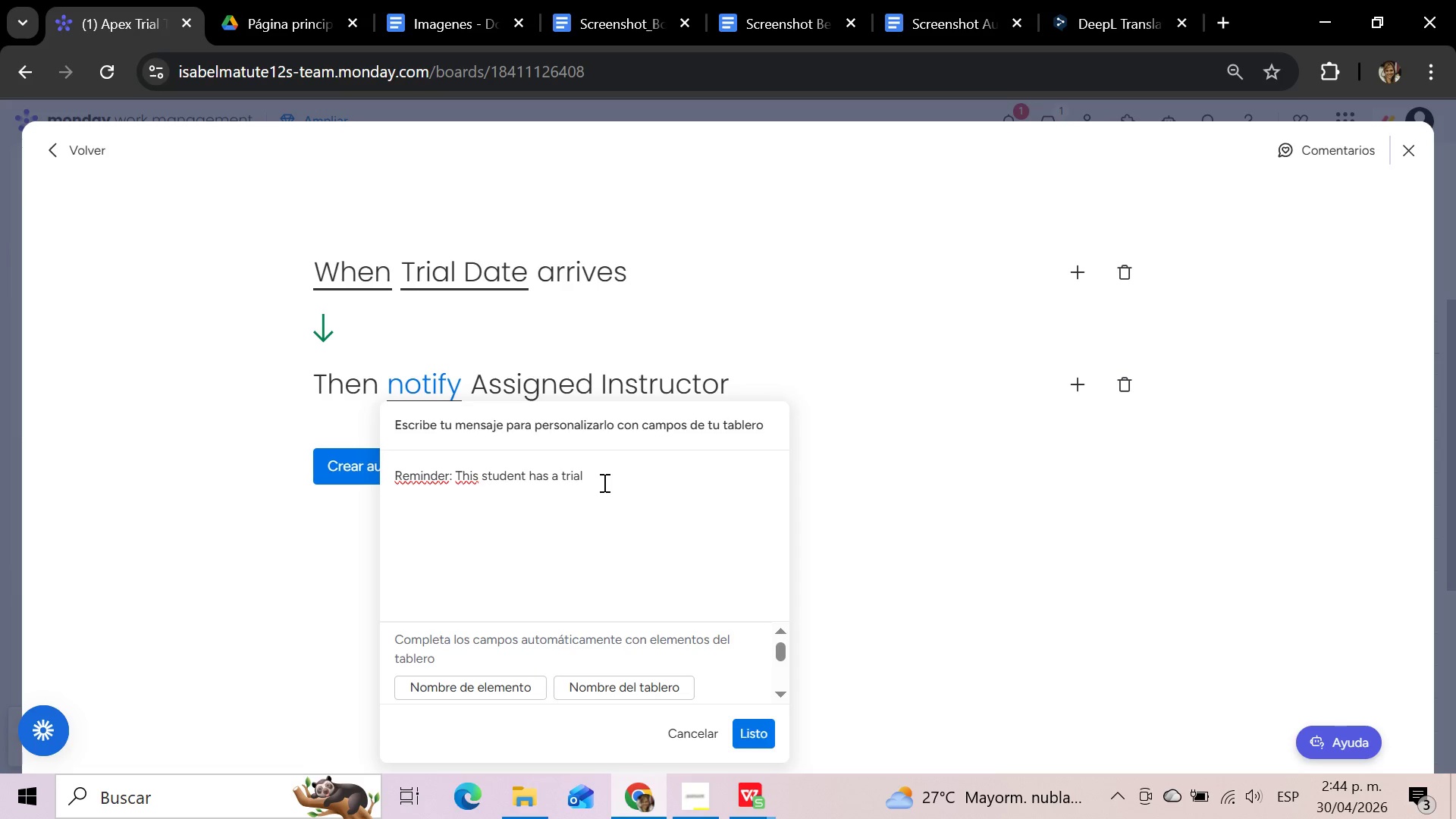 
type( class scheduled tomorrow. Please prepaa)
key(Backspace)
type(re and confim)
key(Backspace)
type(rme)
key(Backspace)
type( attendance.)
 